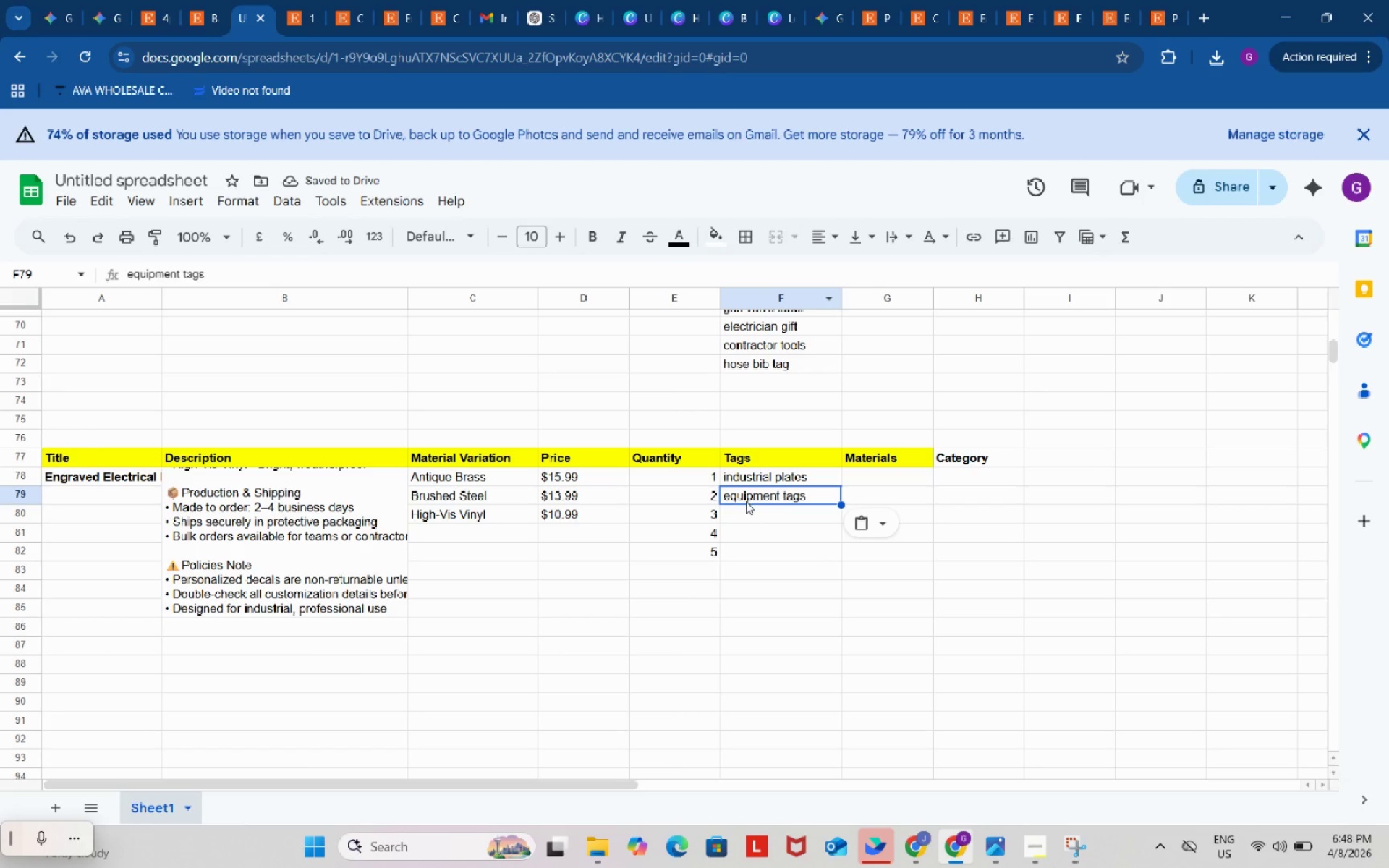 
left_click([754, 514])
 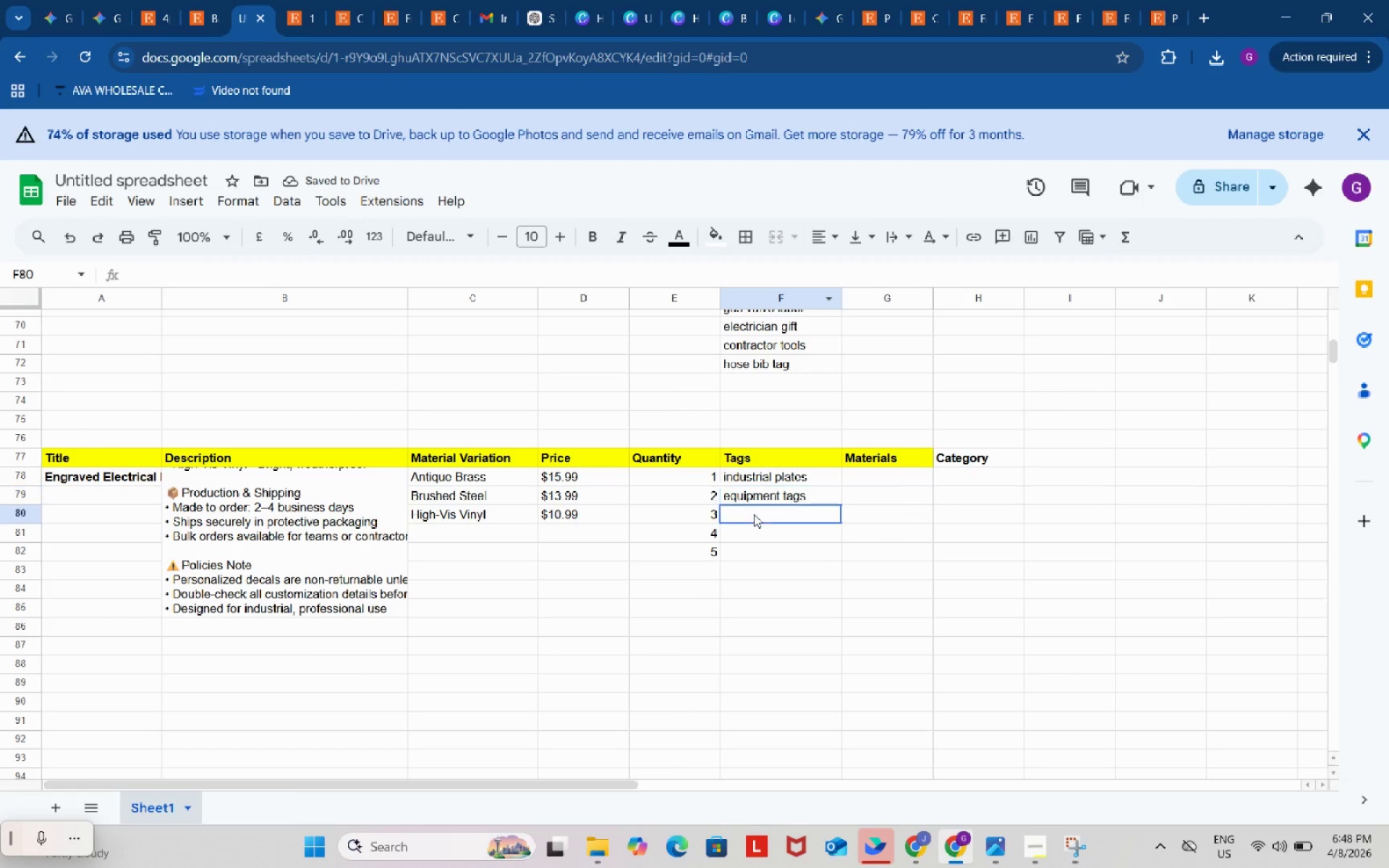 
key(Control+ControlLeft)
 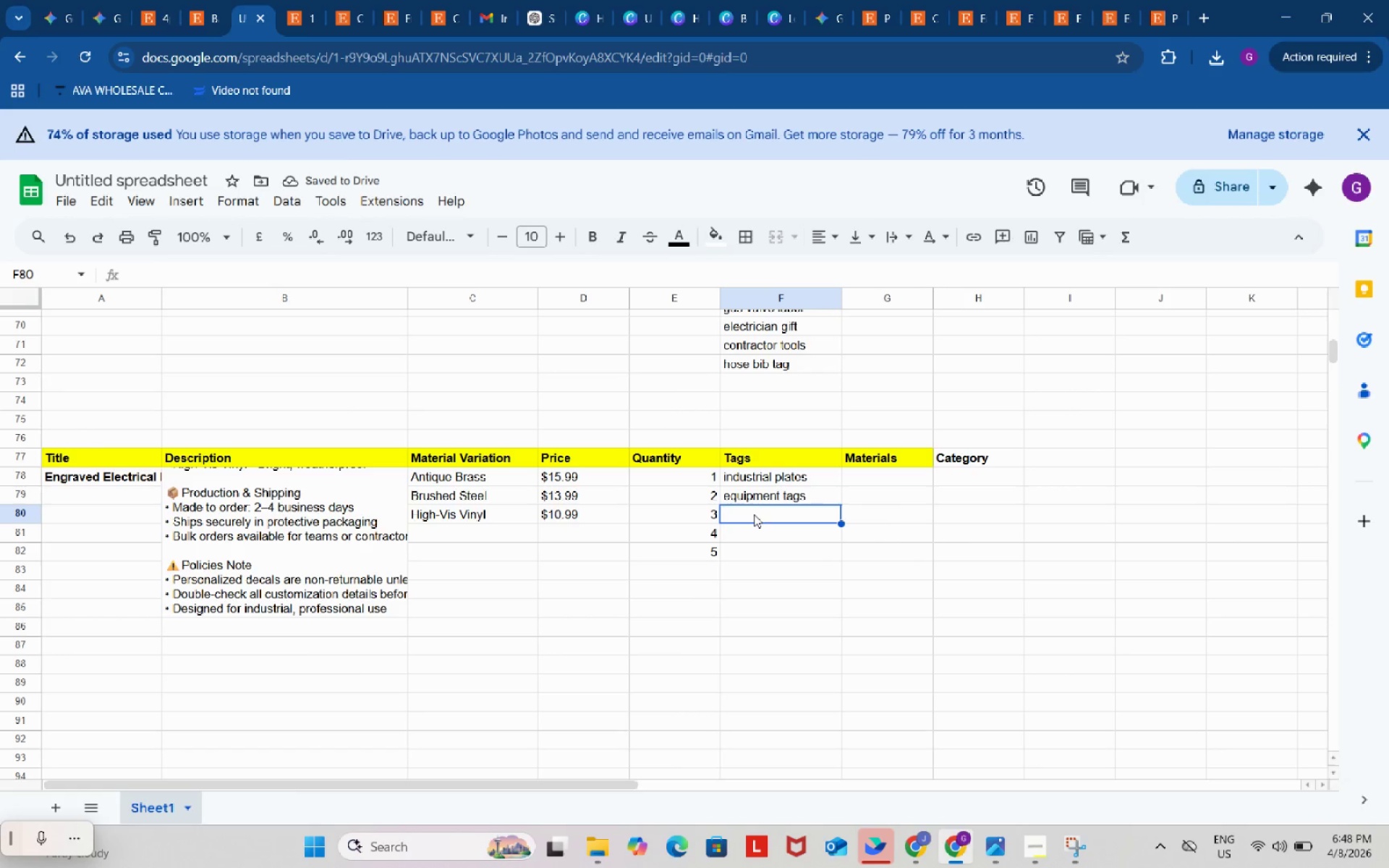 
key(Control+V)
 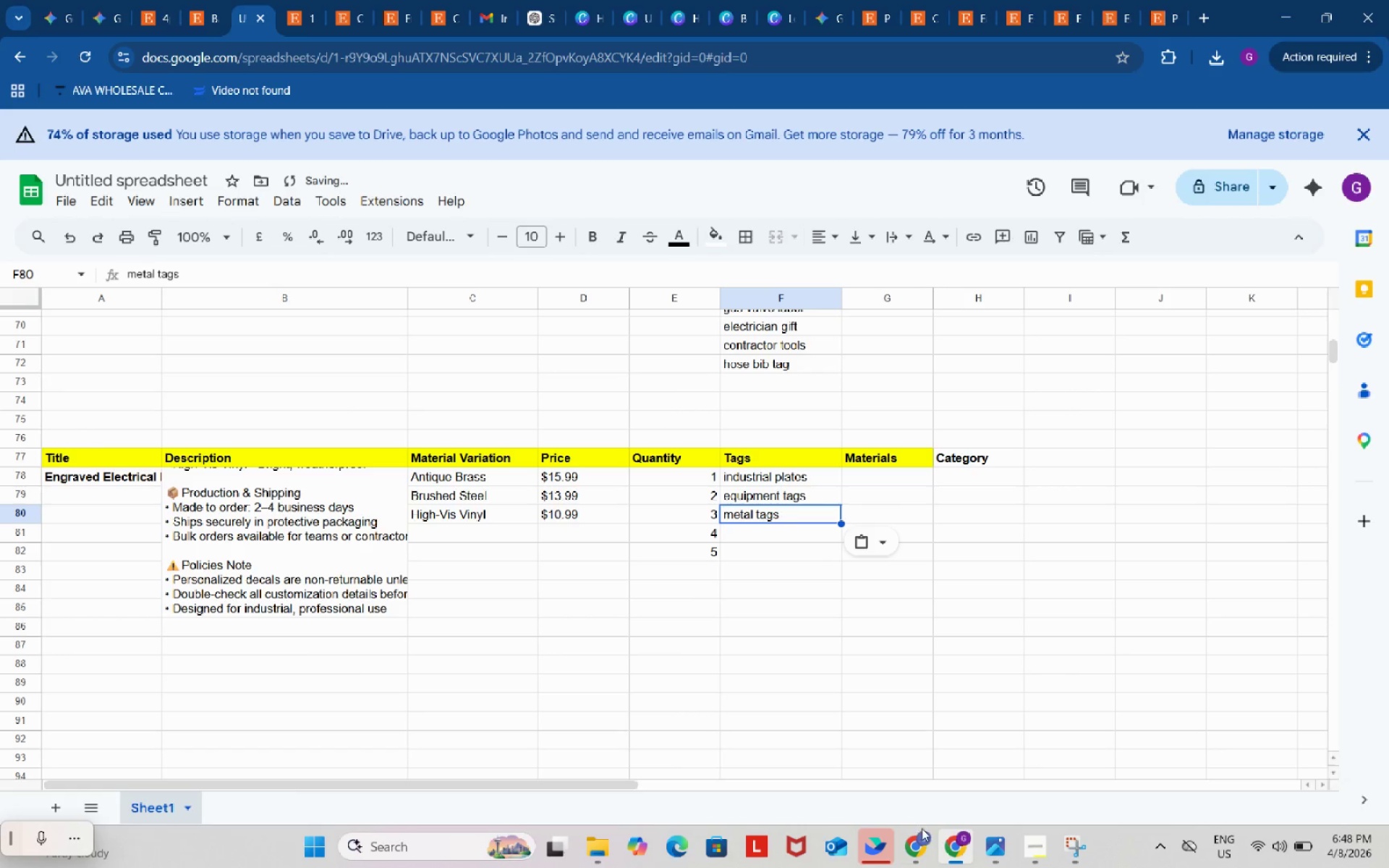 
left_click([930, 862])
 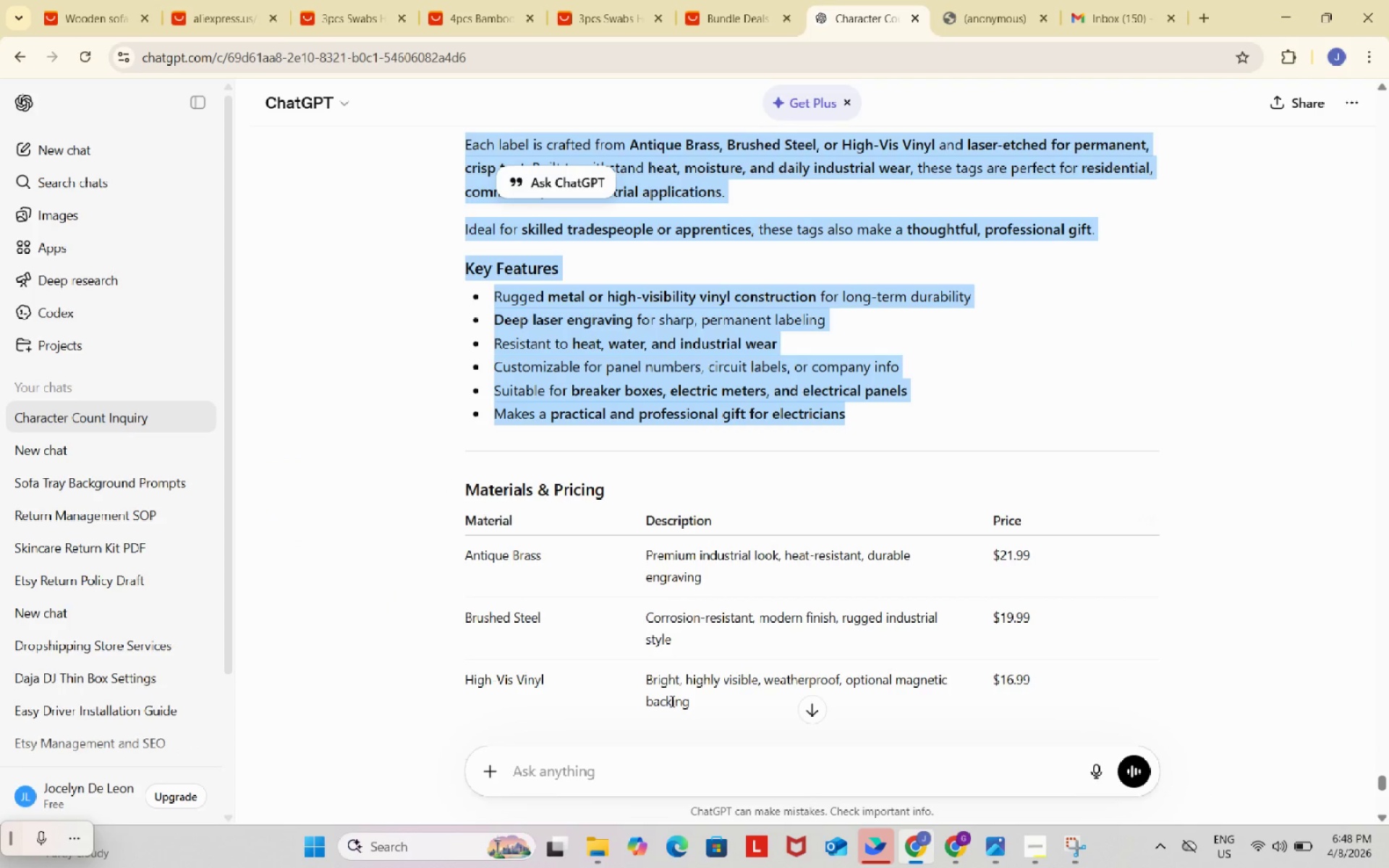 
scroll: coordinate [647, 626], scroll_direction: down, amount: 6.0
 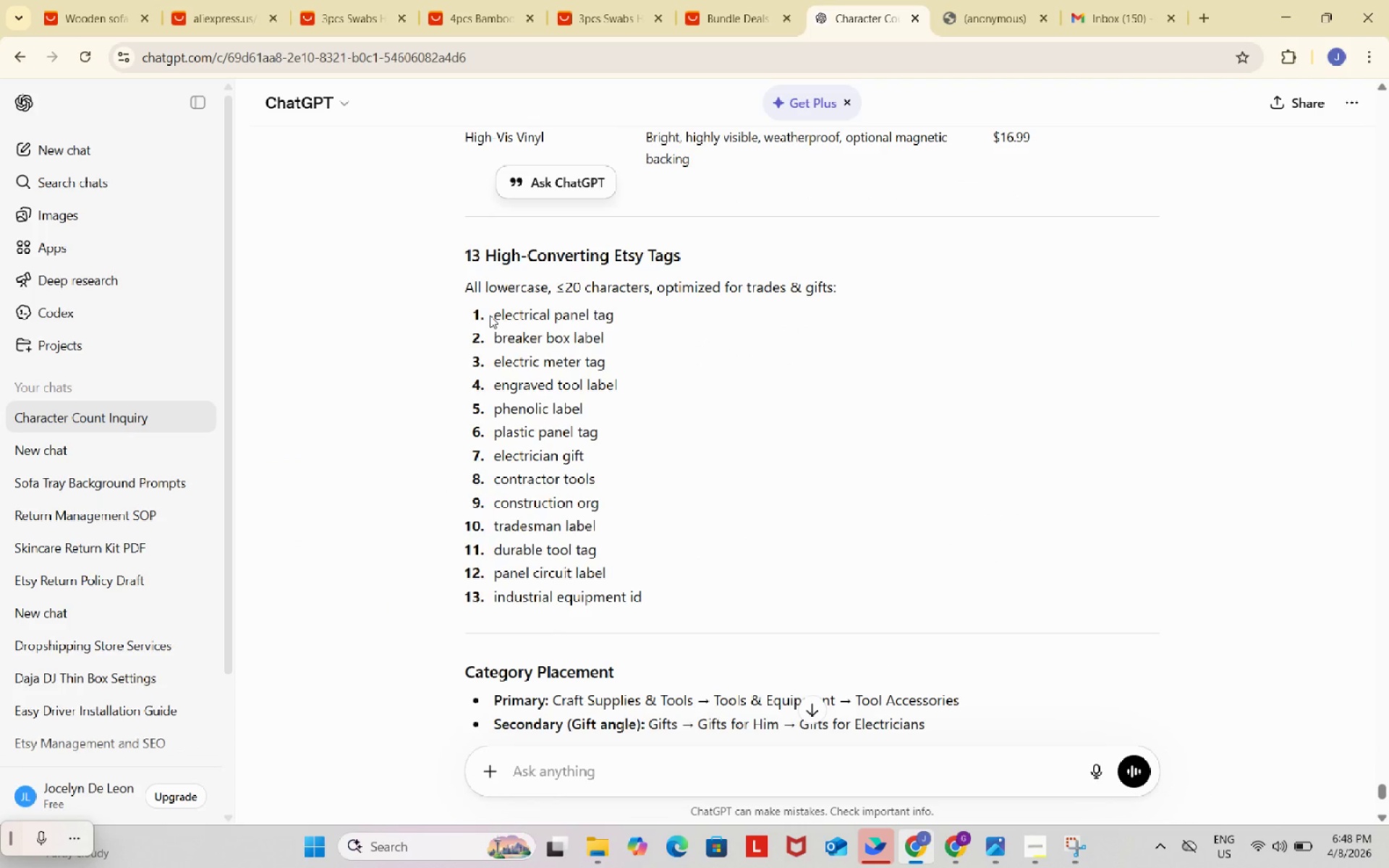 
left_click_drag(start_coordinate=[496, 310], to_coordinate=[615, 311])
 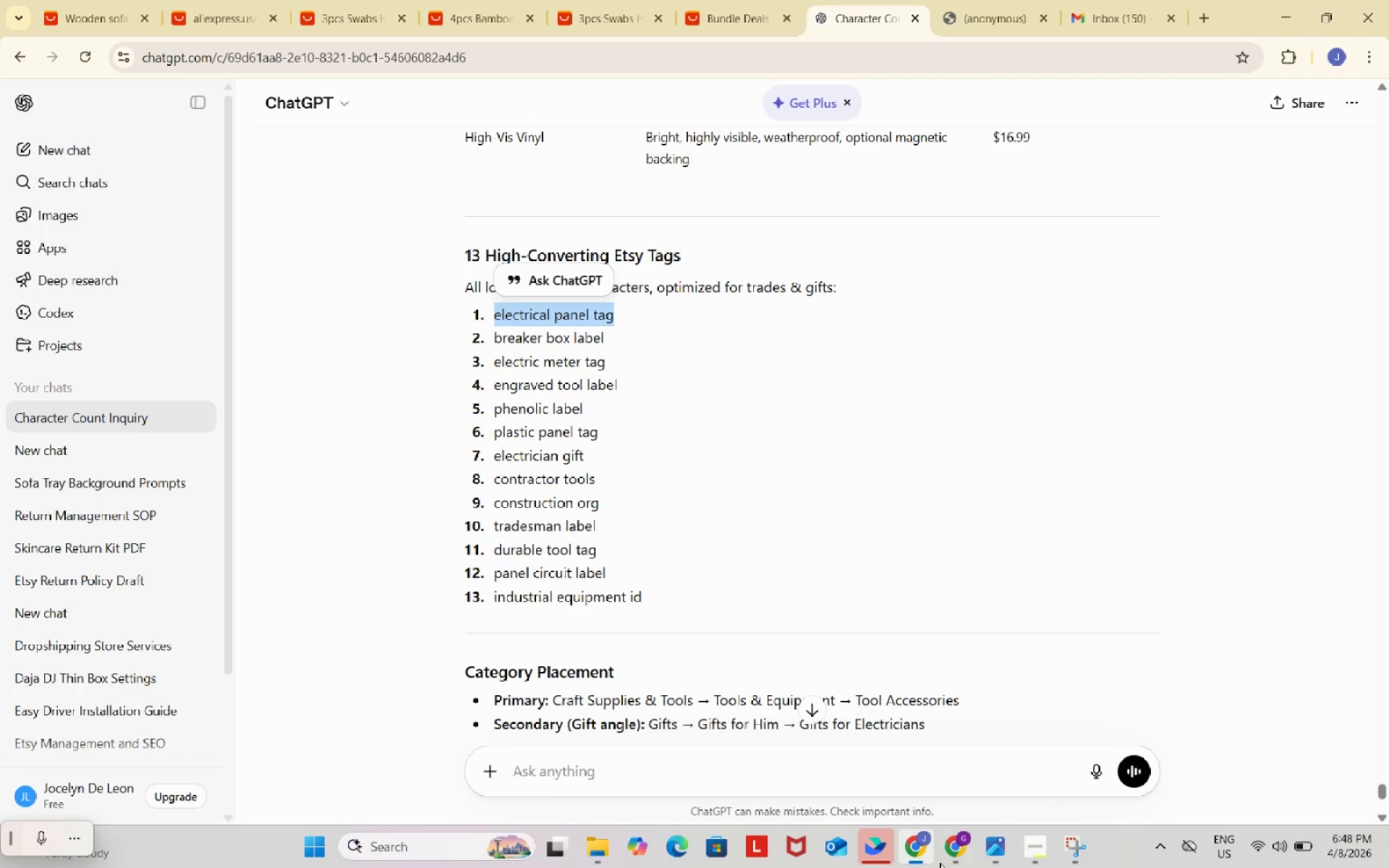 
key(Control+ControlLeft)
 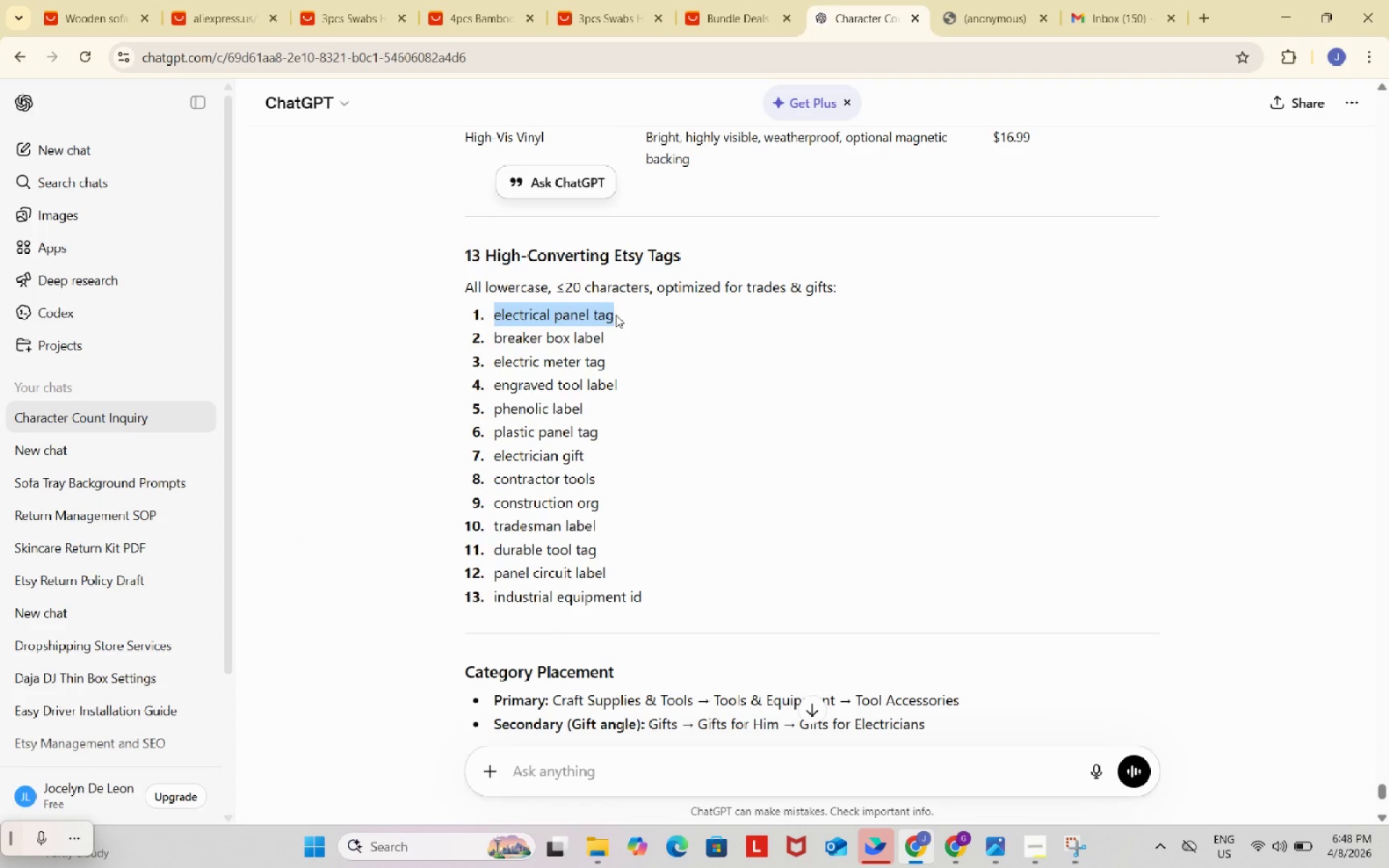 
key(Control+C)
 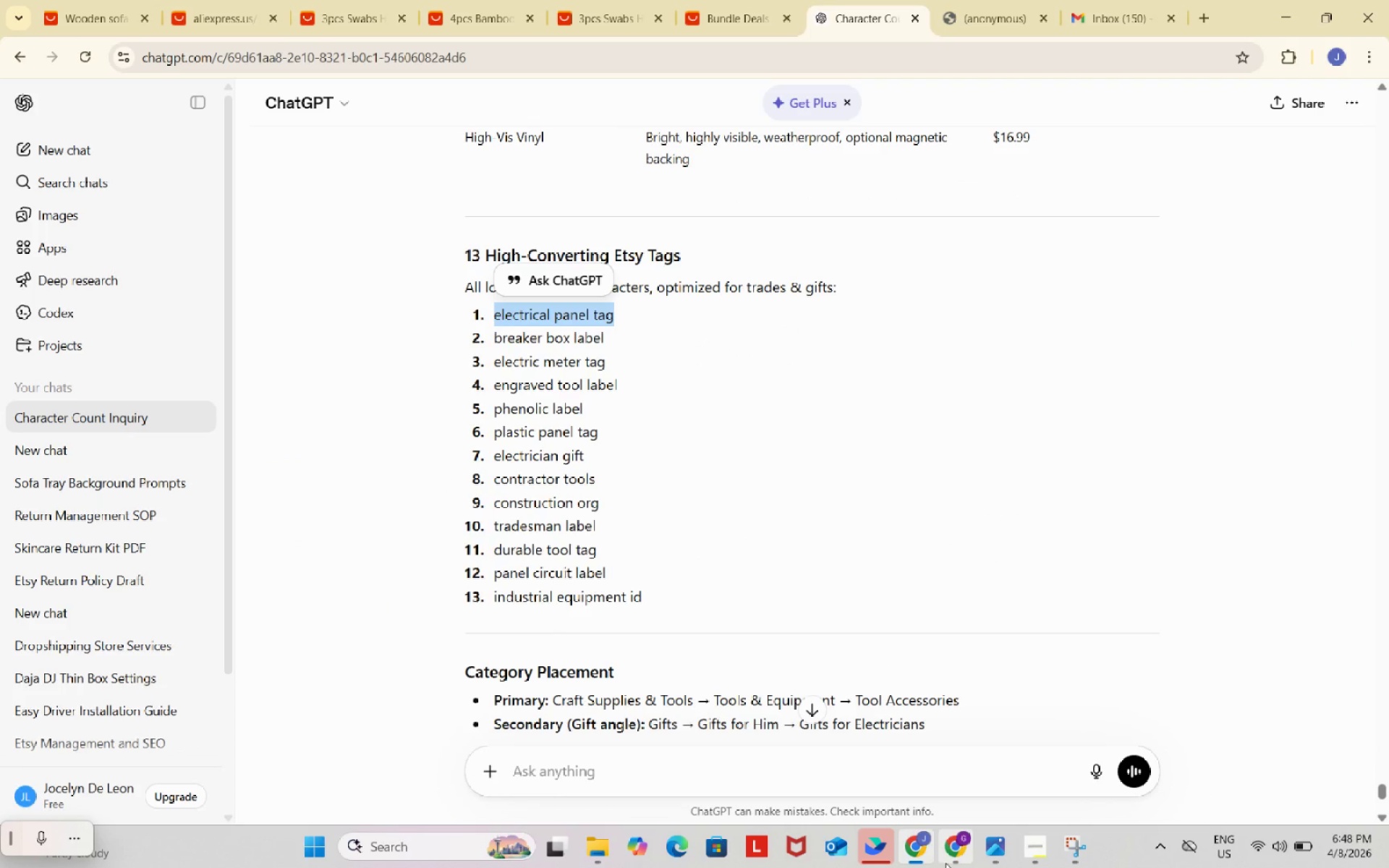 
left_click([953, 853])
 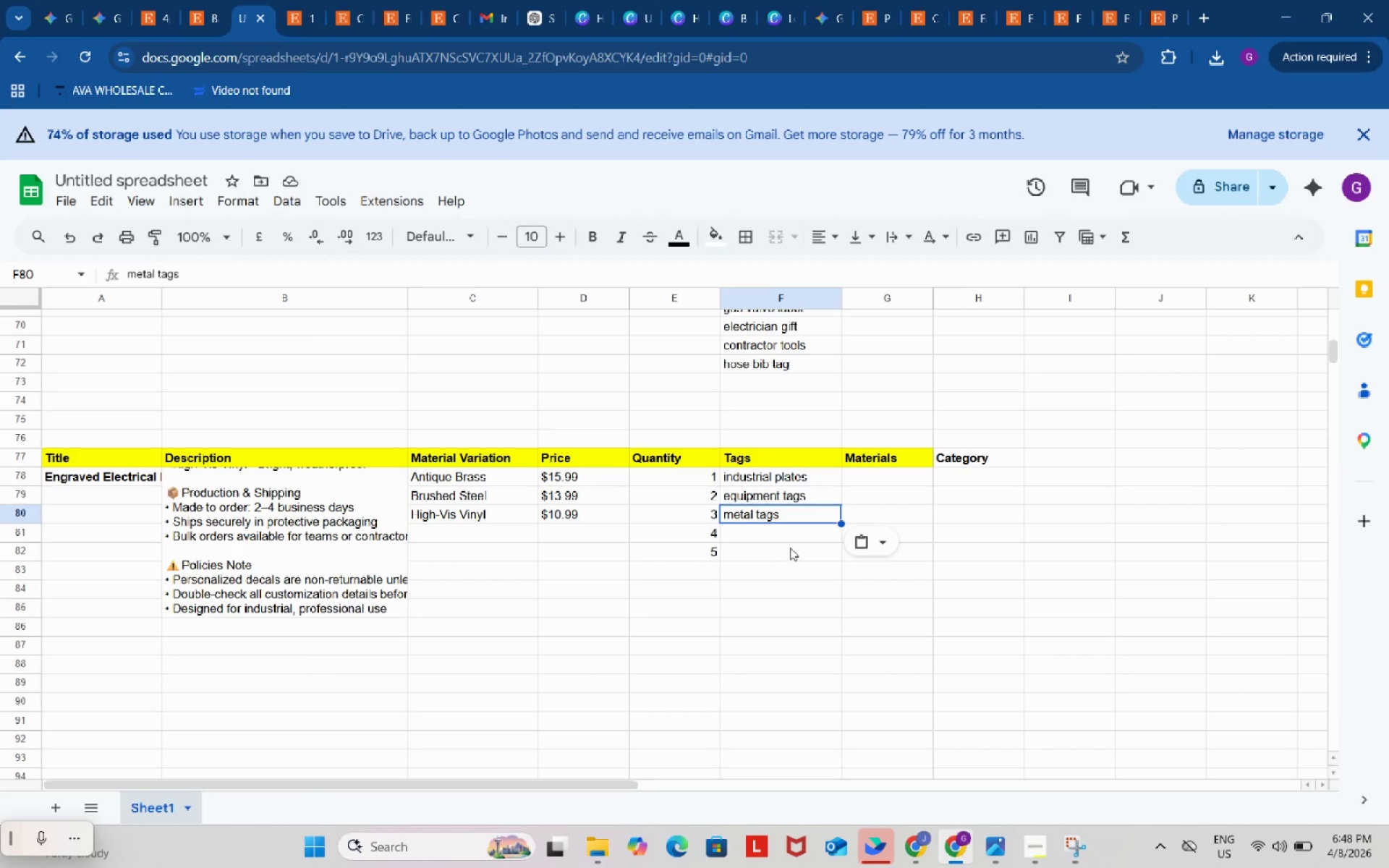 
left_click([786, 528])
 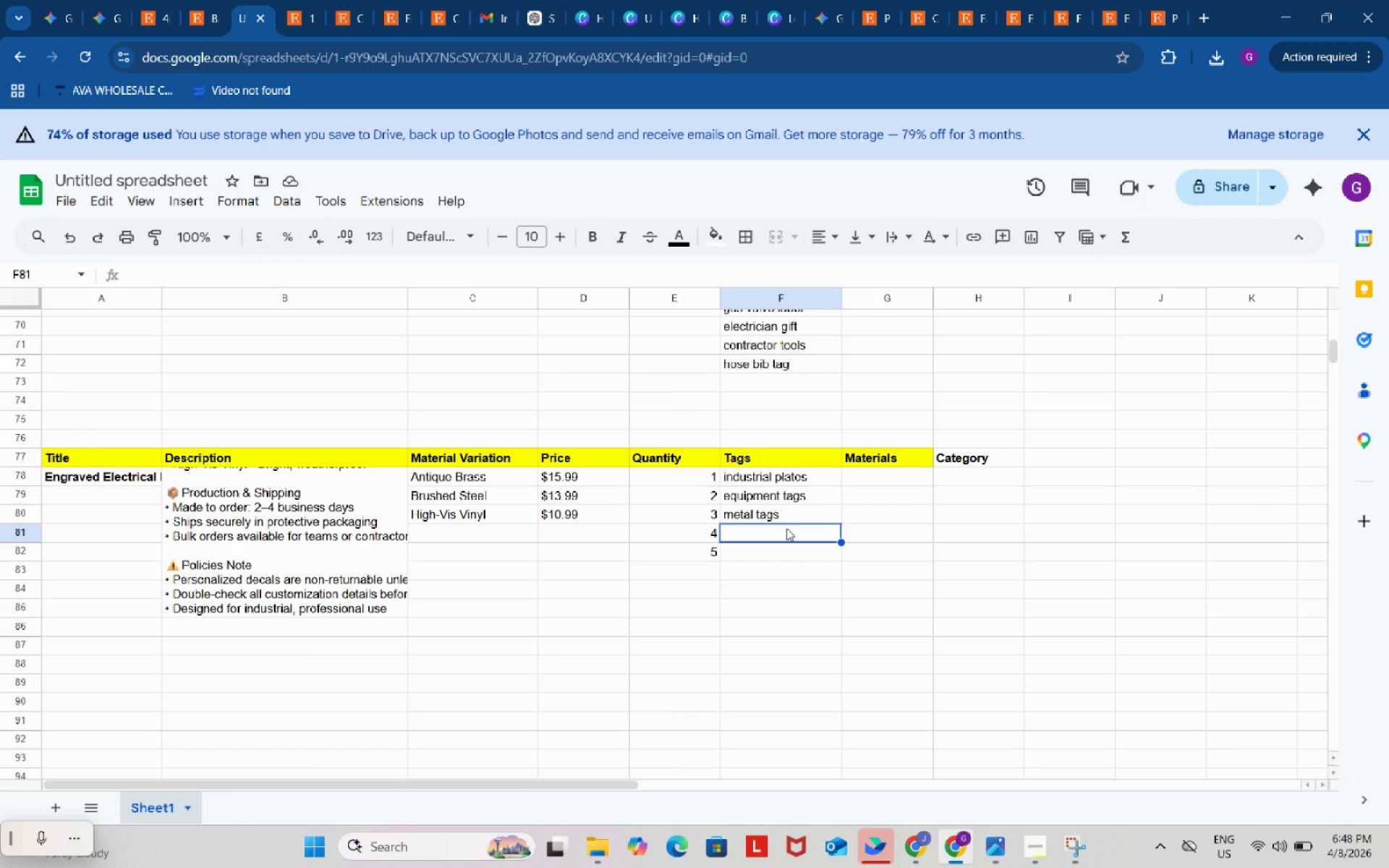 
key(Control+ControlLeft)
 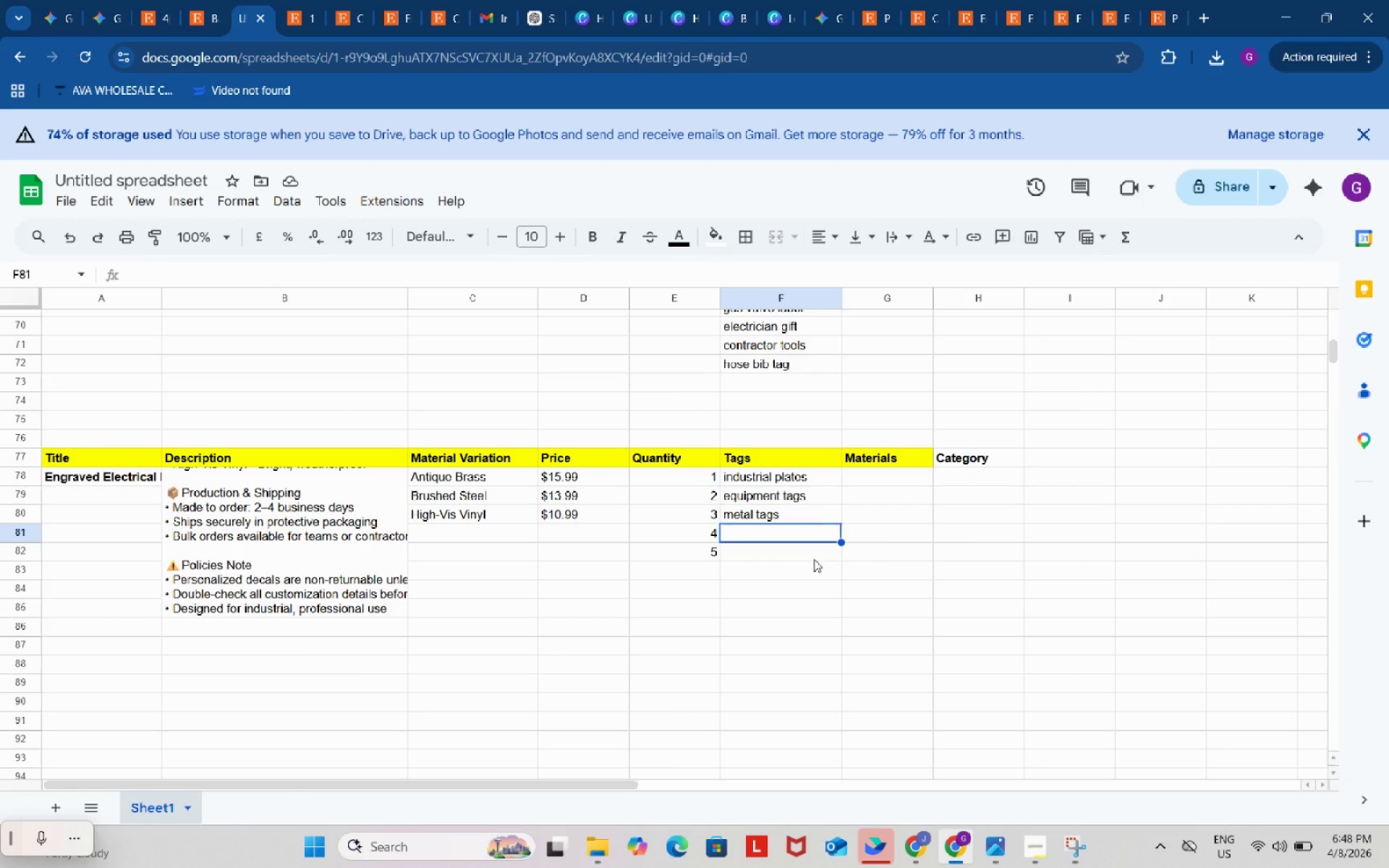 
key(Control+V)
 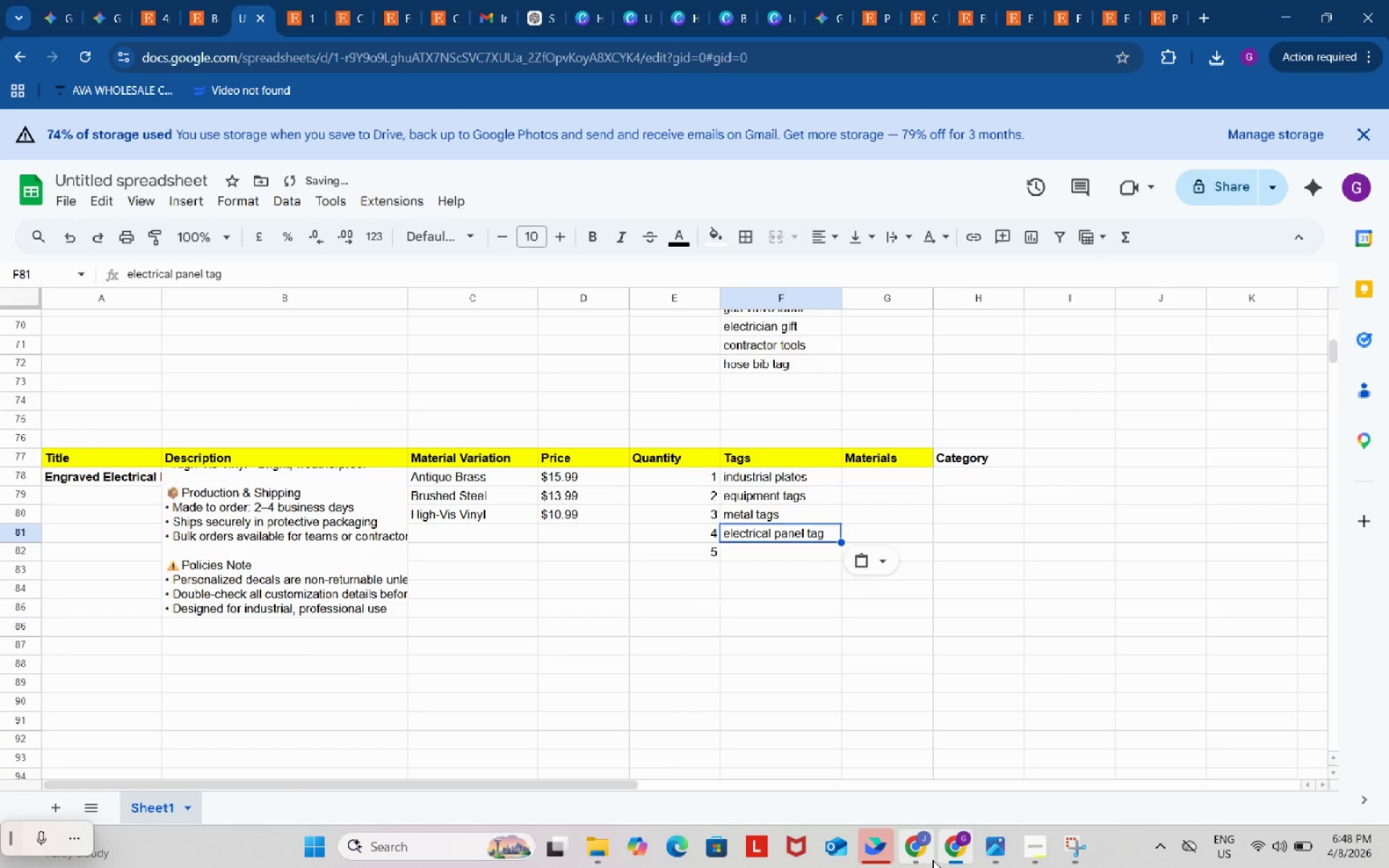 
left_click([913, 846])
 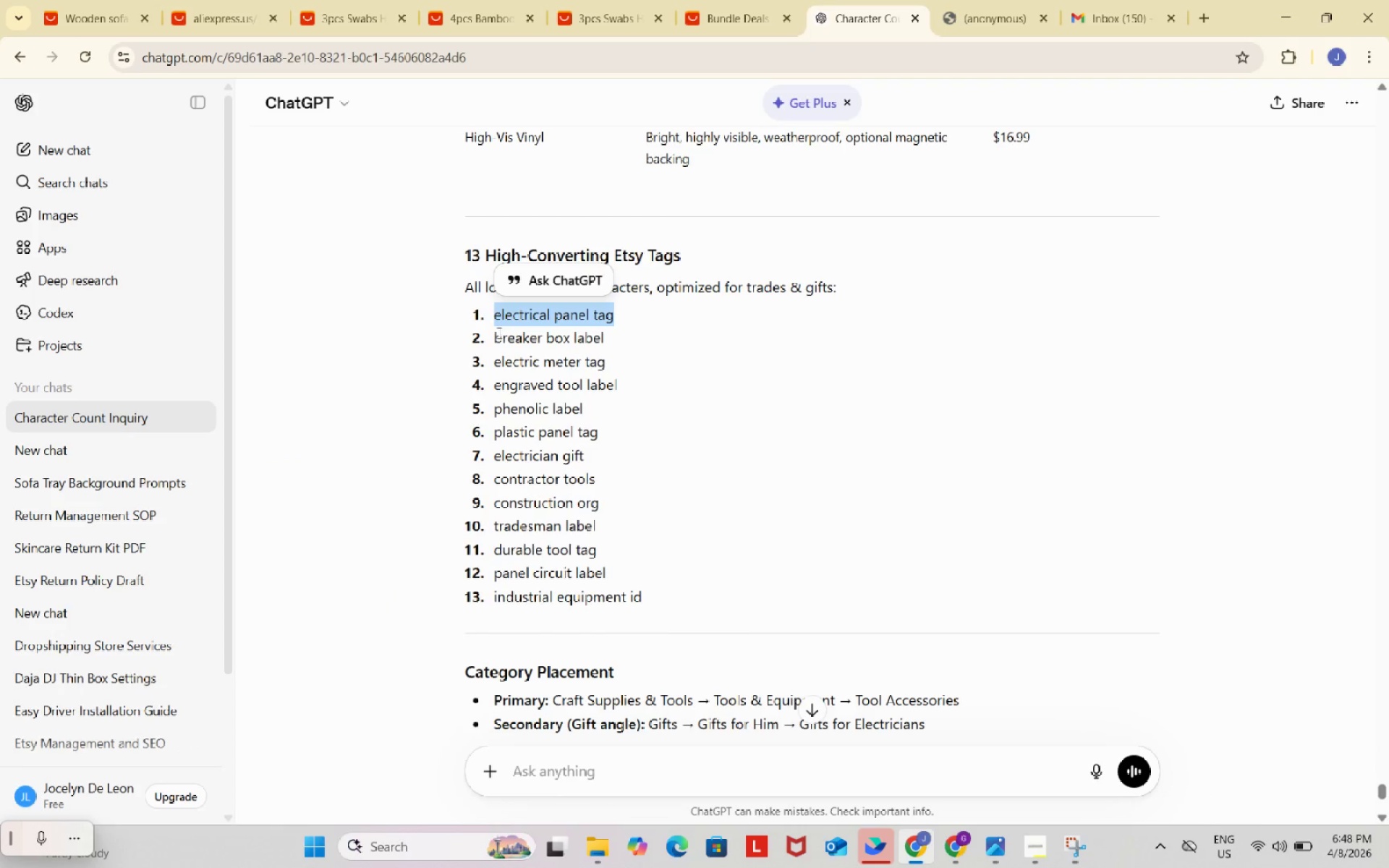 
left_click_drag(start_coordinate=[492, 330], to_coordinate=[610, 339])
 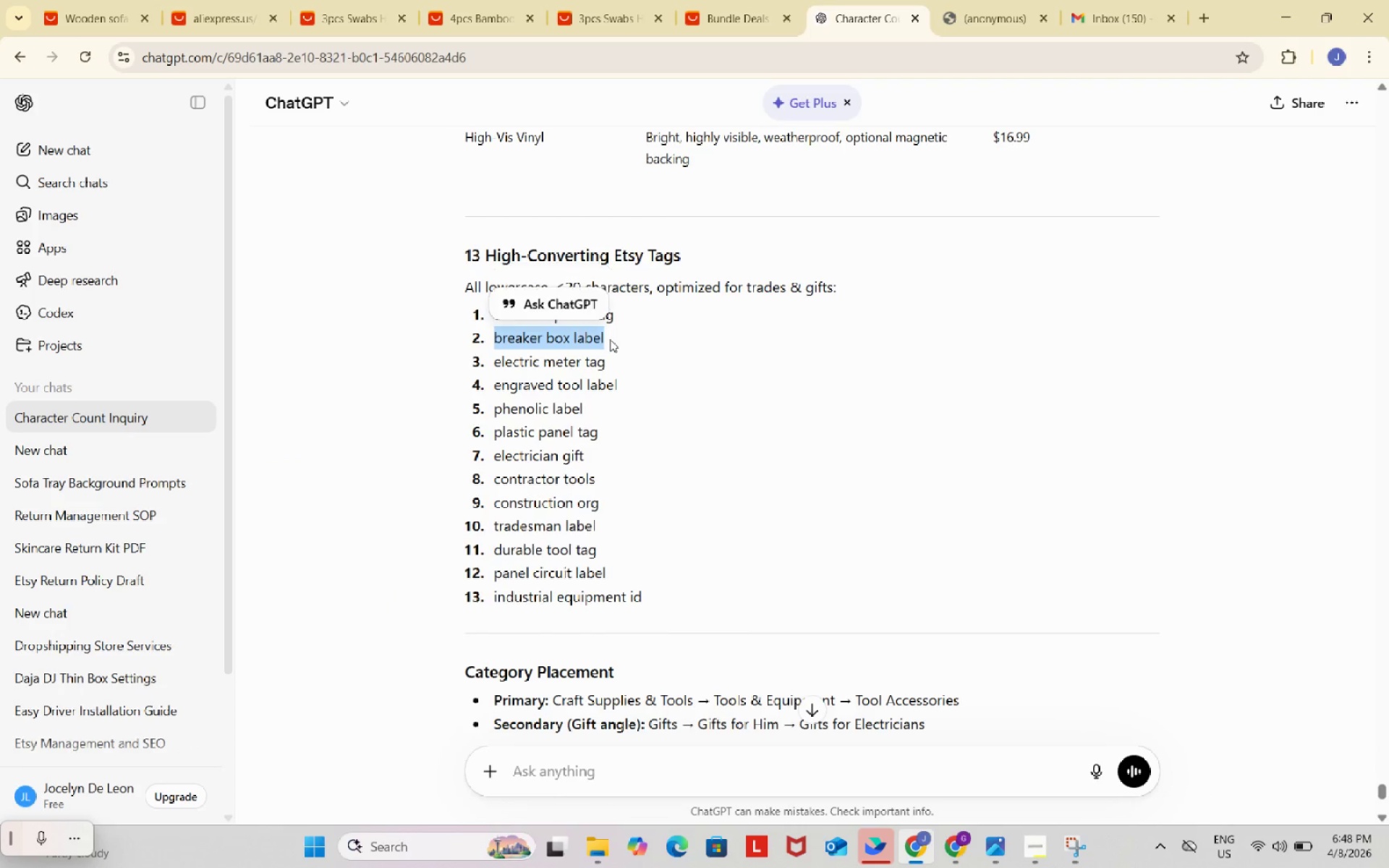 
key(Control+ControlLeft)
 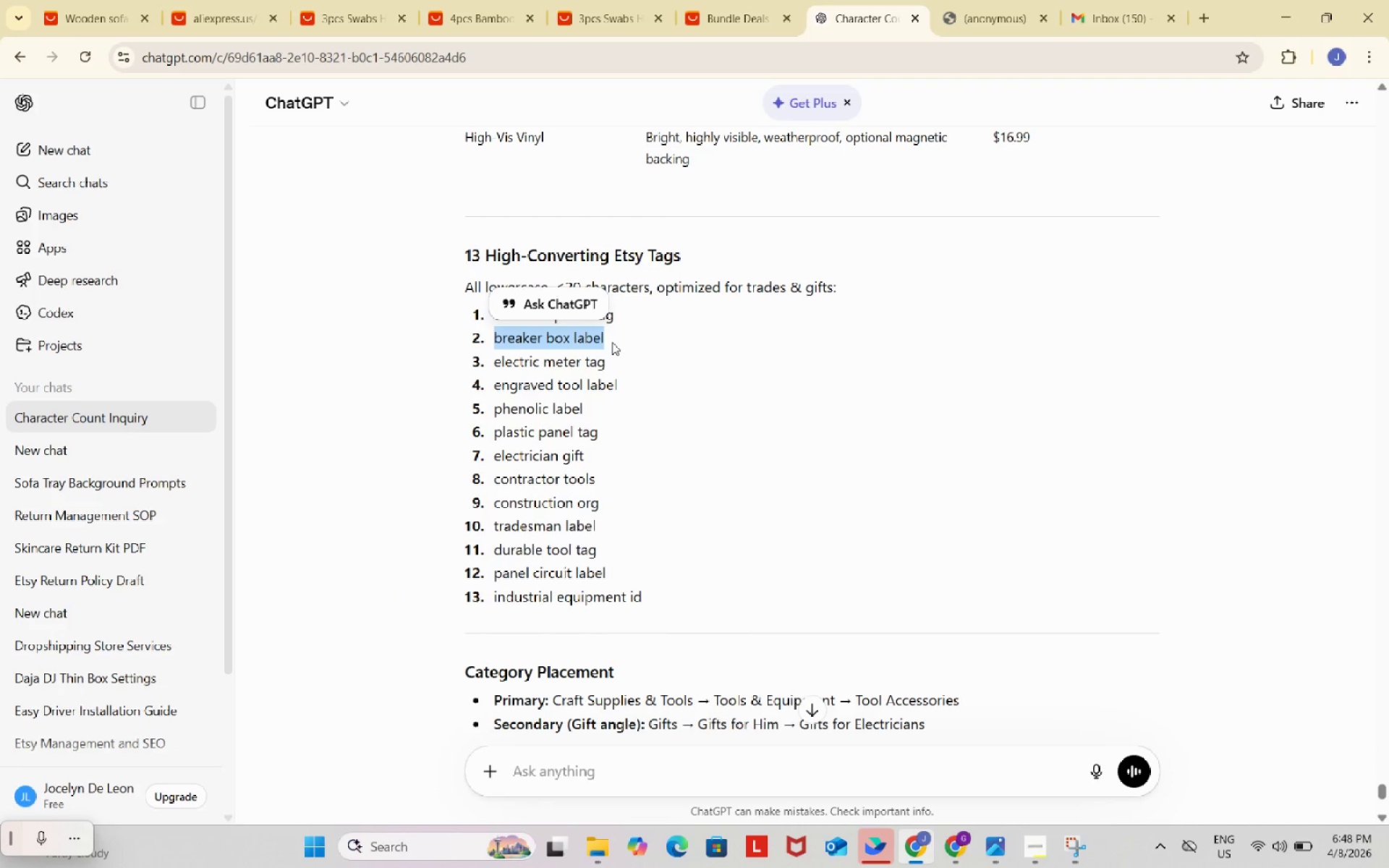 
key(Control+C)
 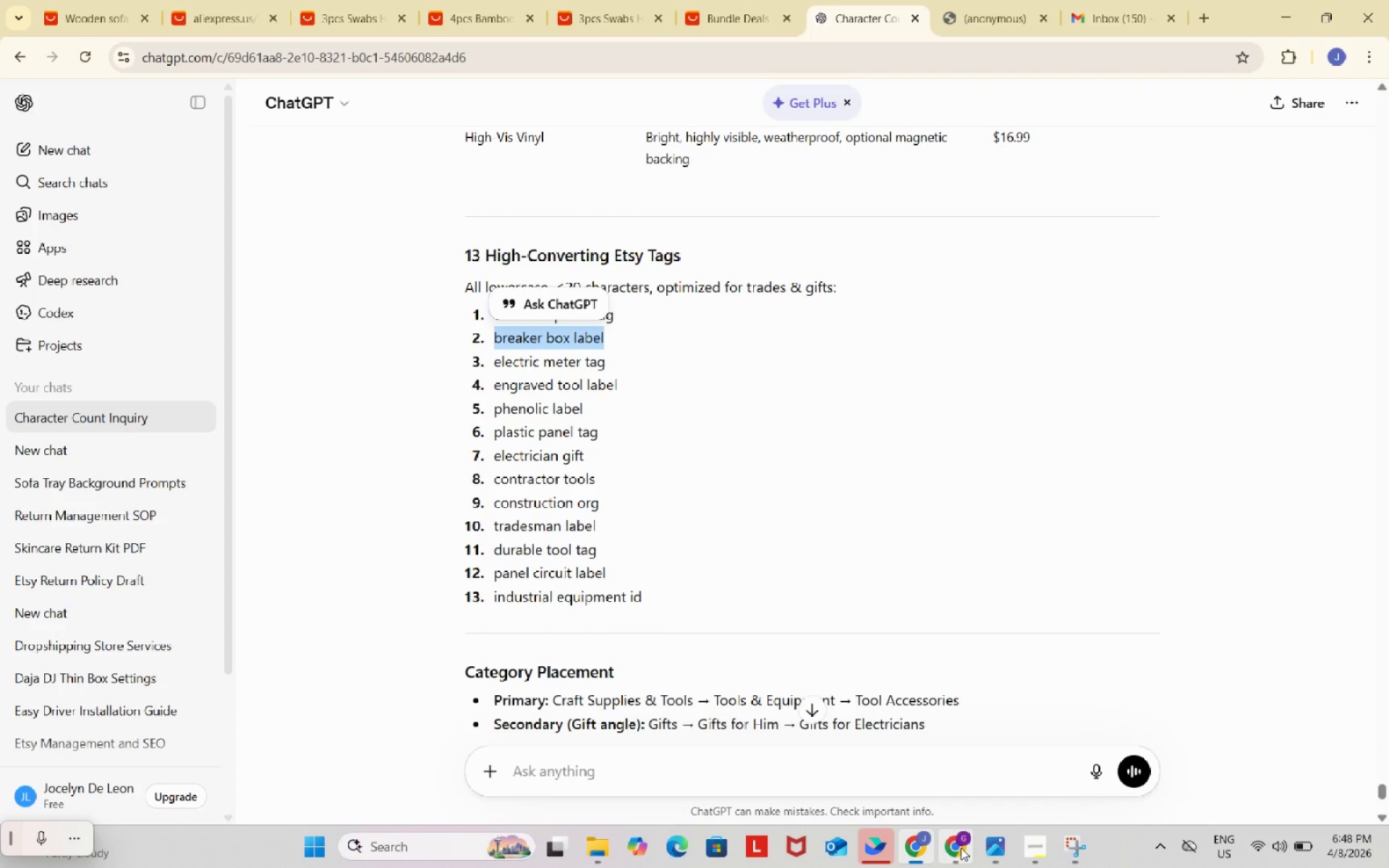 
left_click([959, 846])
 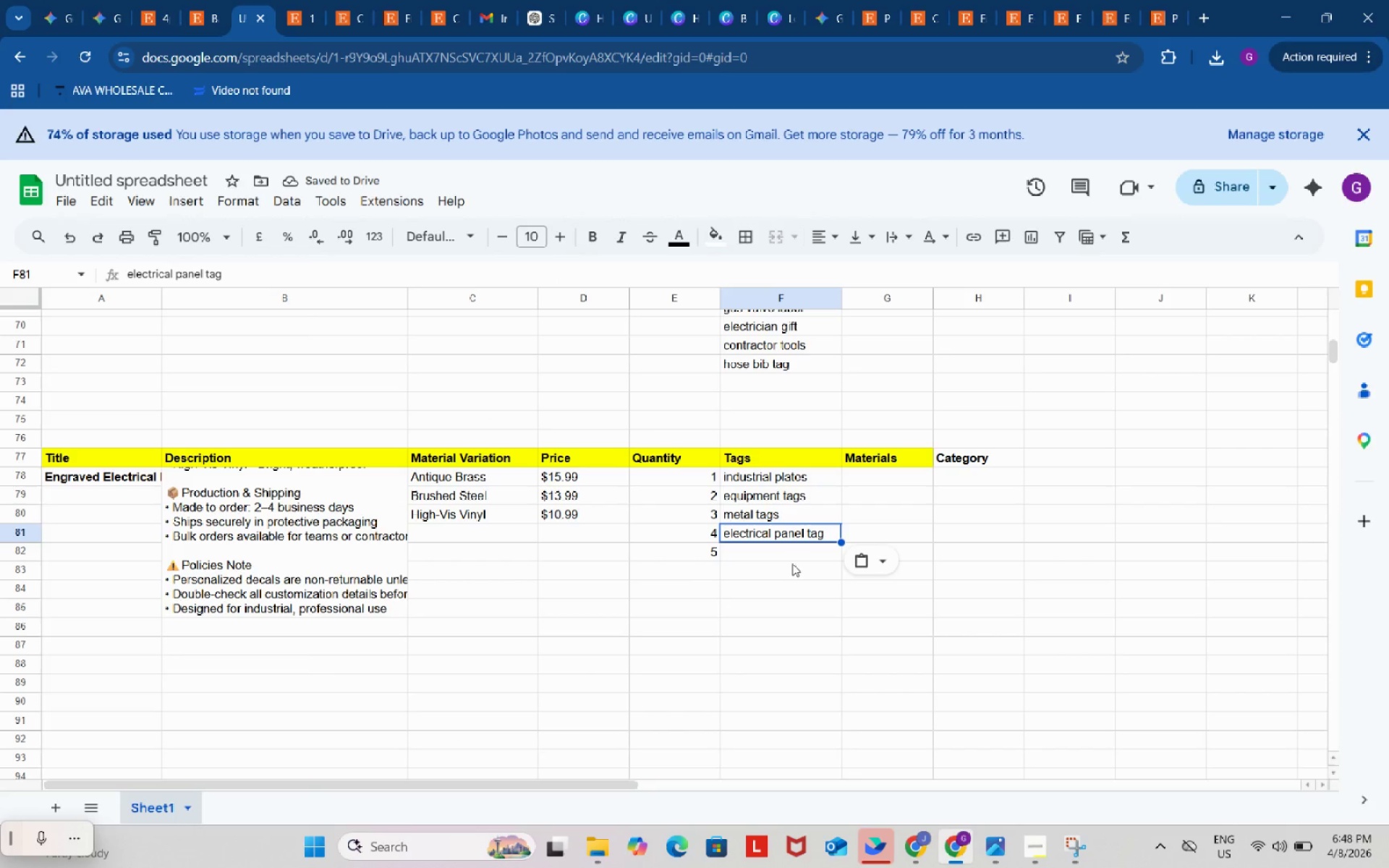 
left_click([792, 561])
 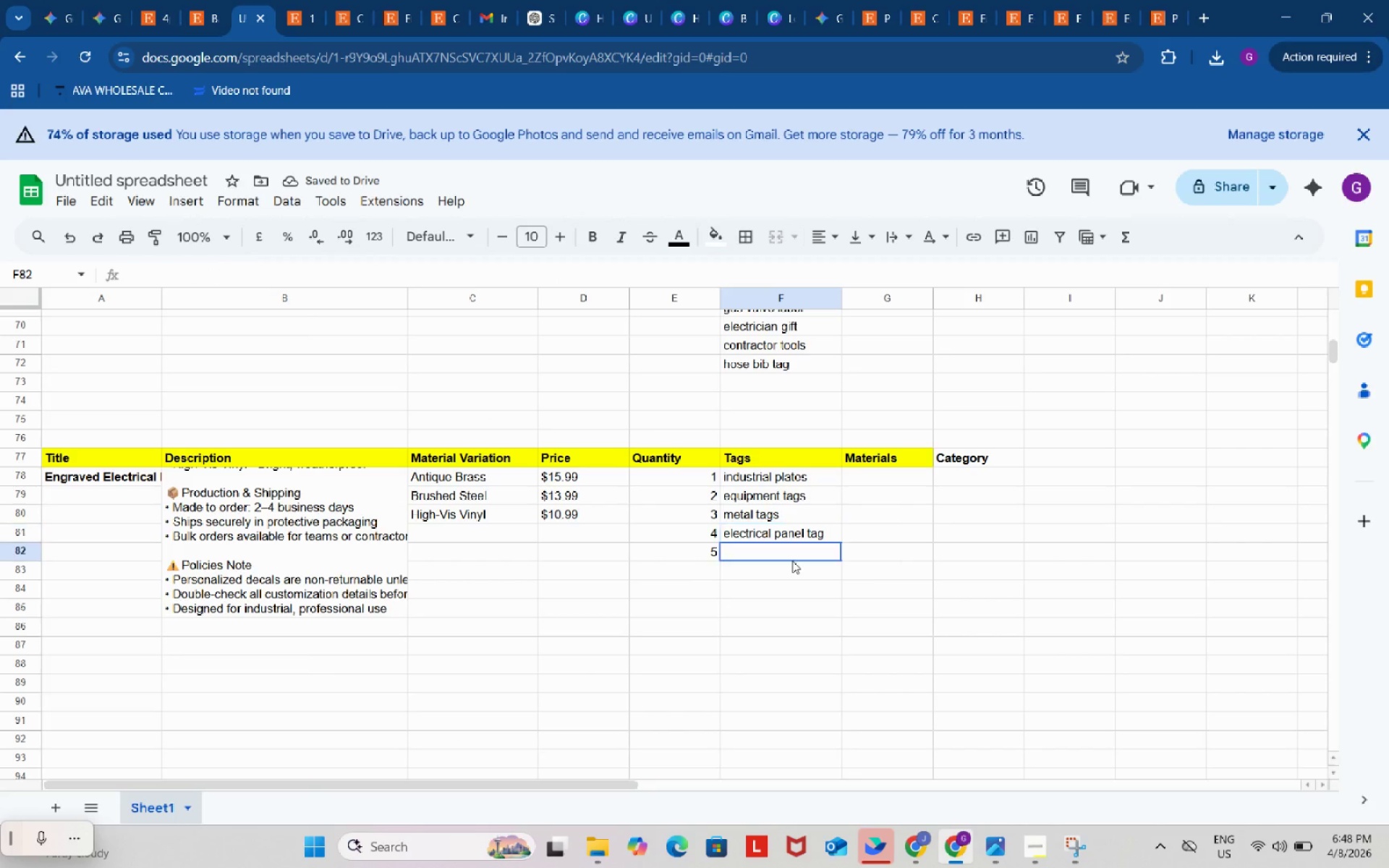 
key(Control+ControlLeft)
 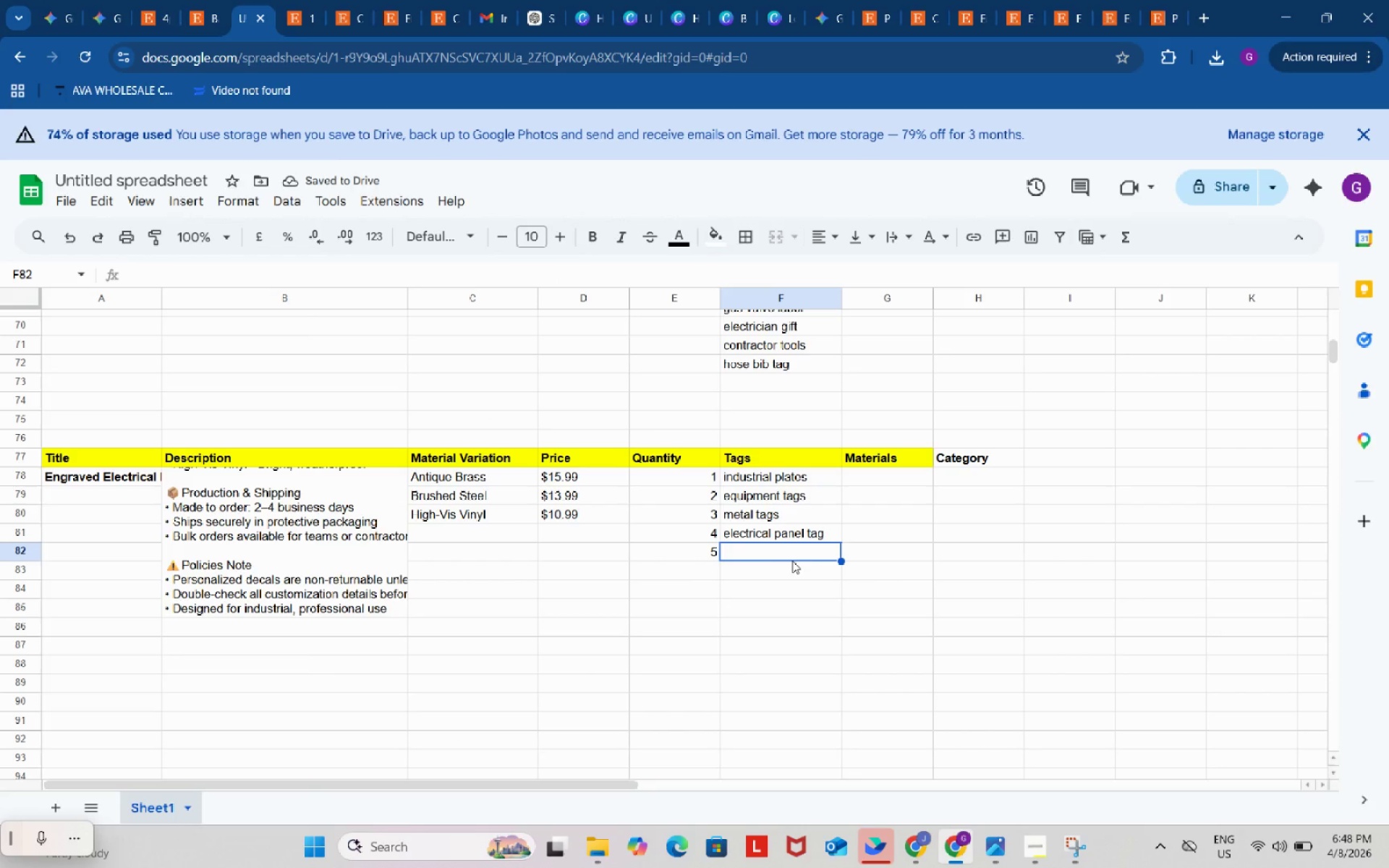 
key(Control+V)
 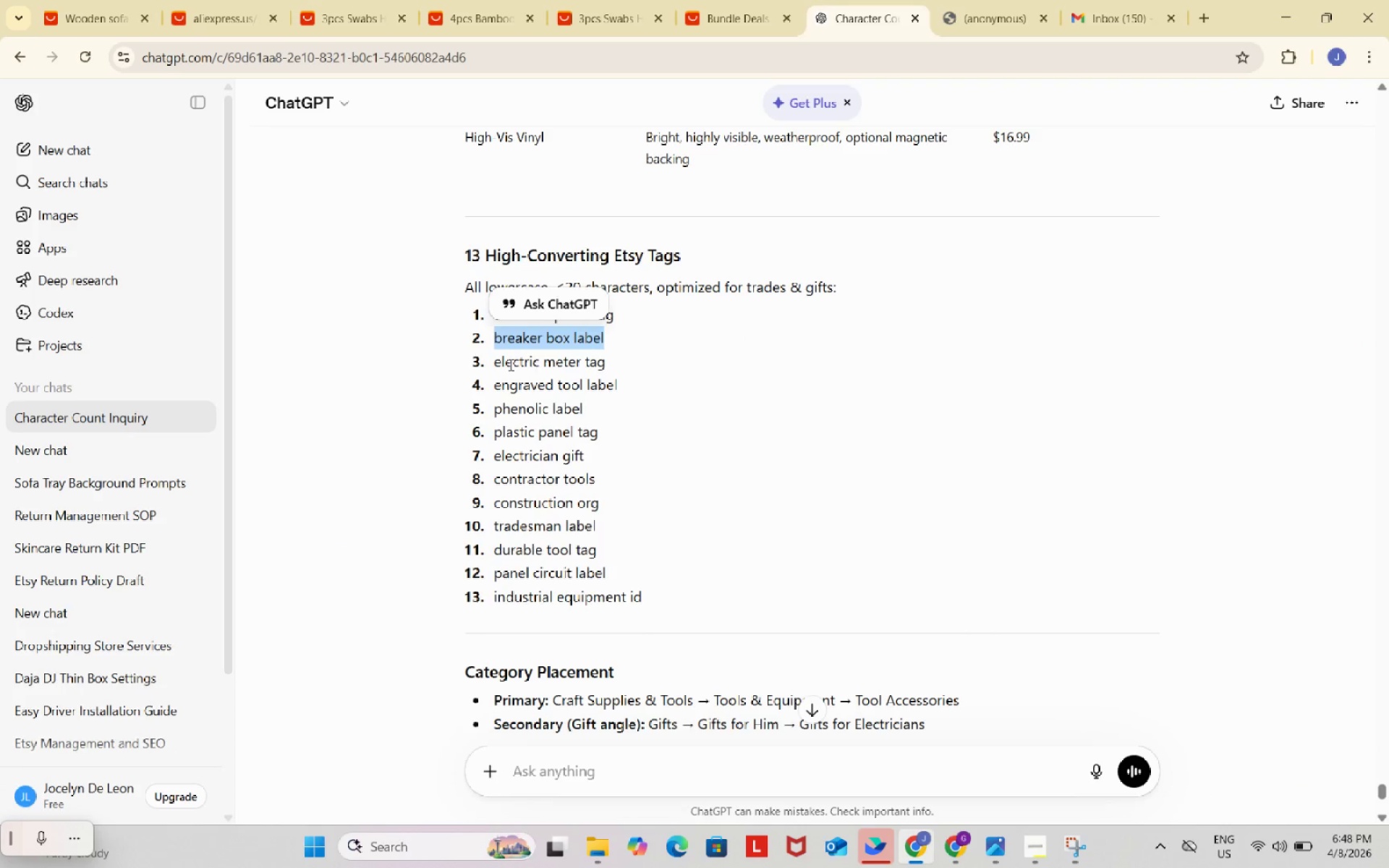 
left_click_drag(start_coordinate=[490, 359], to_coordinate=[621, 370])
 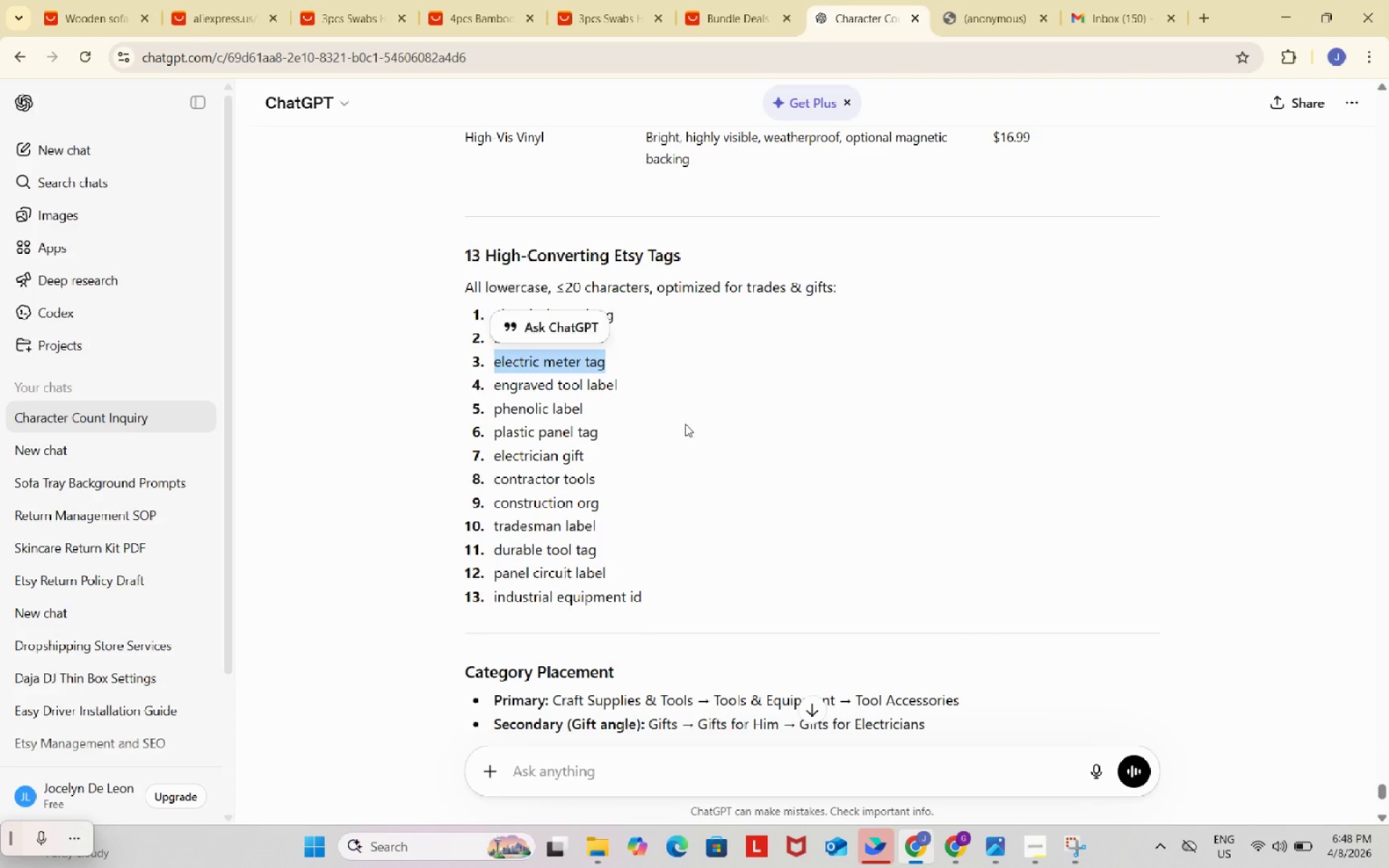 
key(Control+ControlLeft)
 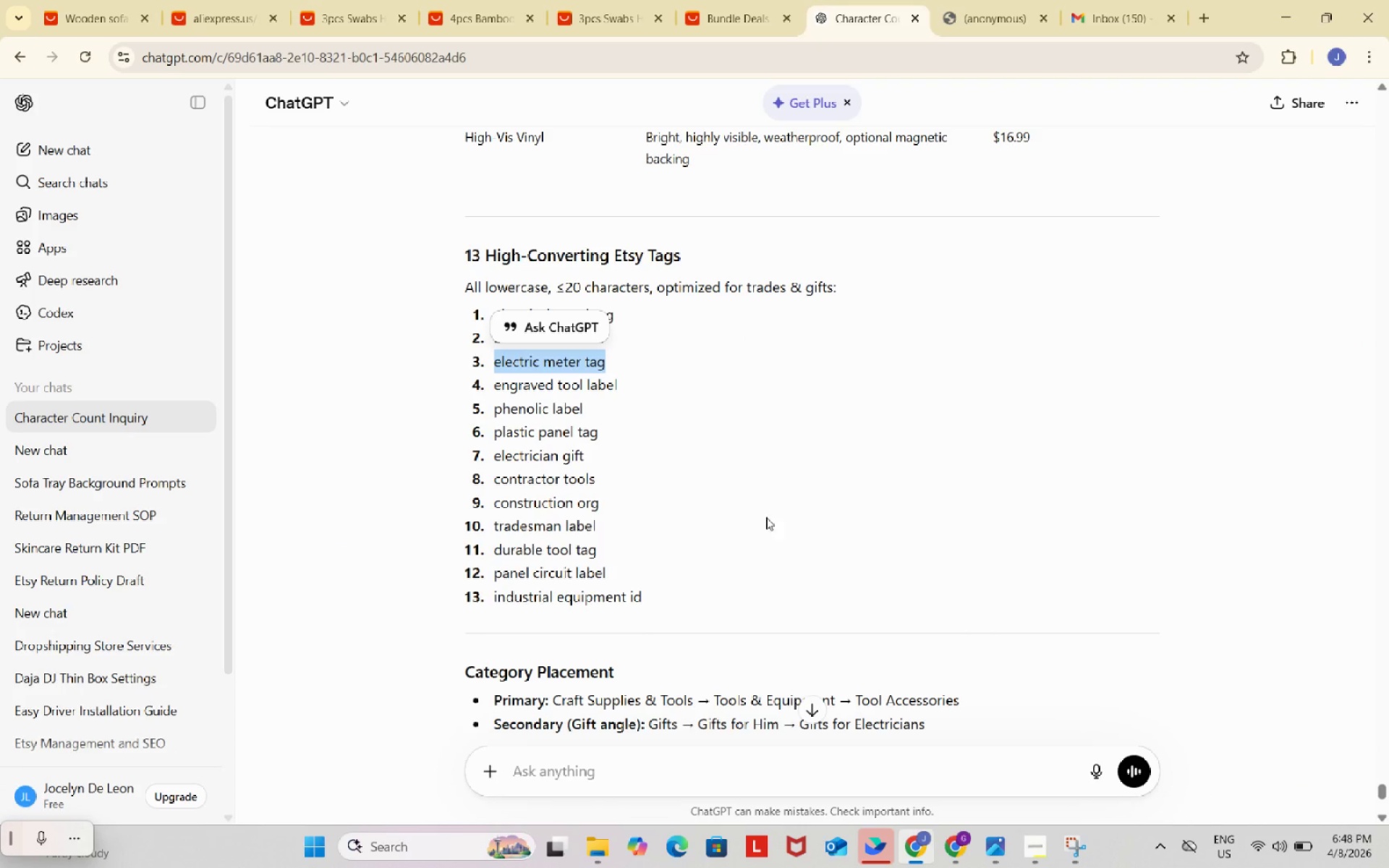 
key(Control+C)
 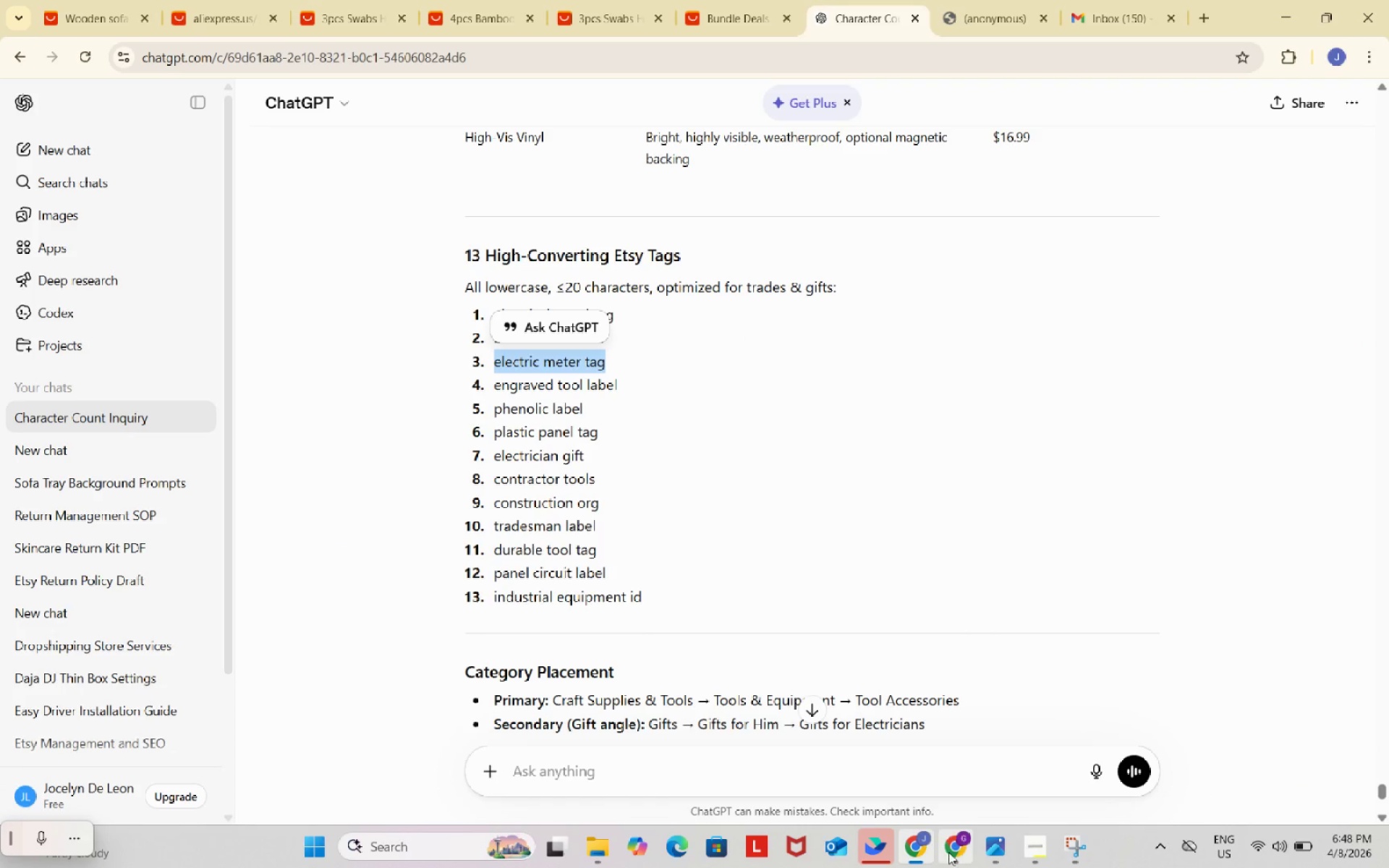 
left_click([959, 851])
 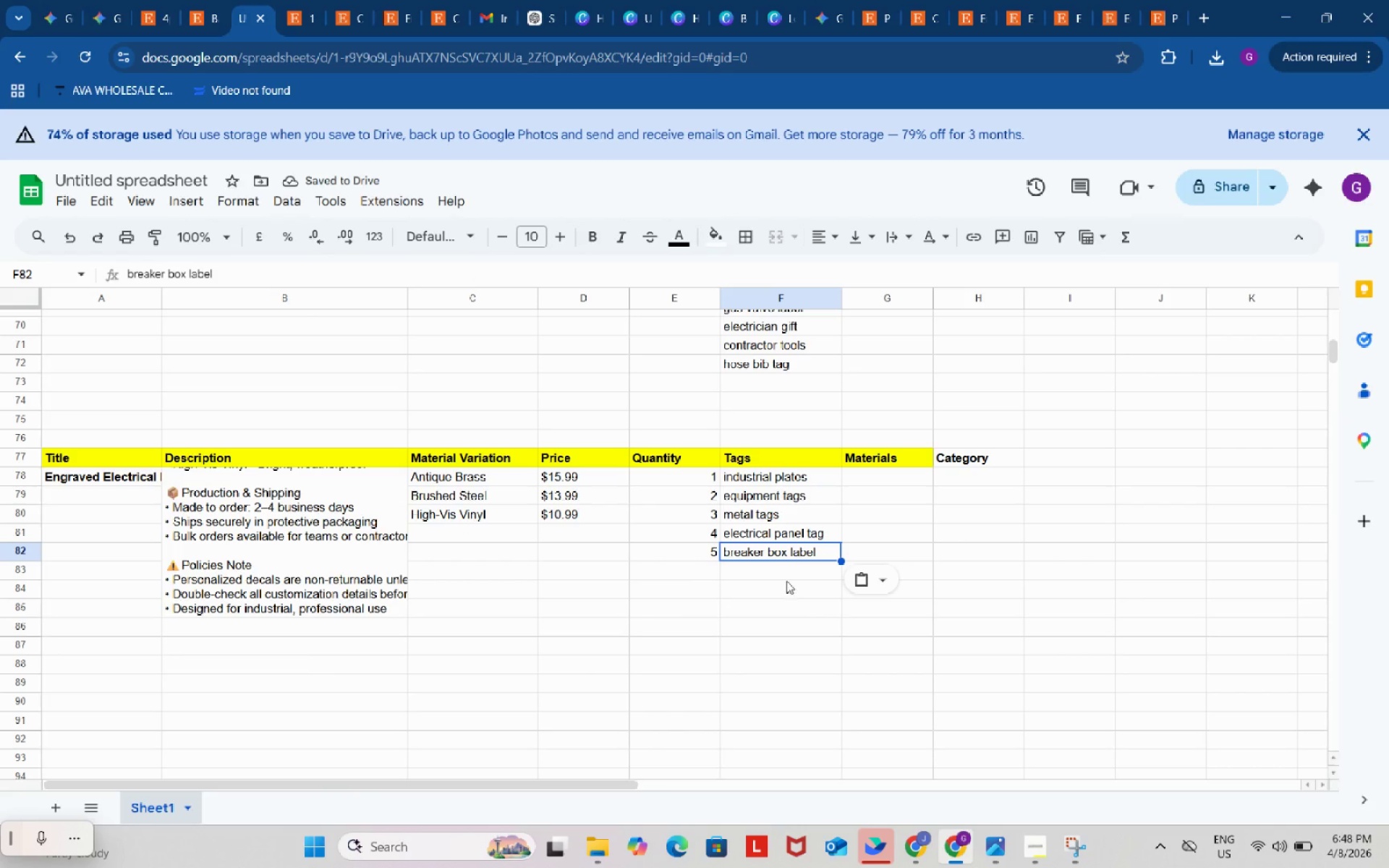 
left_click([784, 574])
 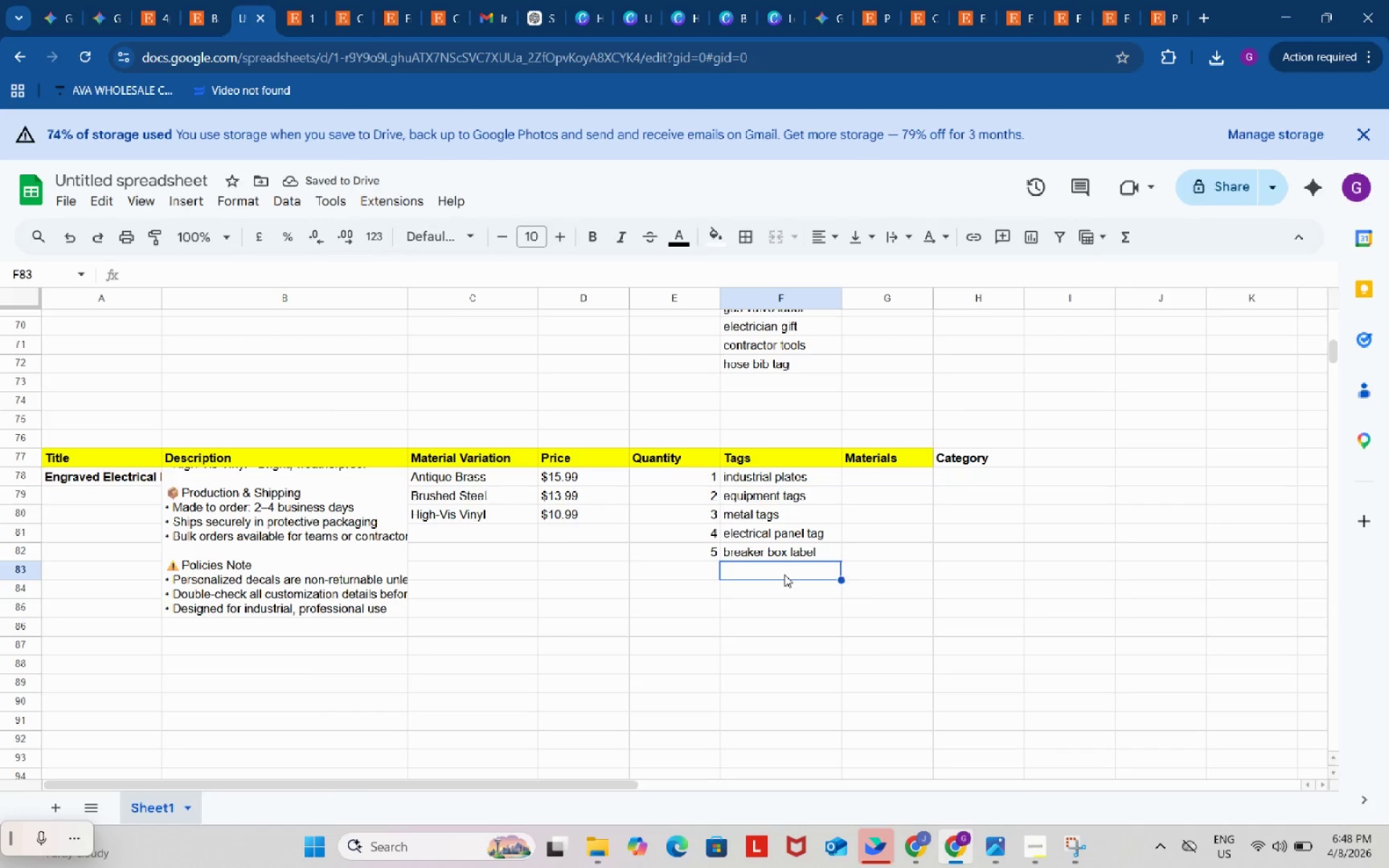 
key(Control+ControlLeft)
 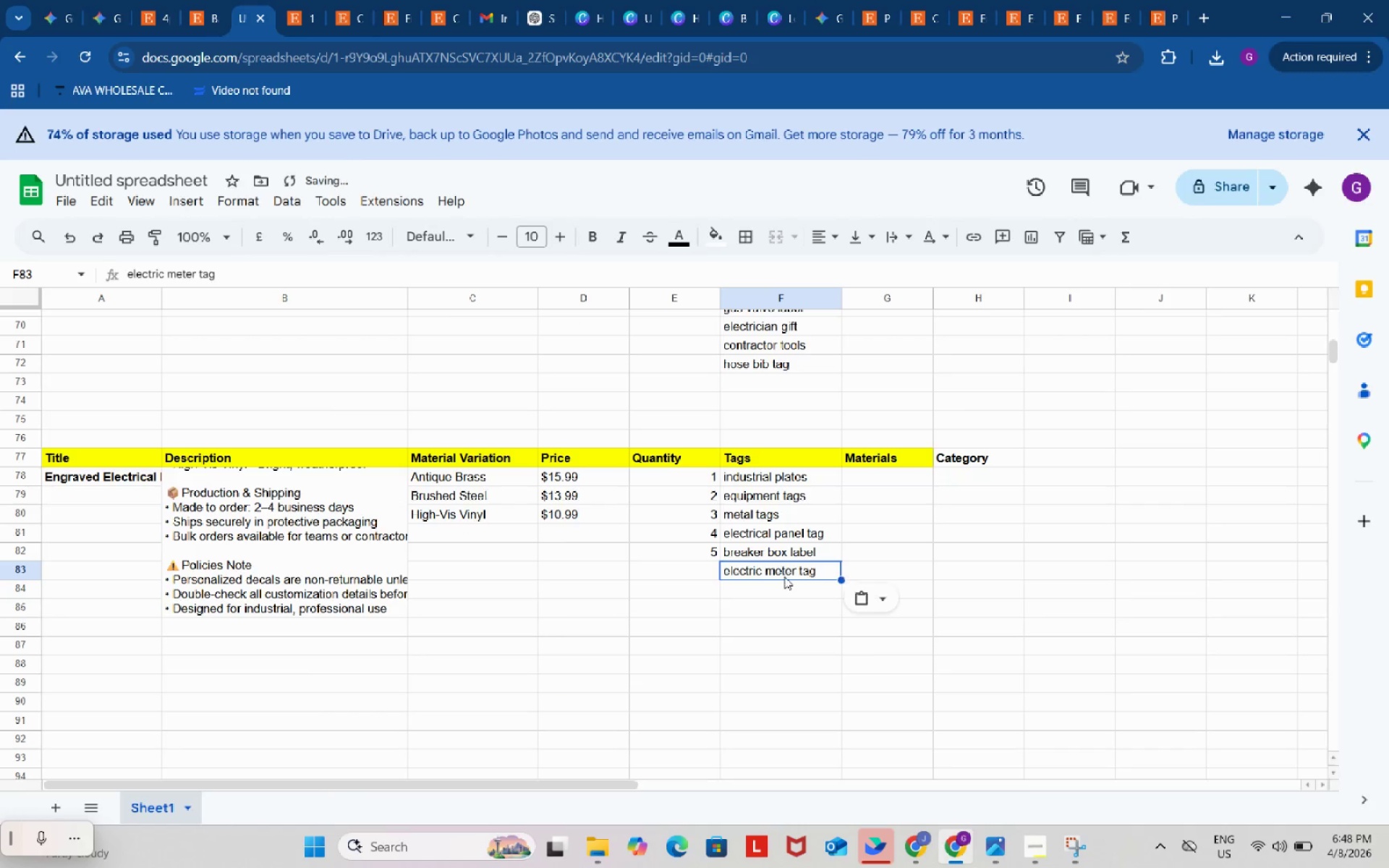 
key(Control+V)
 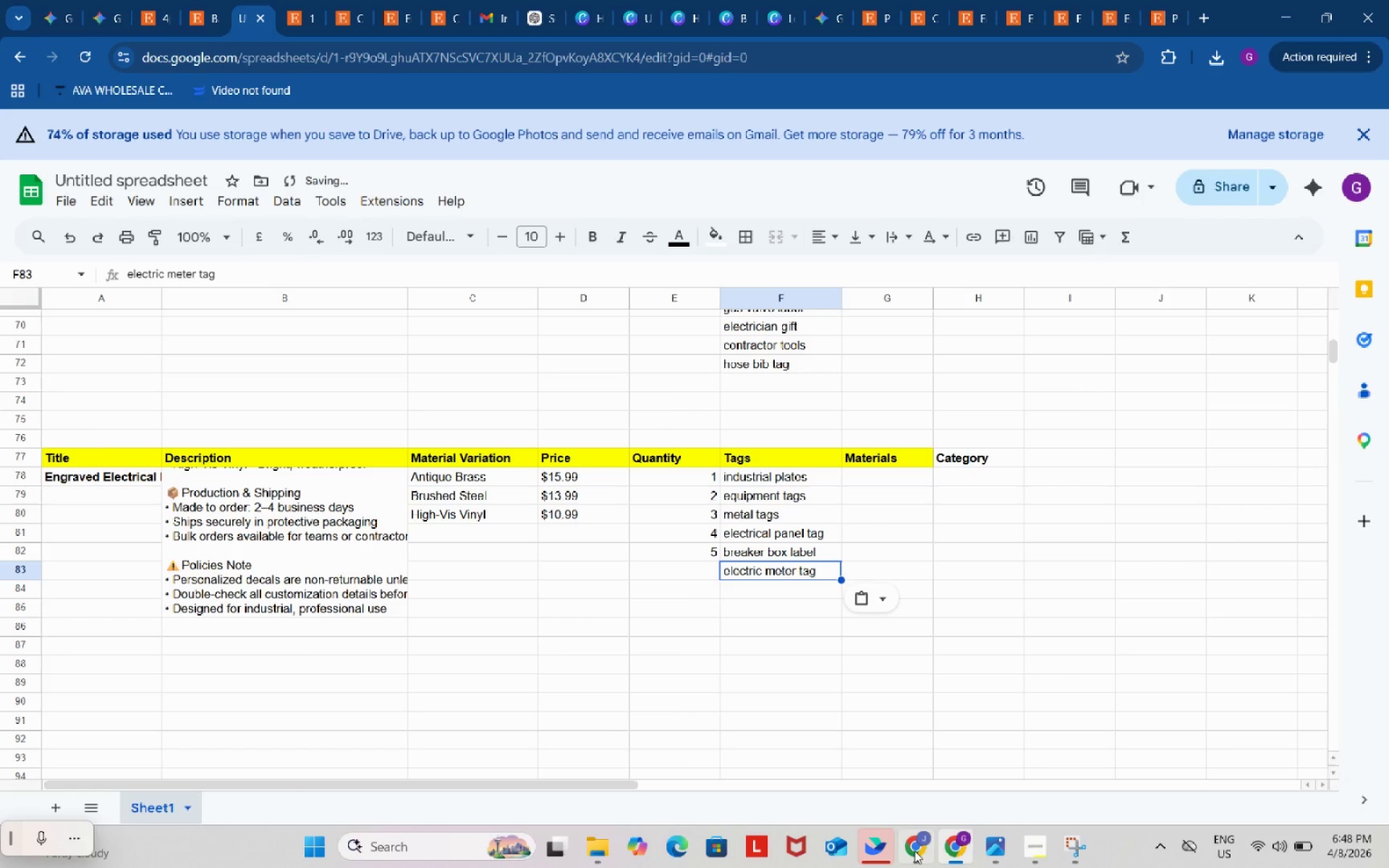 
left_click([917, 850])
 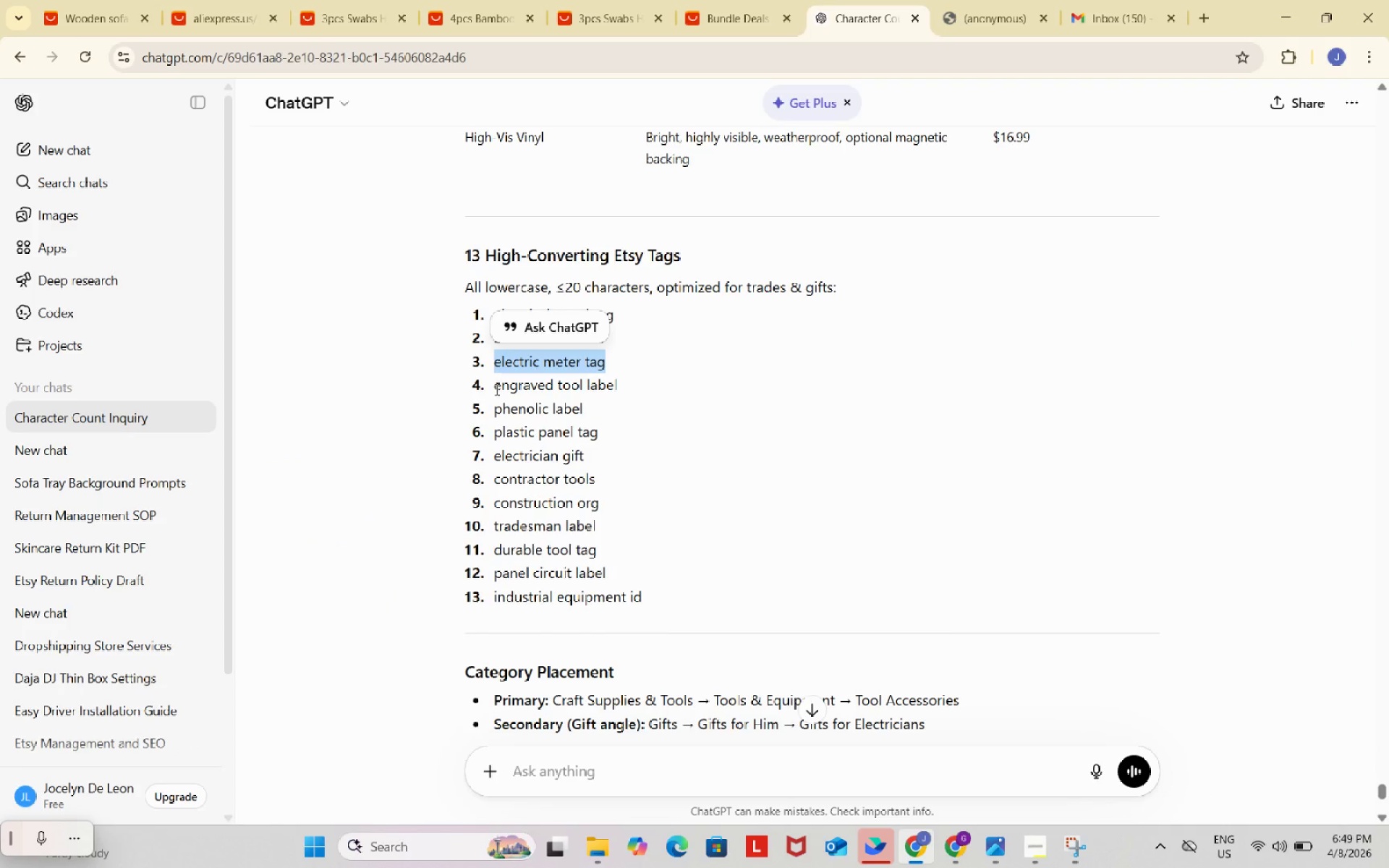 
left_click_drag(start_coordinate=[494, 388], to_coordinate=[608, 390])
 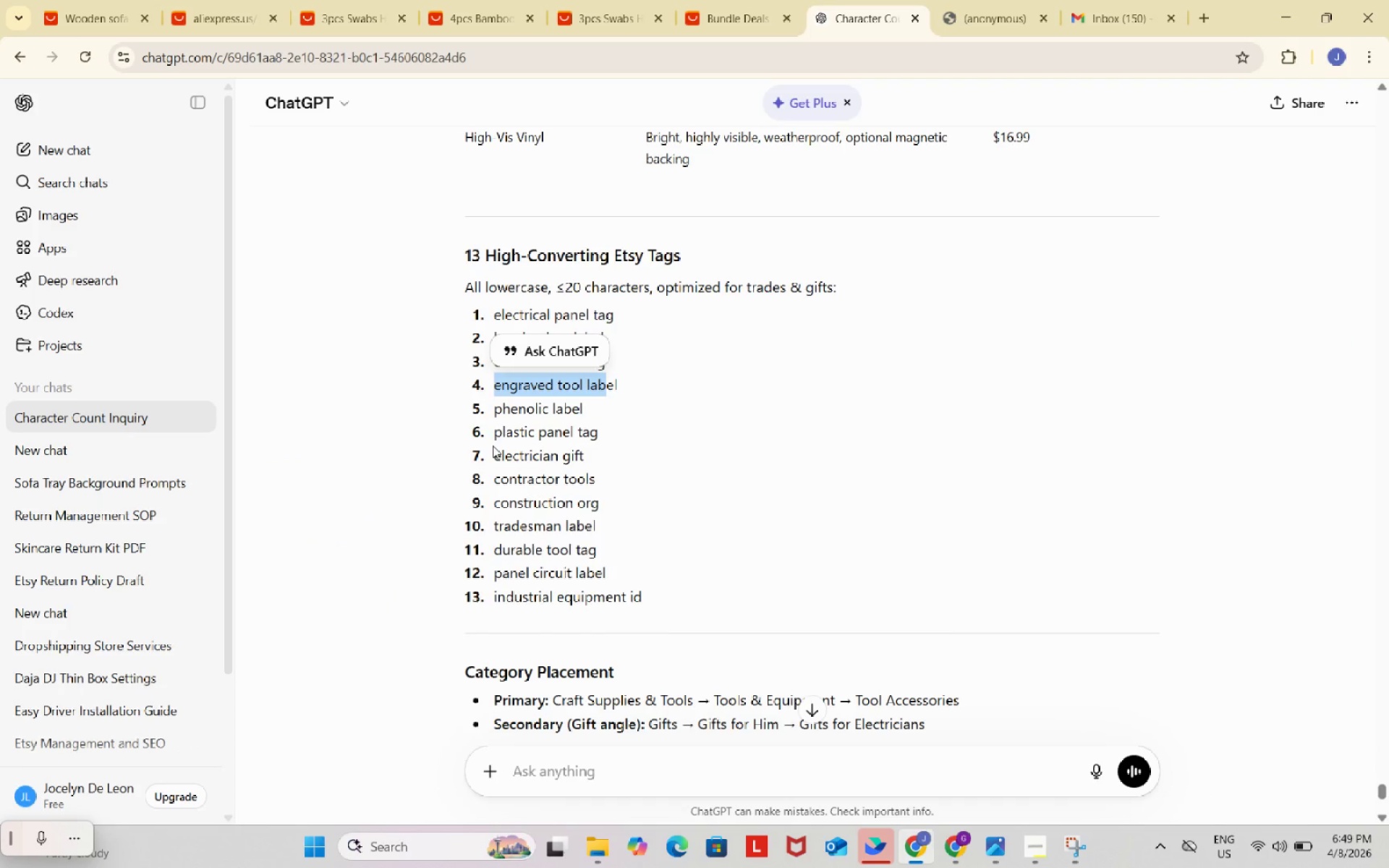 
left_click_drag(start_coordinate=[490, 457], to_coordinate=[587, 461])
 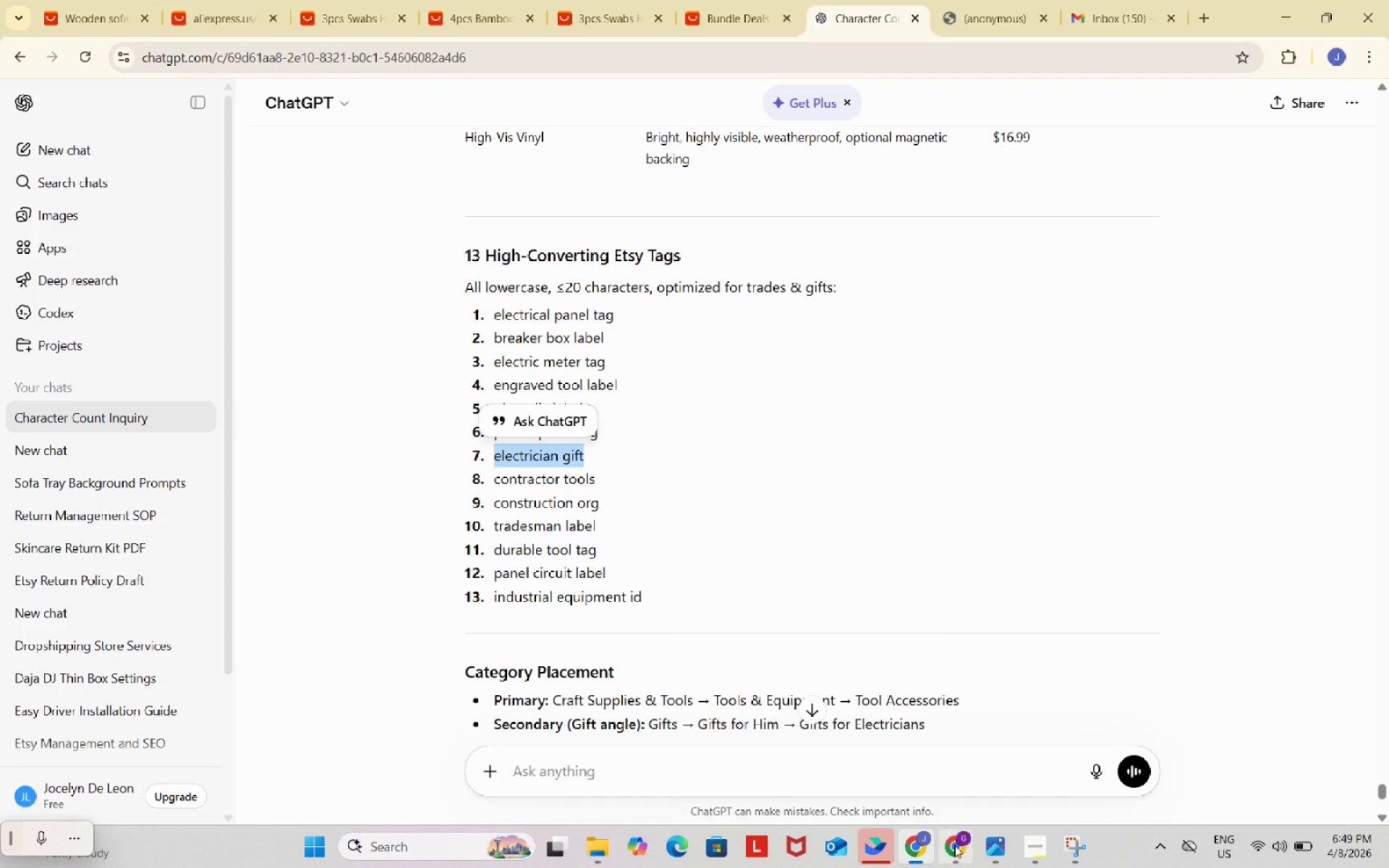 
key(Control+ControlLeft)
 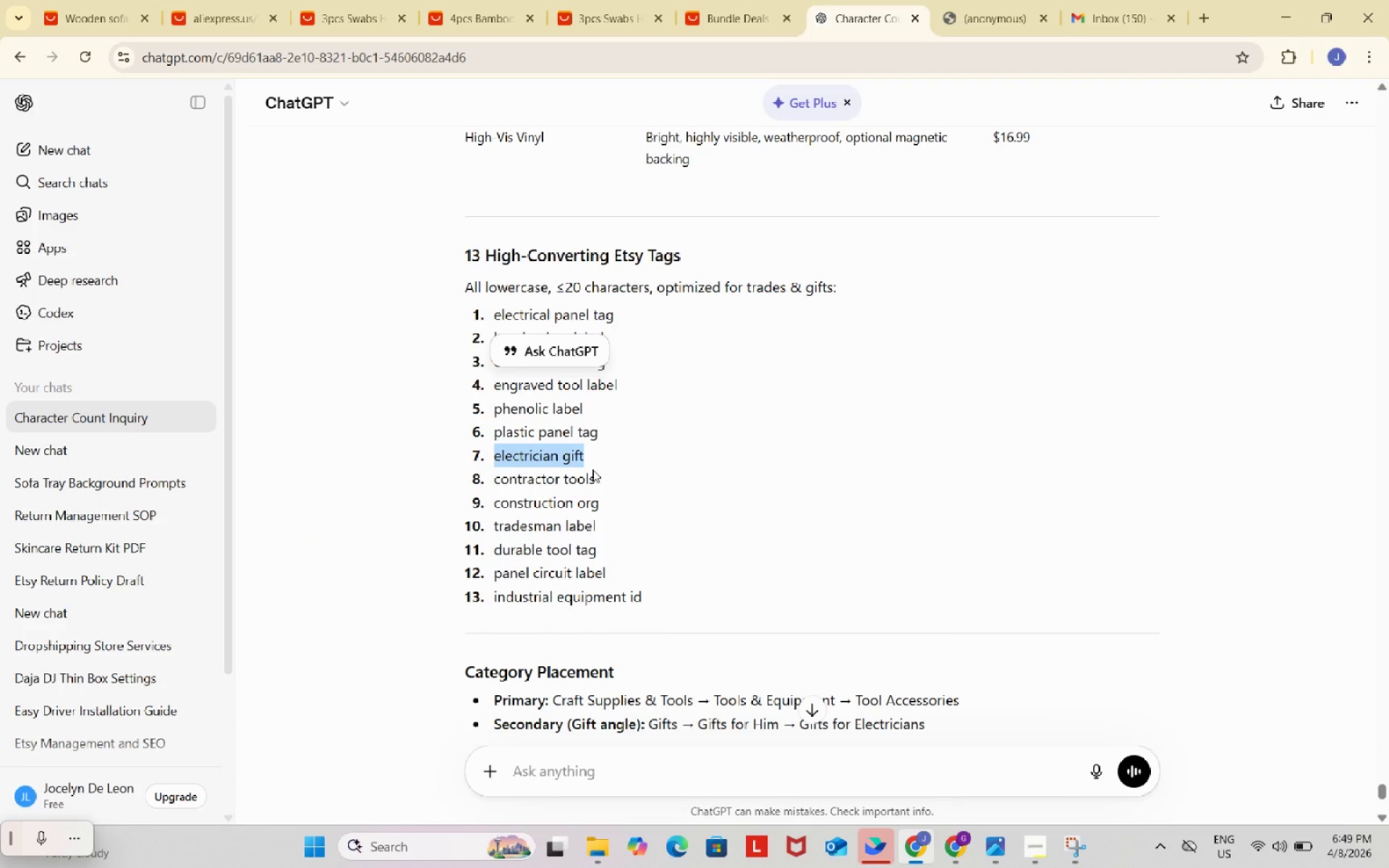 
key(Control+C)
 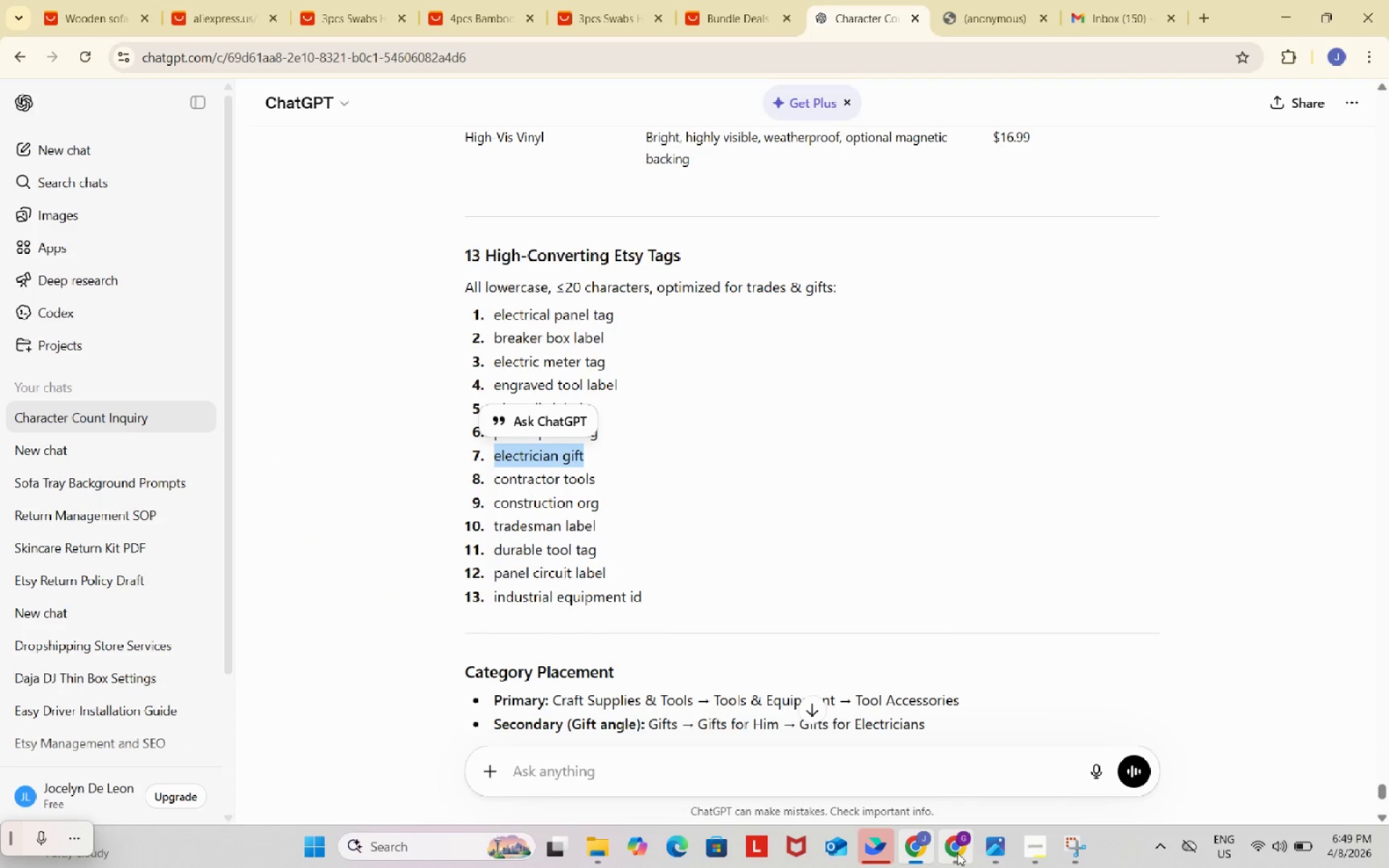 
left_click([958, 854])
 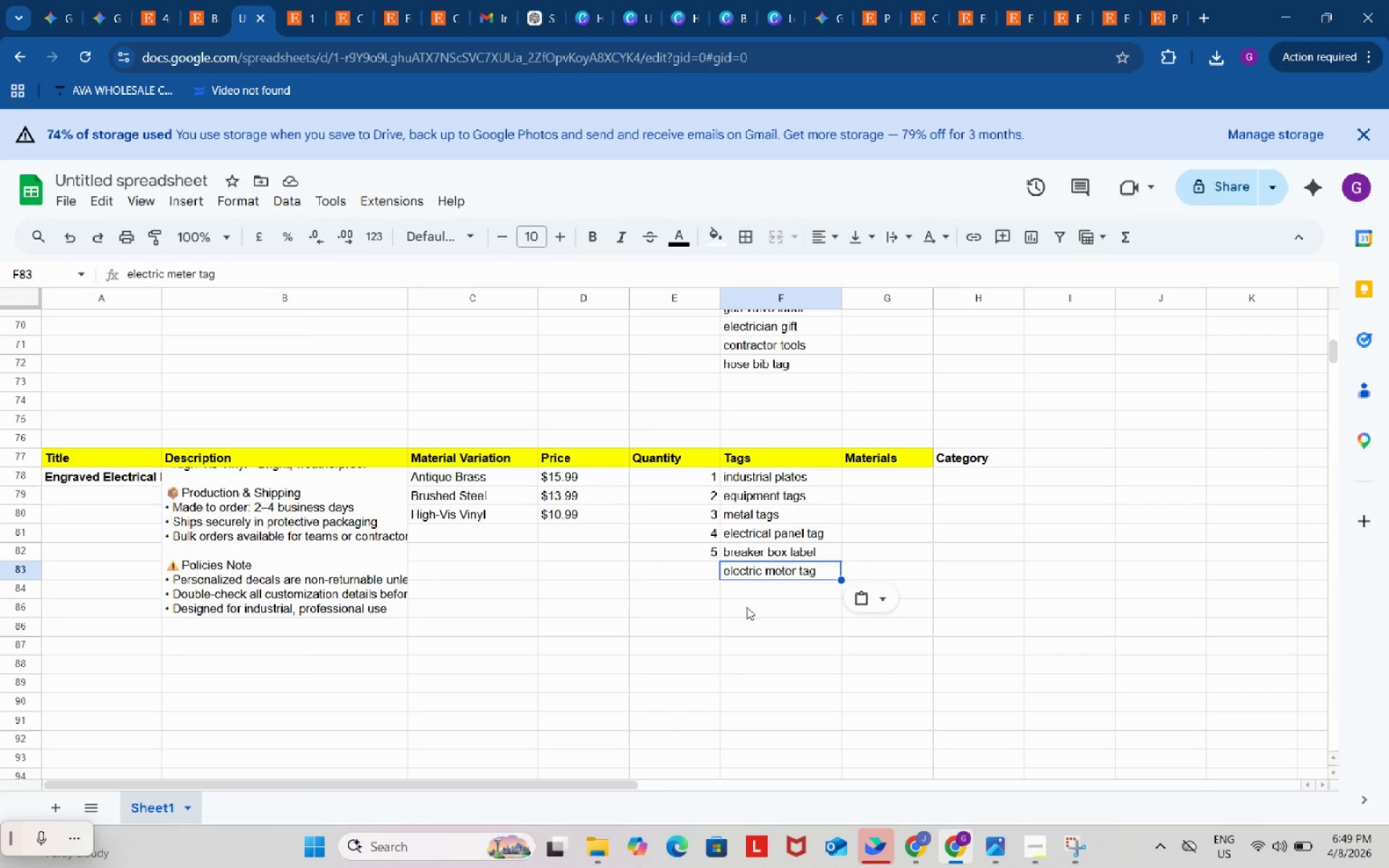 
left_click([752, 592])
 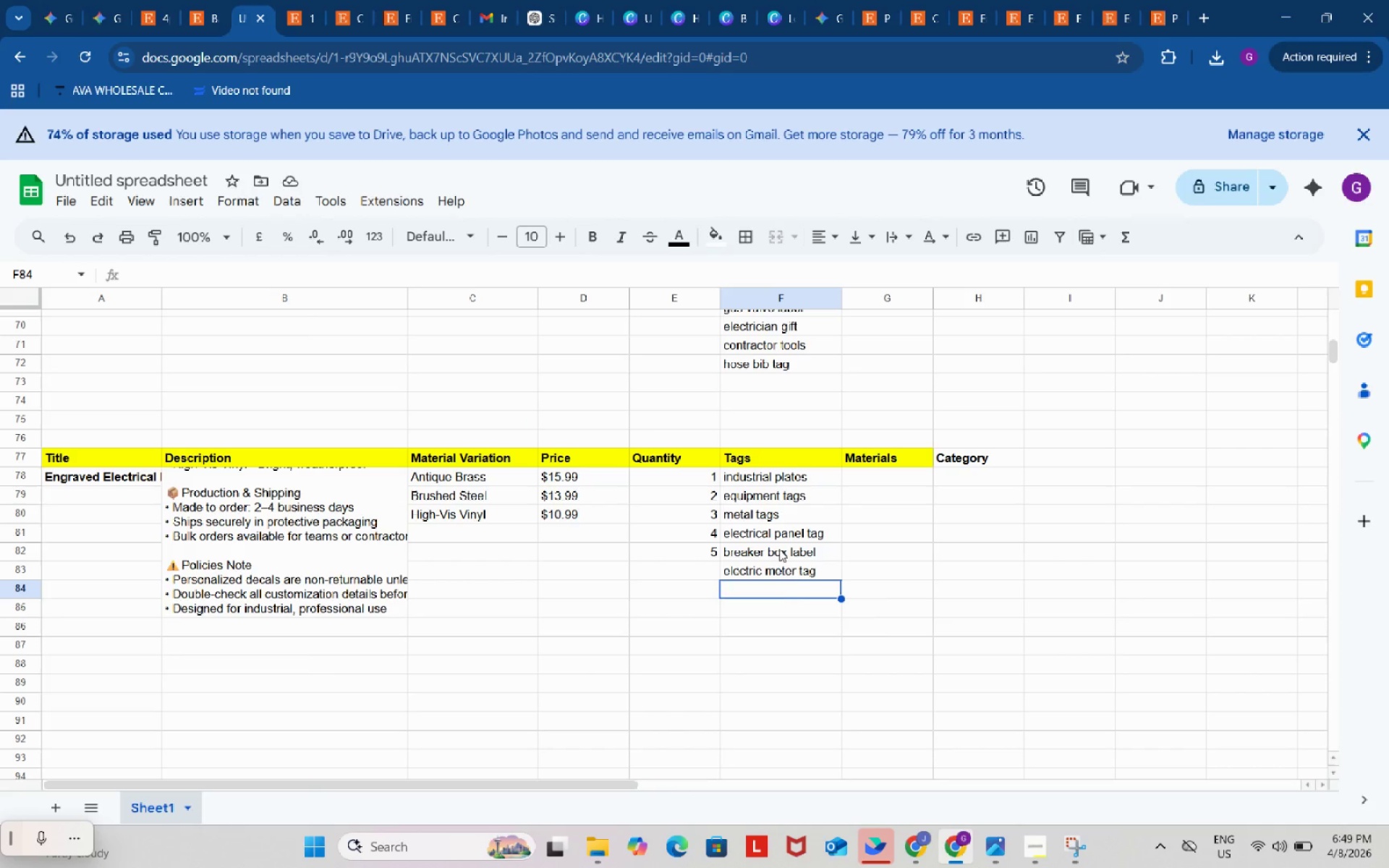 
key(Control+ControlLeft)
 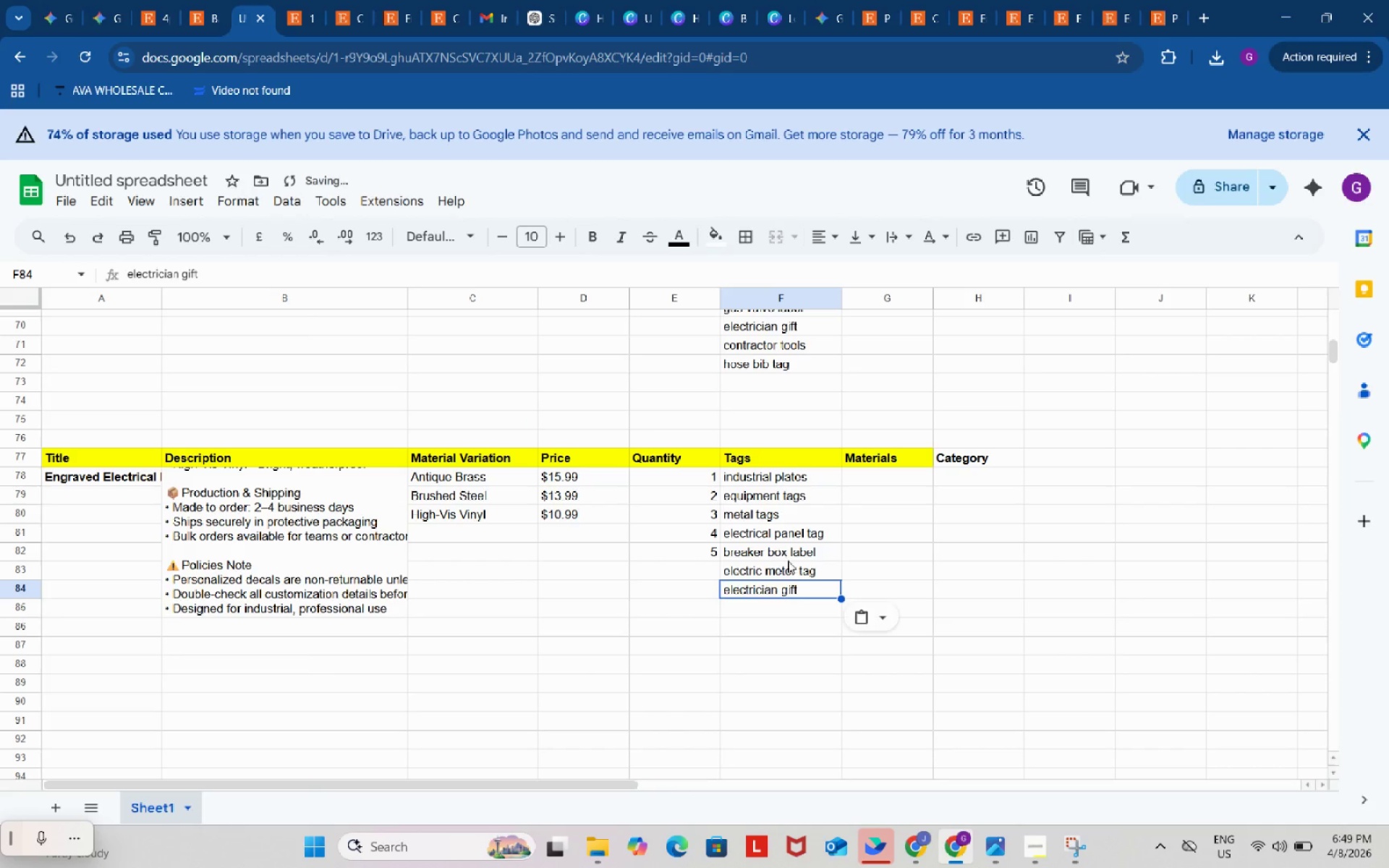 
key(Control+V)
 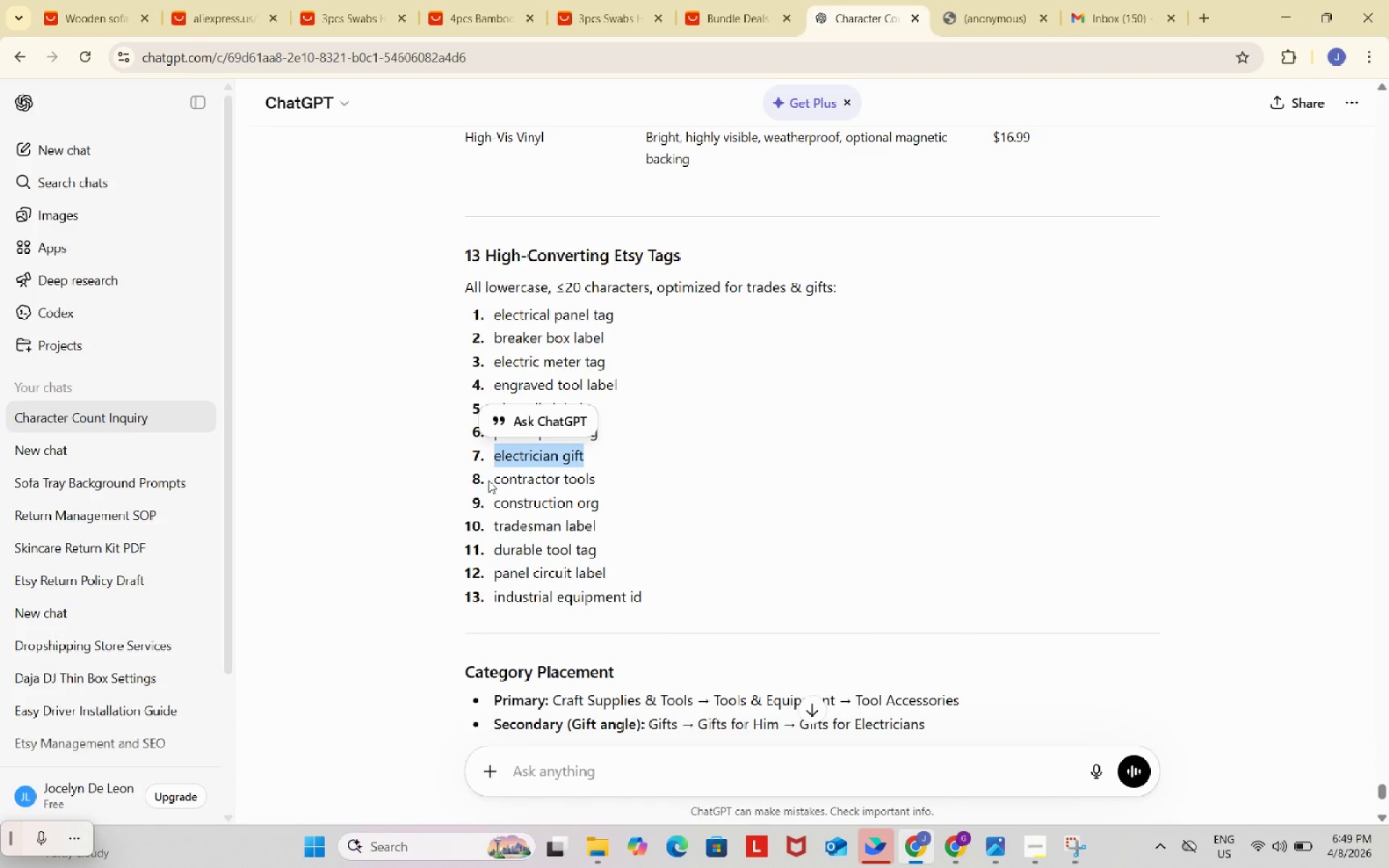 
left_click_drag(start_coordinate=[493, 480], to_coordinate=[595, 484])
 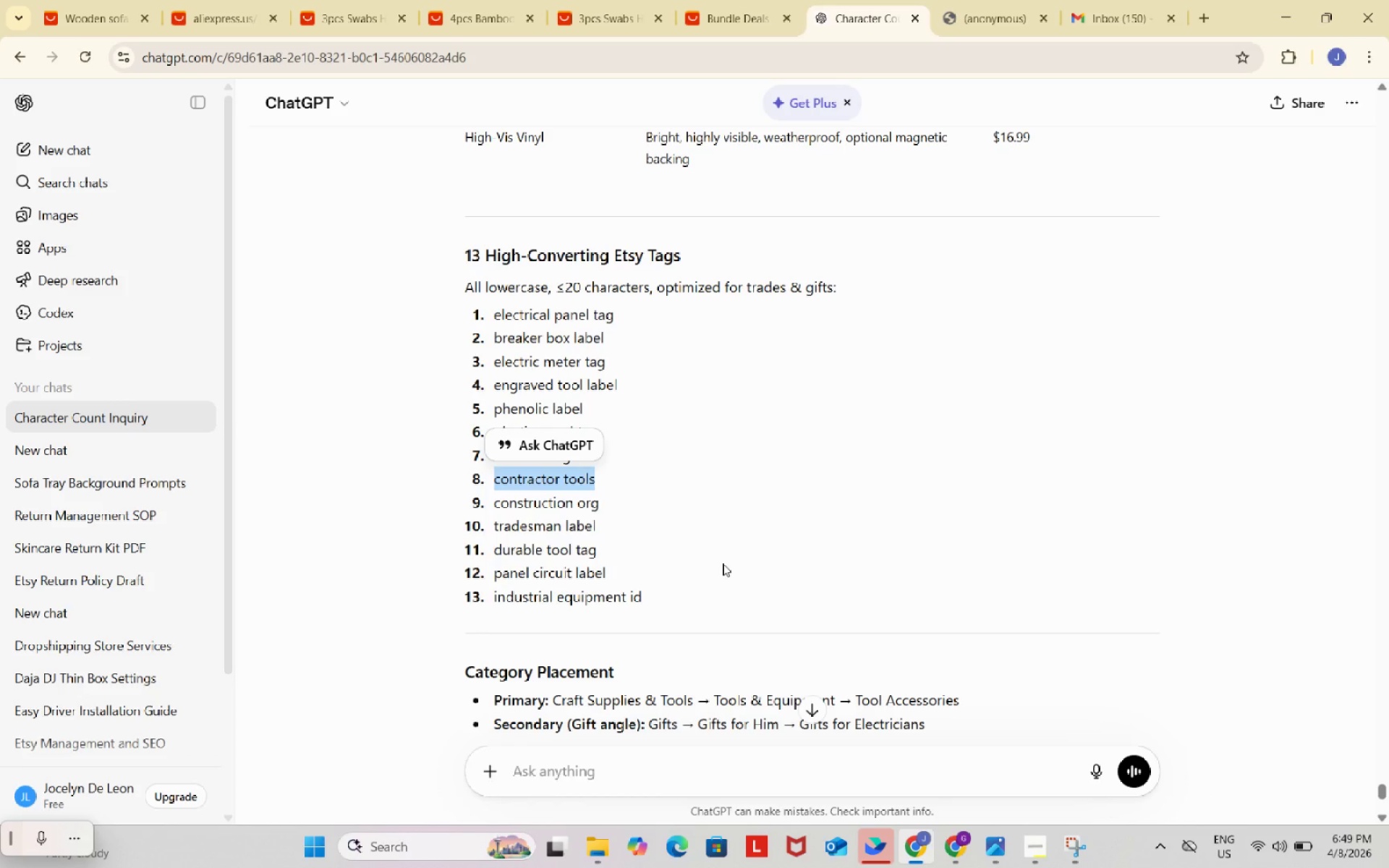 
key(Control+ControlLeft)
 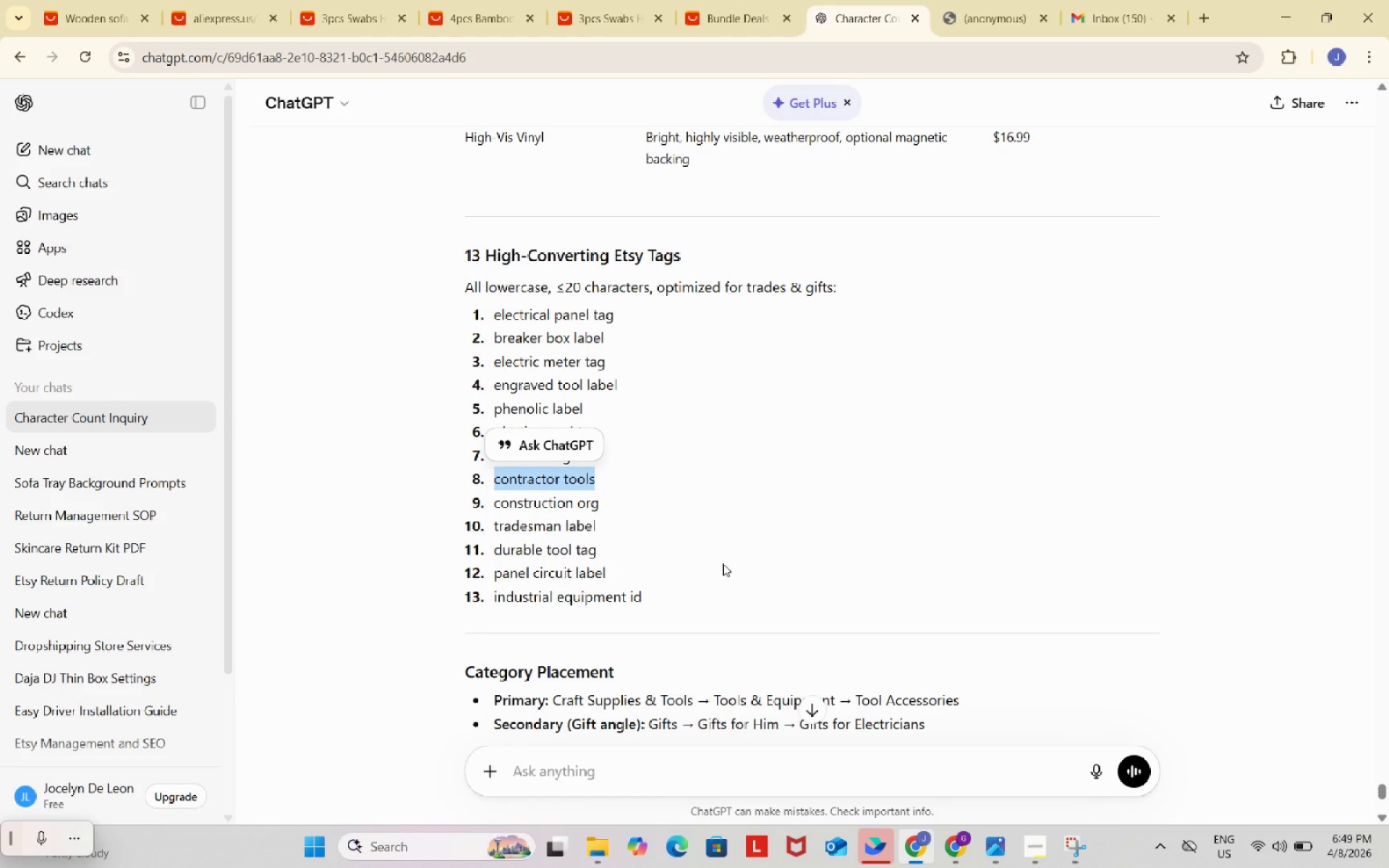 
key(Control+C)
 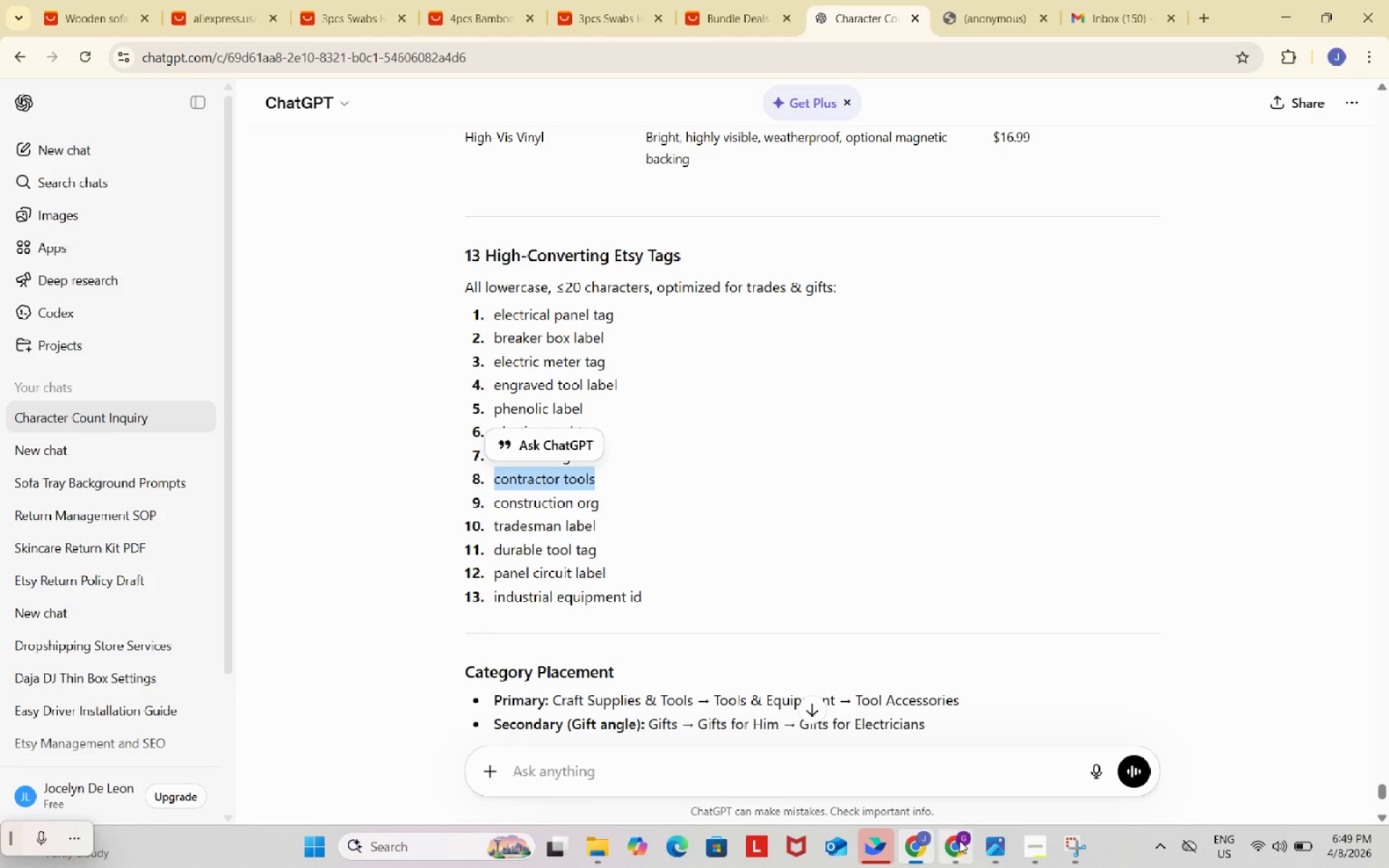 
left_click([959, 841])
 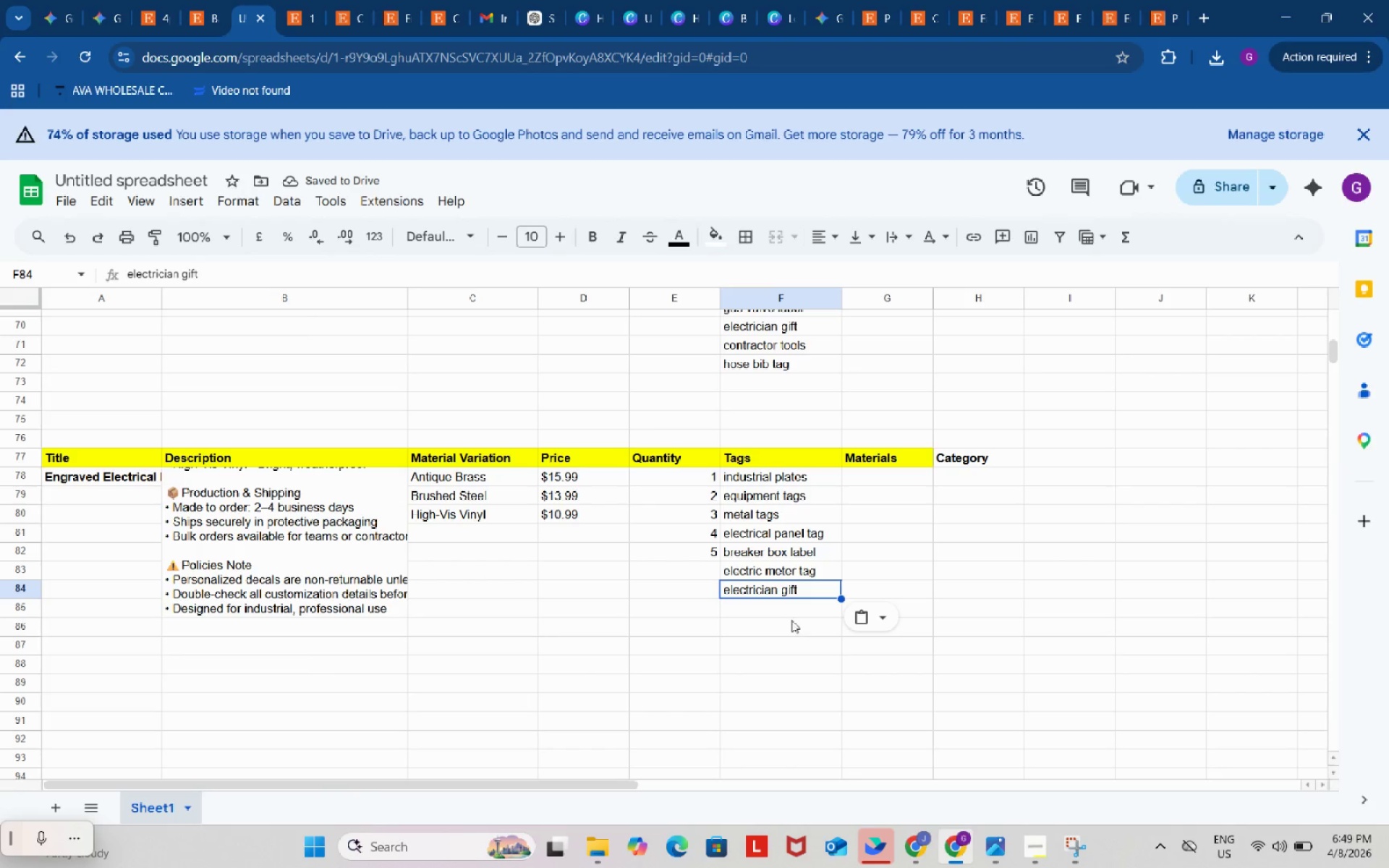 
left_click([791, 610])
 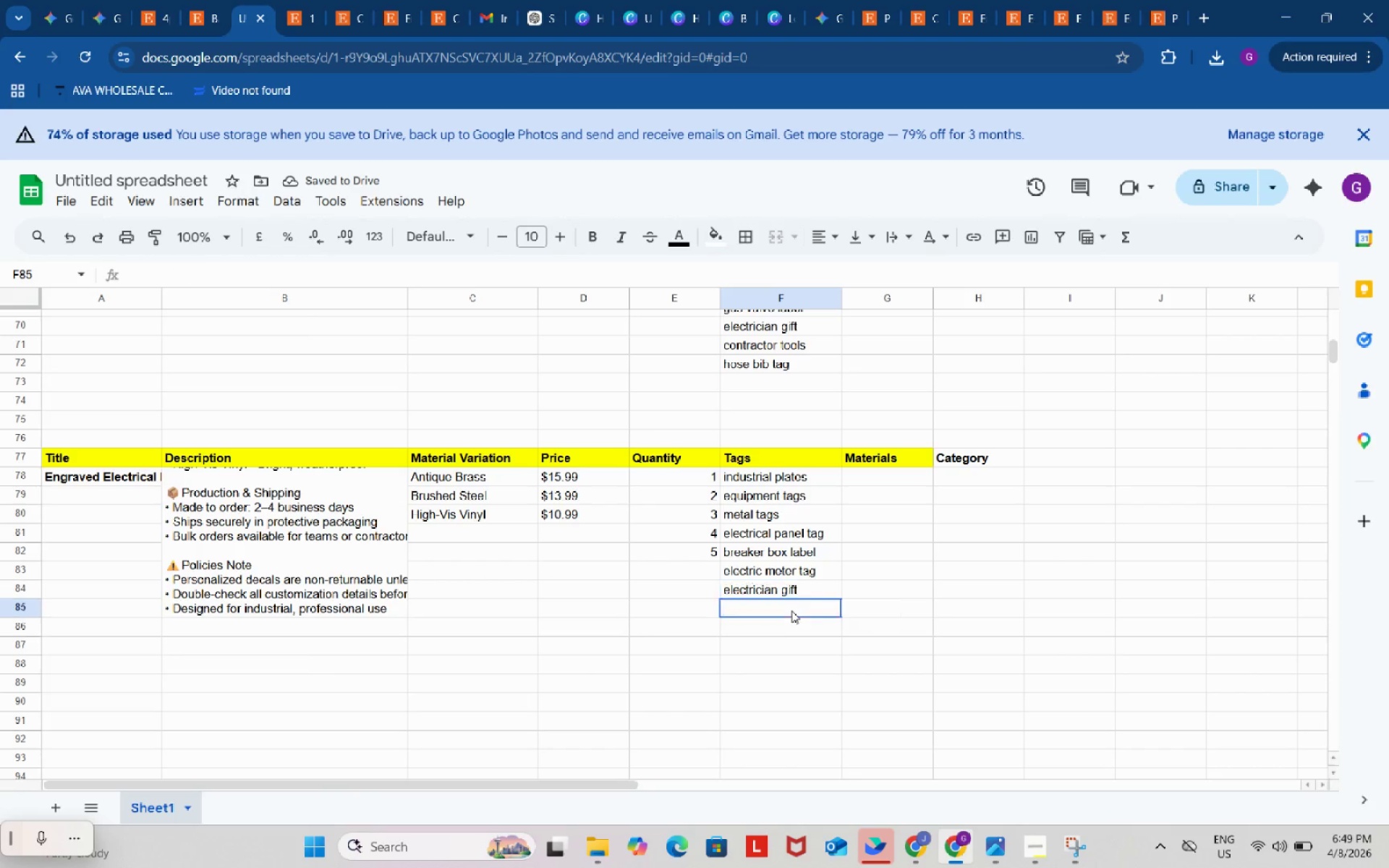 
key(Control+ControlLeft)
 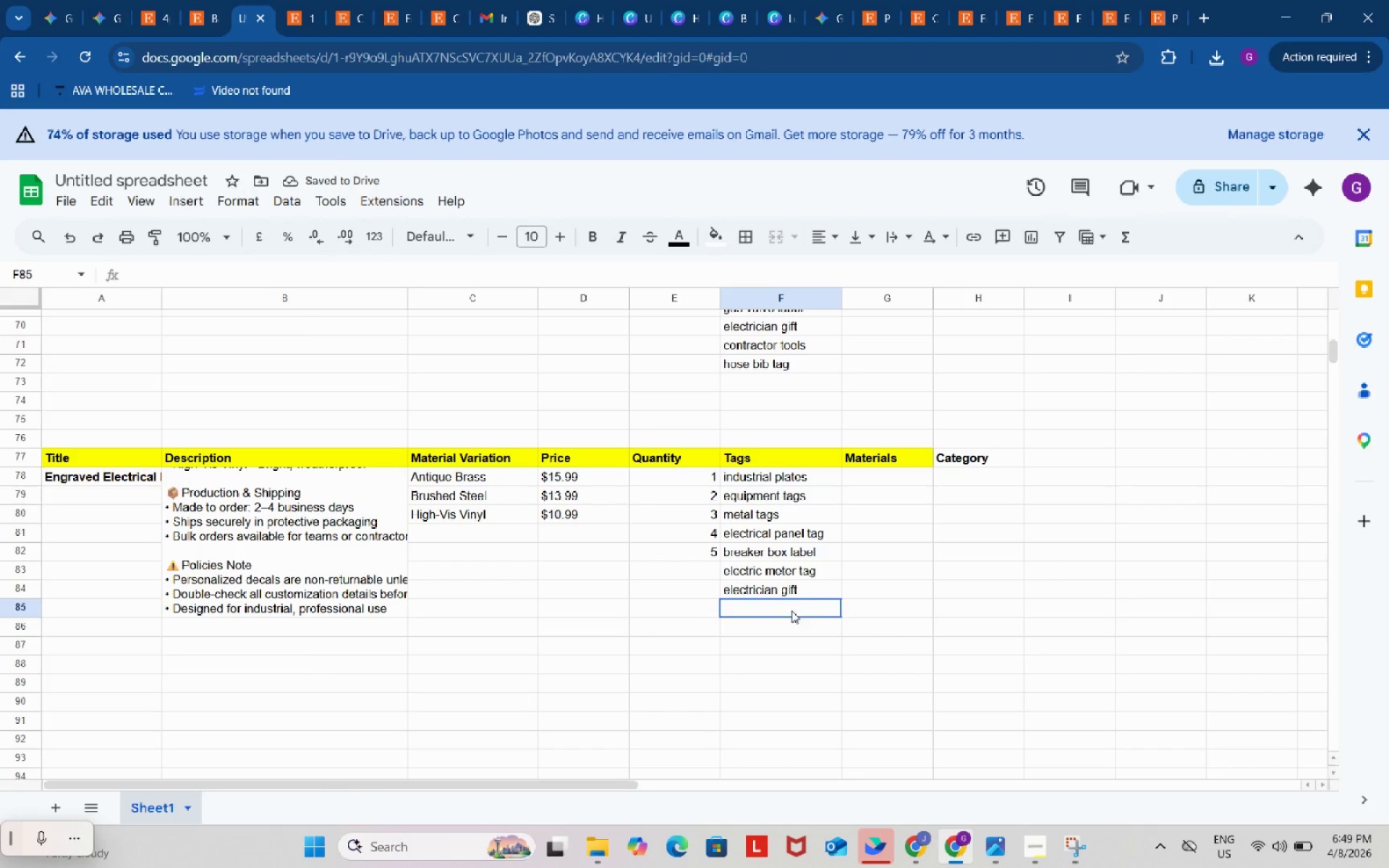 
key(Control+V)
 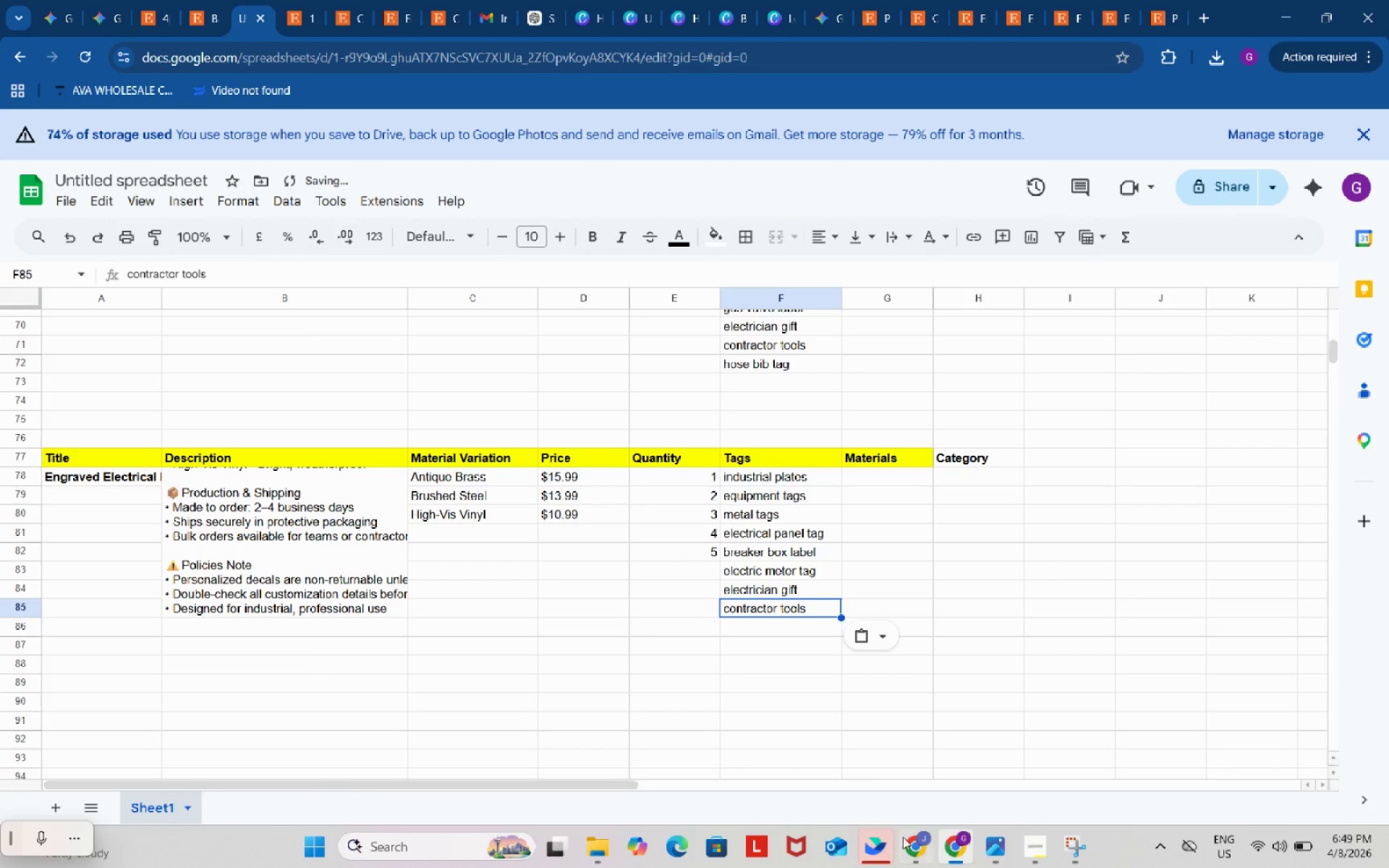 
left_click([917, 840])
 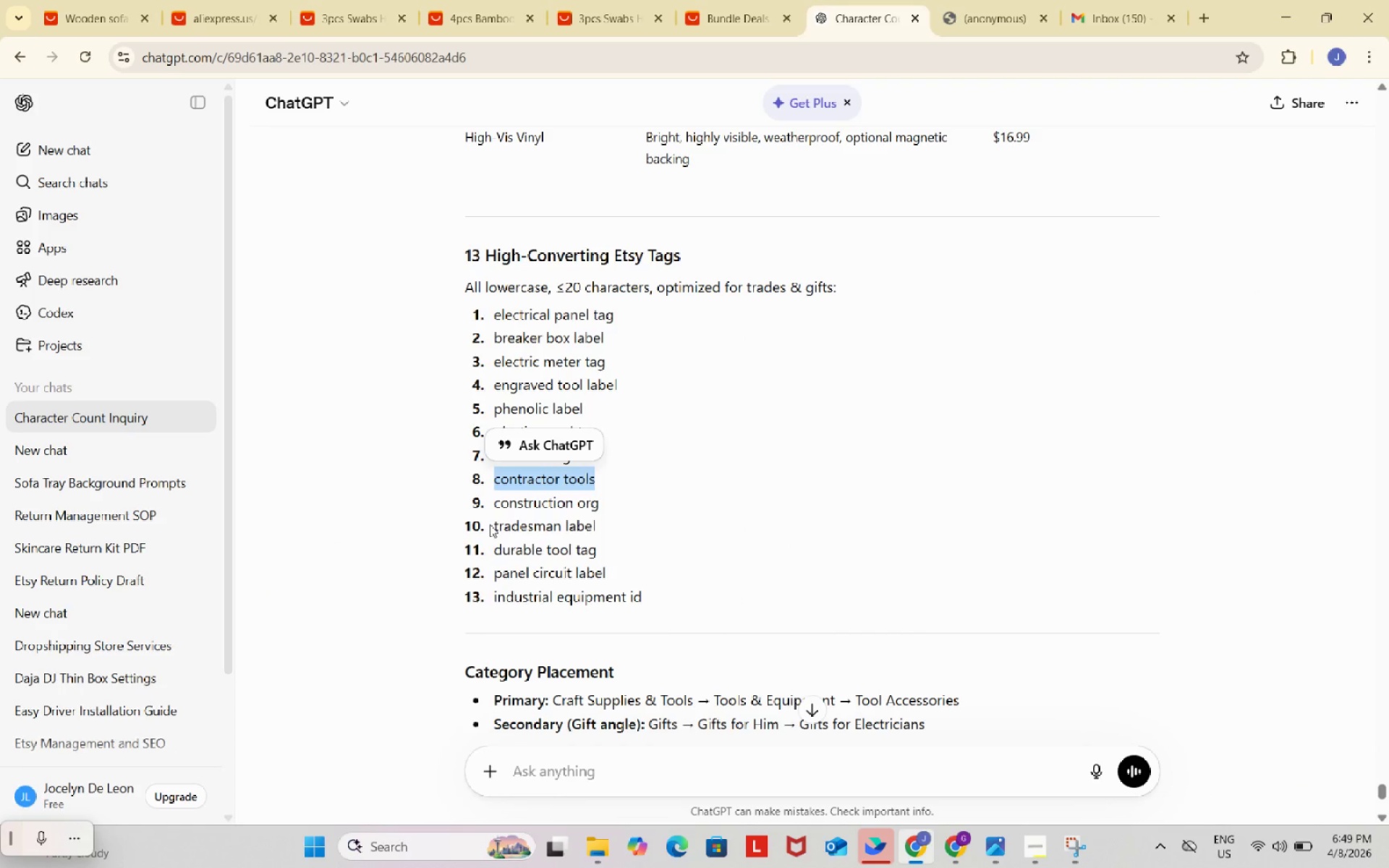 
left_click_drag(start_coordinate=[492, 525], to_coordinate=[600, 525])
 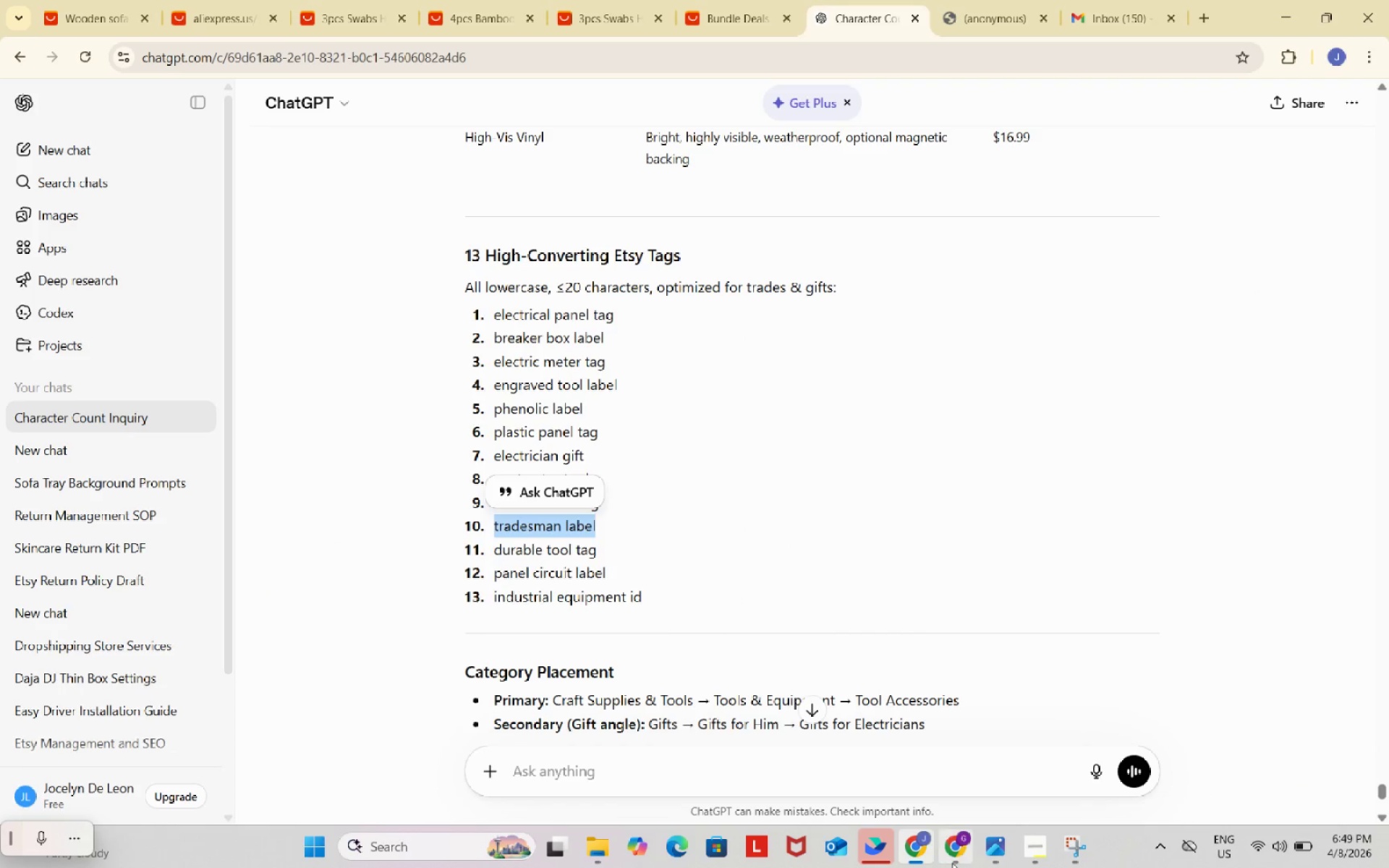 
key(Control+ControlLeft)
 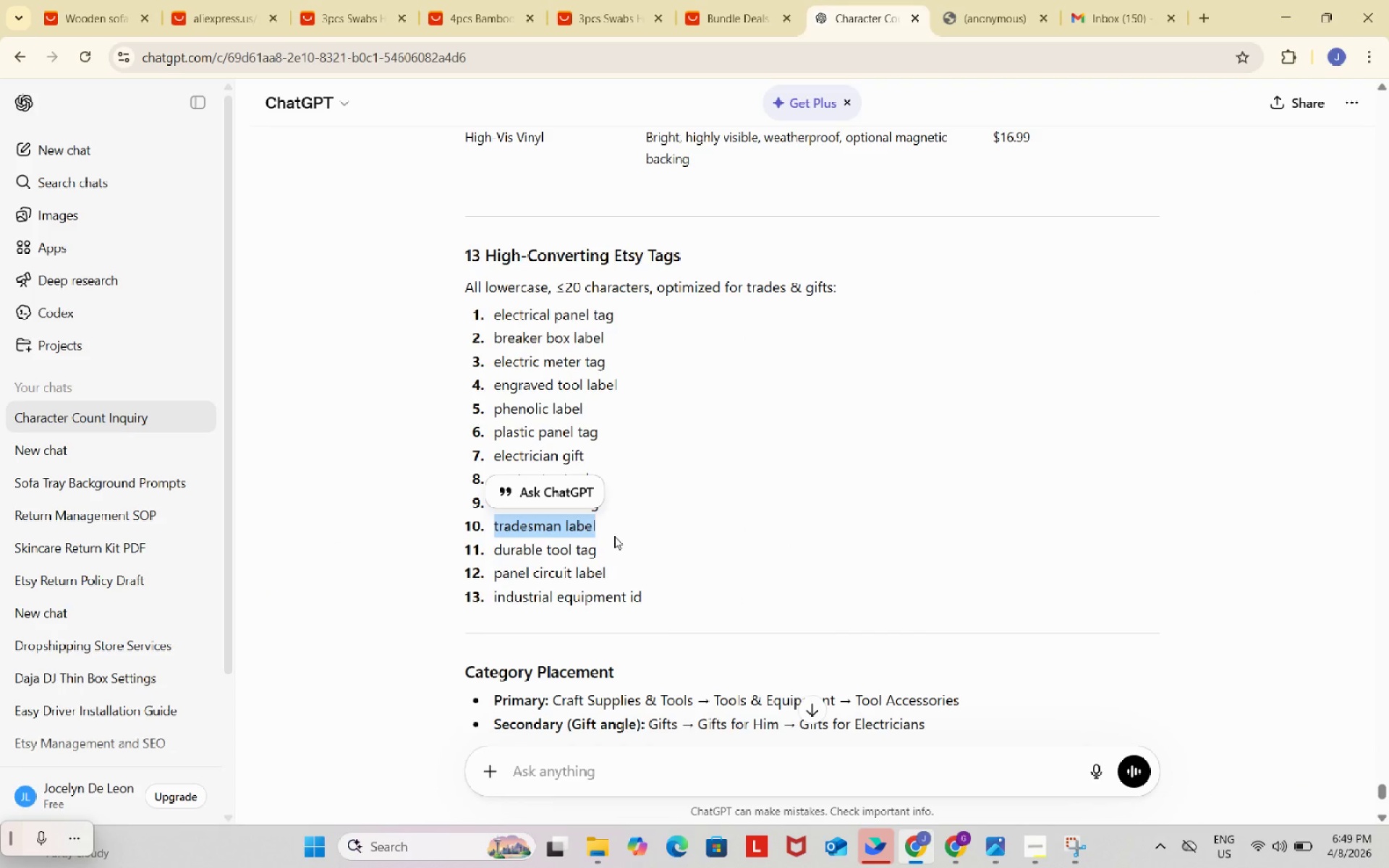 
key(Control+C)
 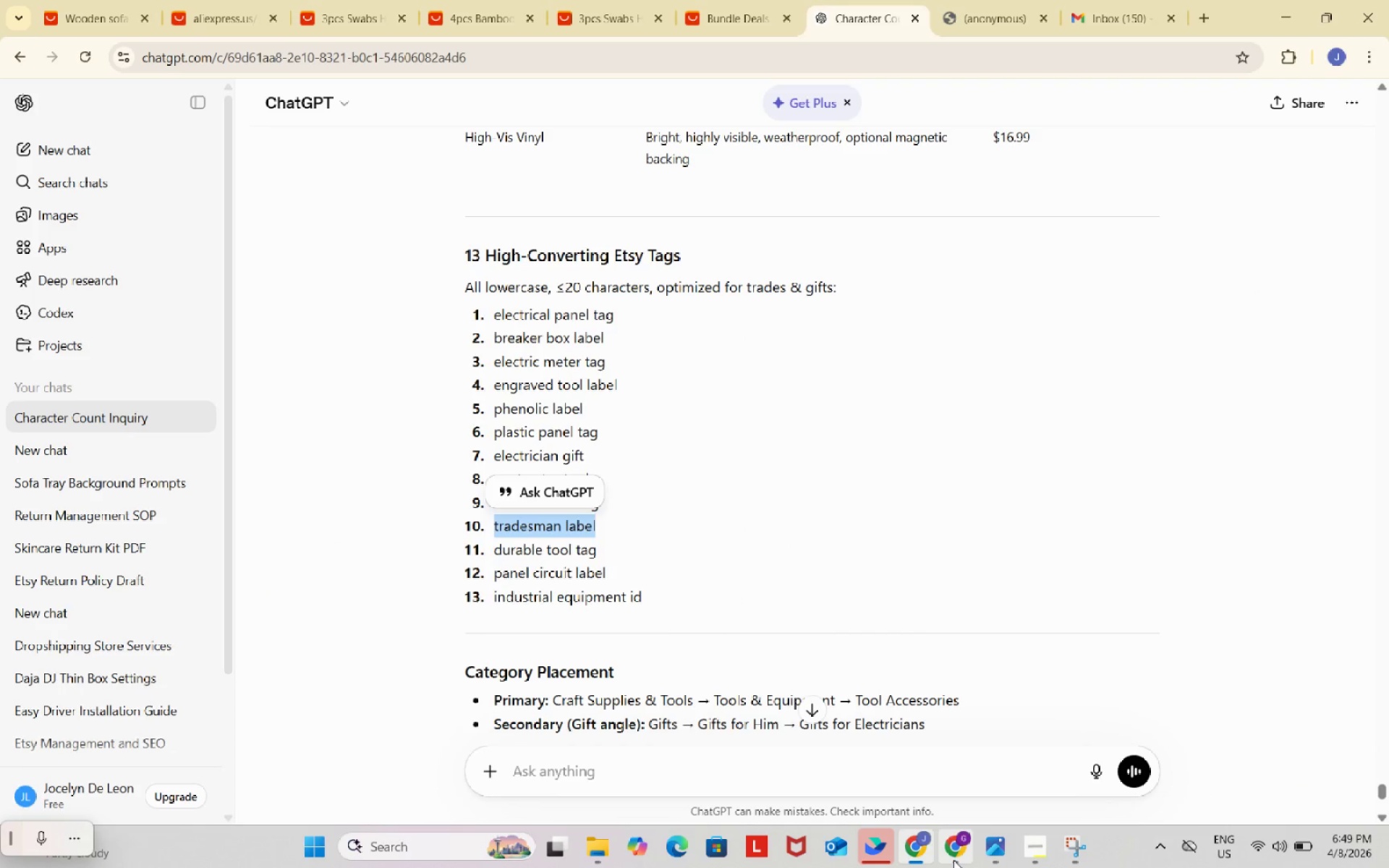 
left_click([954, 858])
 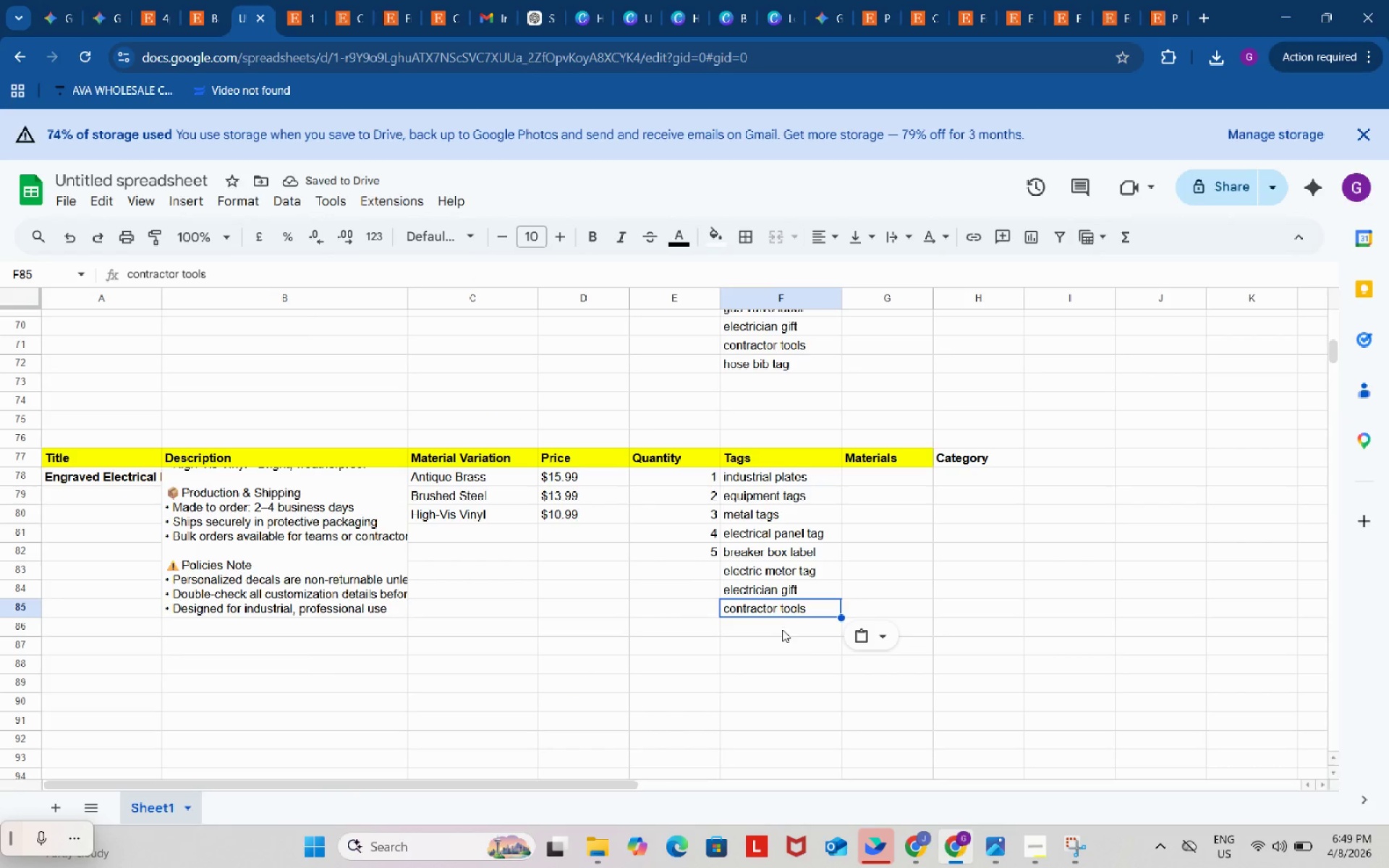 
left_click([781, 629])
 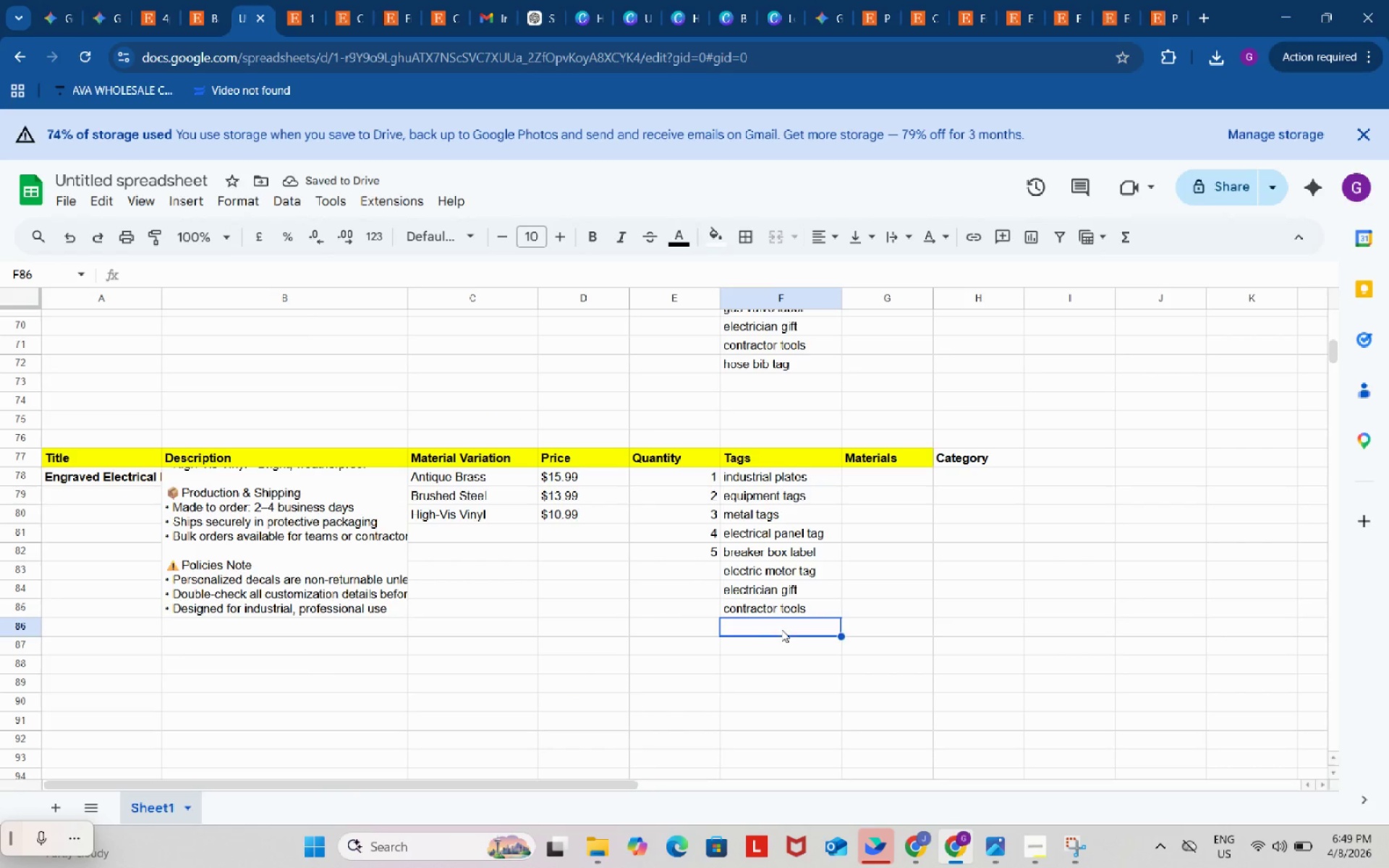 
key(Control+ControlLeft)
 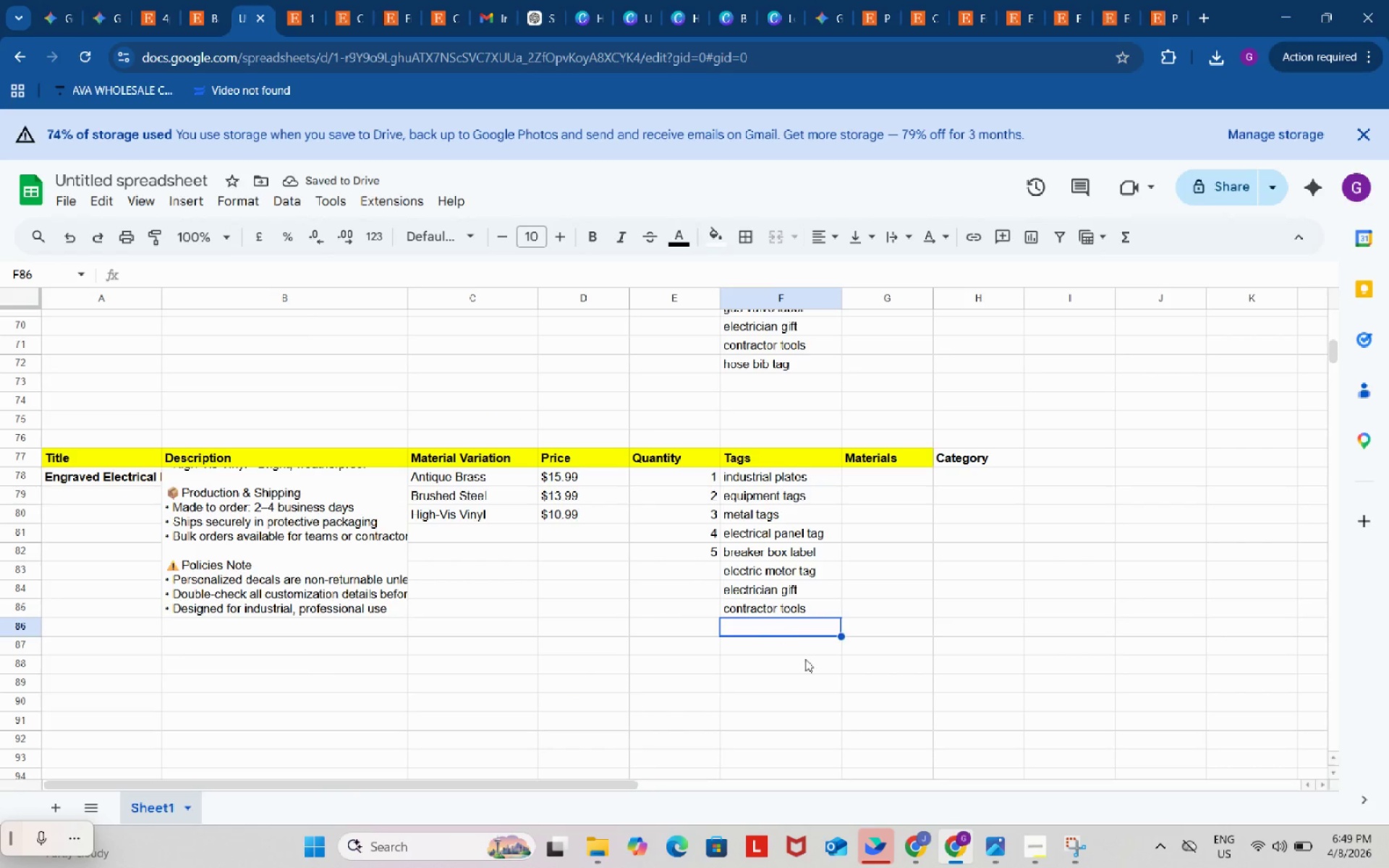 
key(Control+V)
 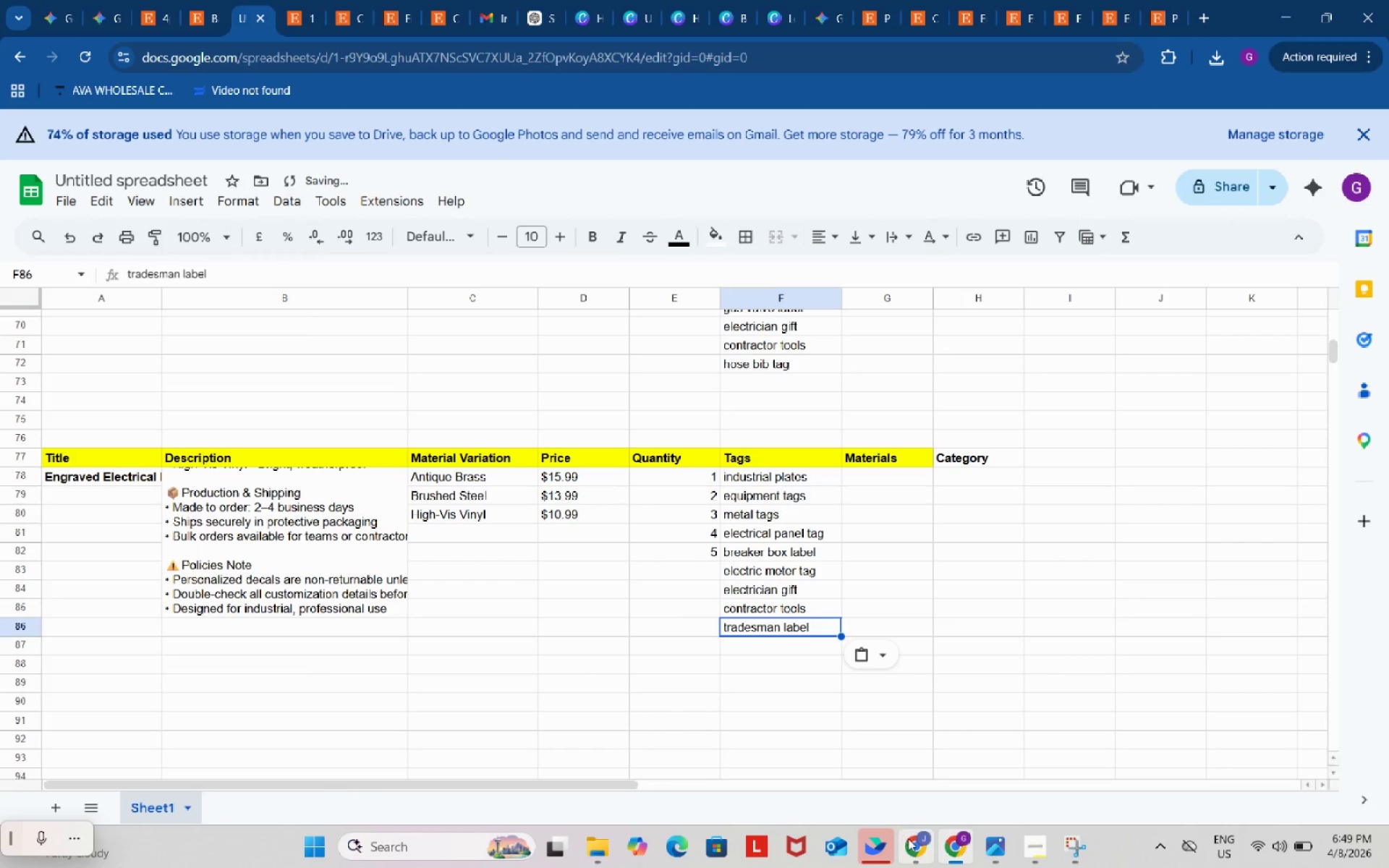 
left_click([915, 841])
 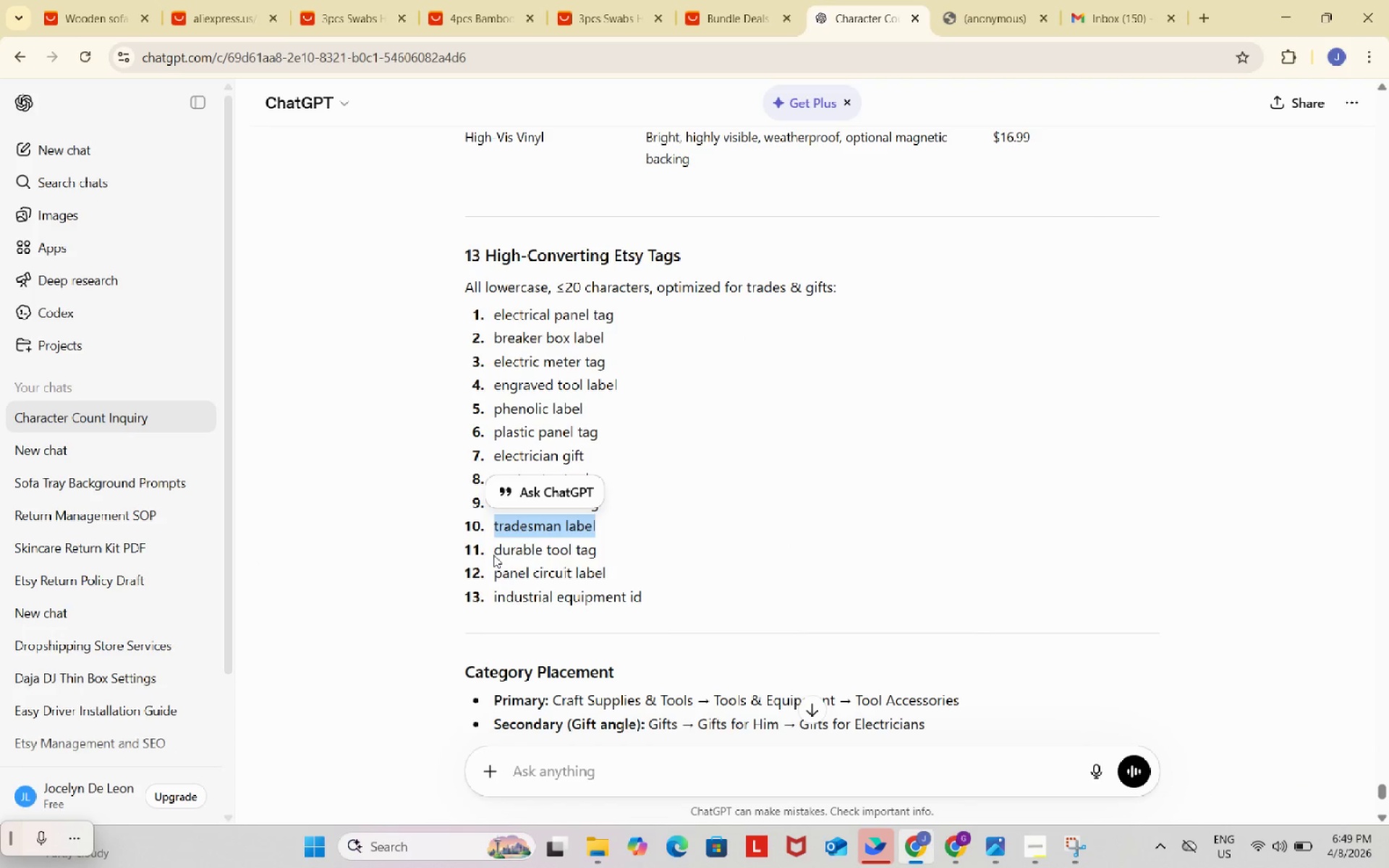 
left_click_drag(start_coordinate=[491, 552], to_coordinate=[606, 558])
 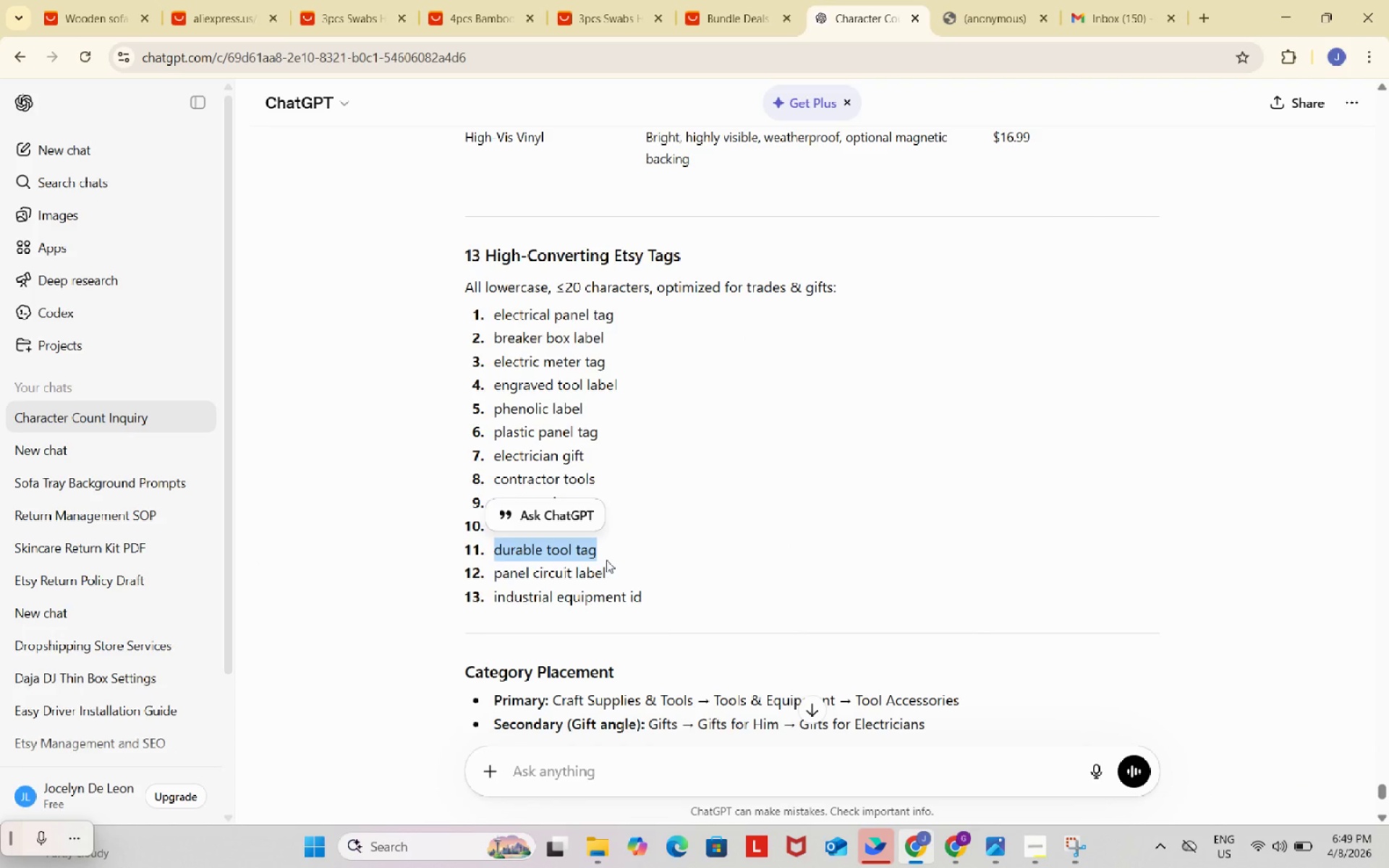 
key(Control+ControlLeft)
 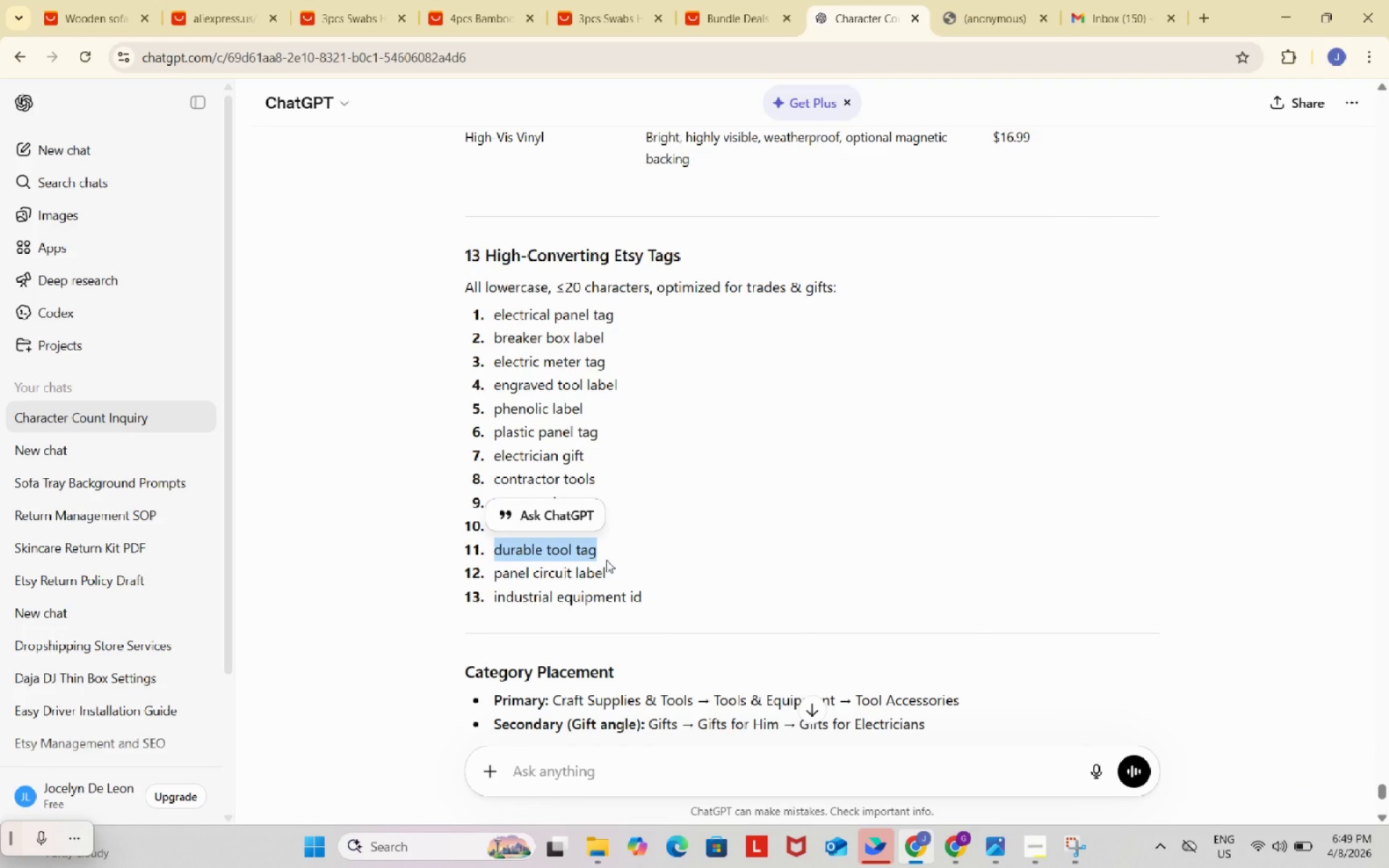 
key(Control+C)
 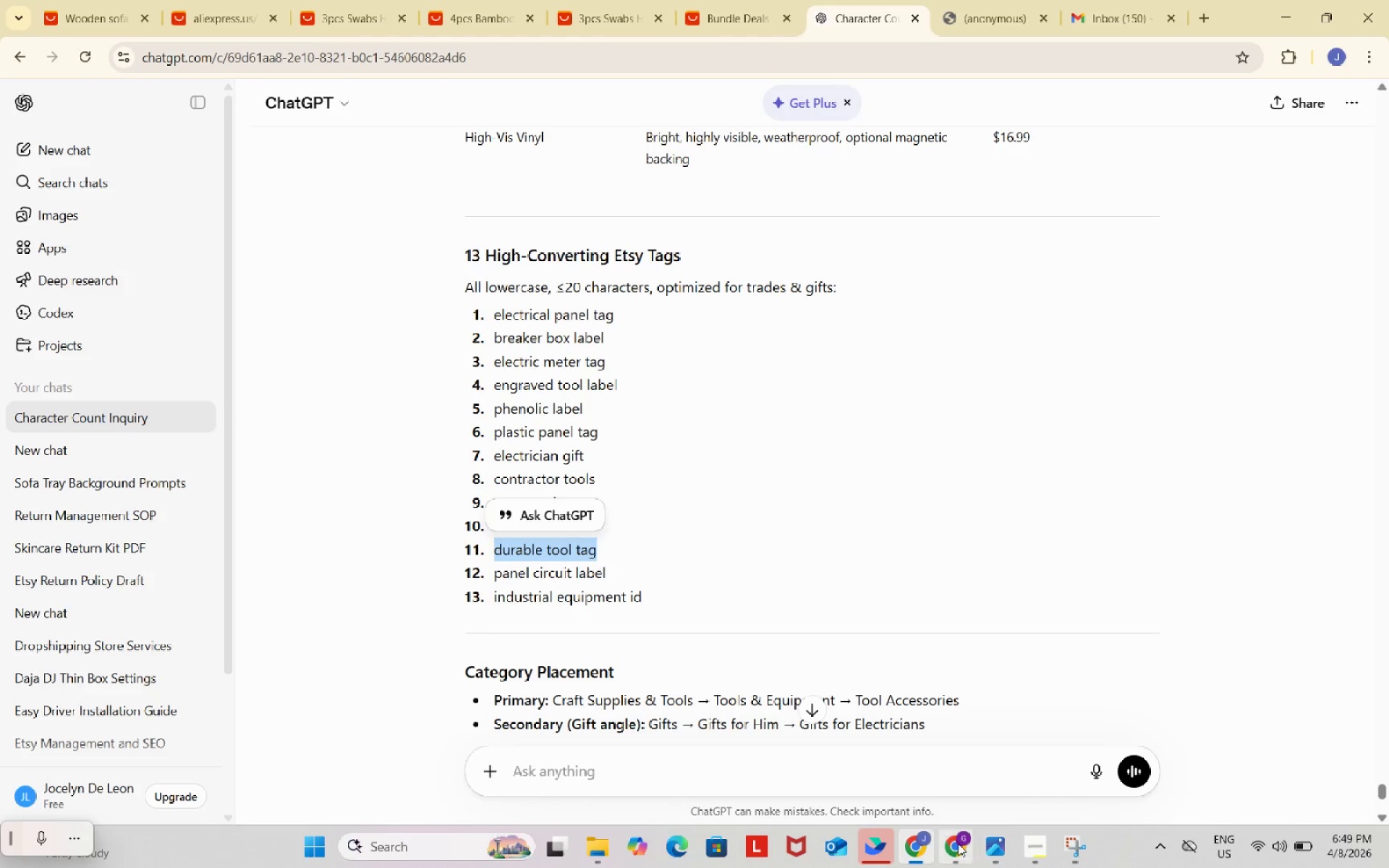 
left_click([958, 842])
 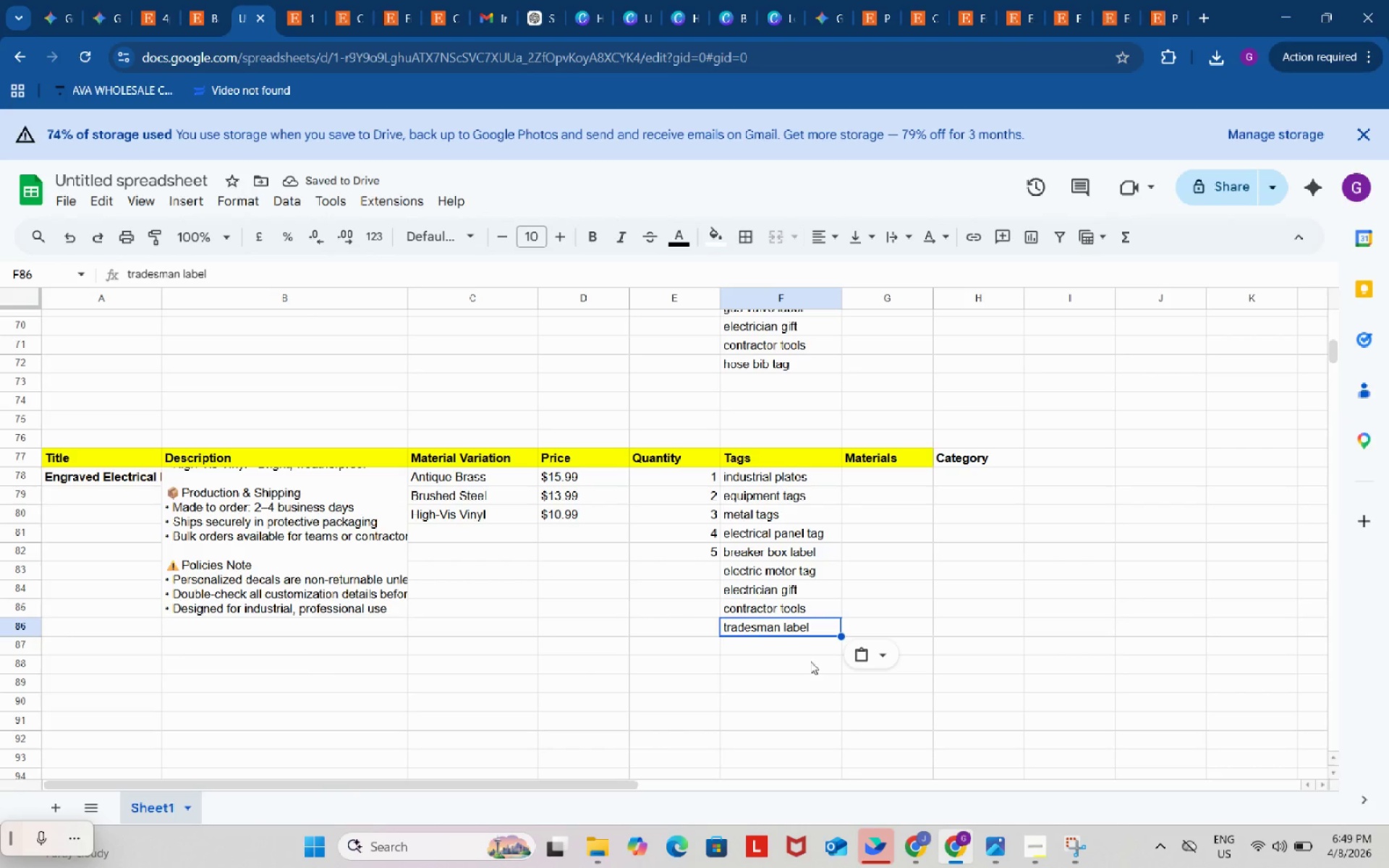 
left_click([803, 644])
 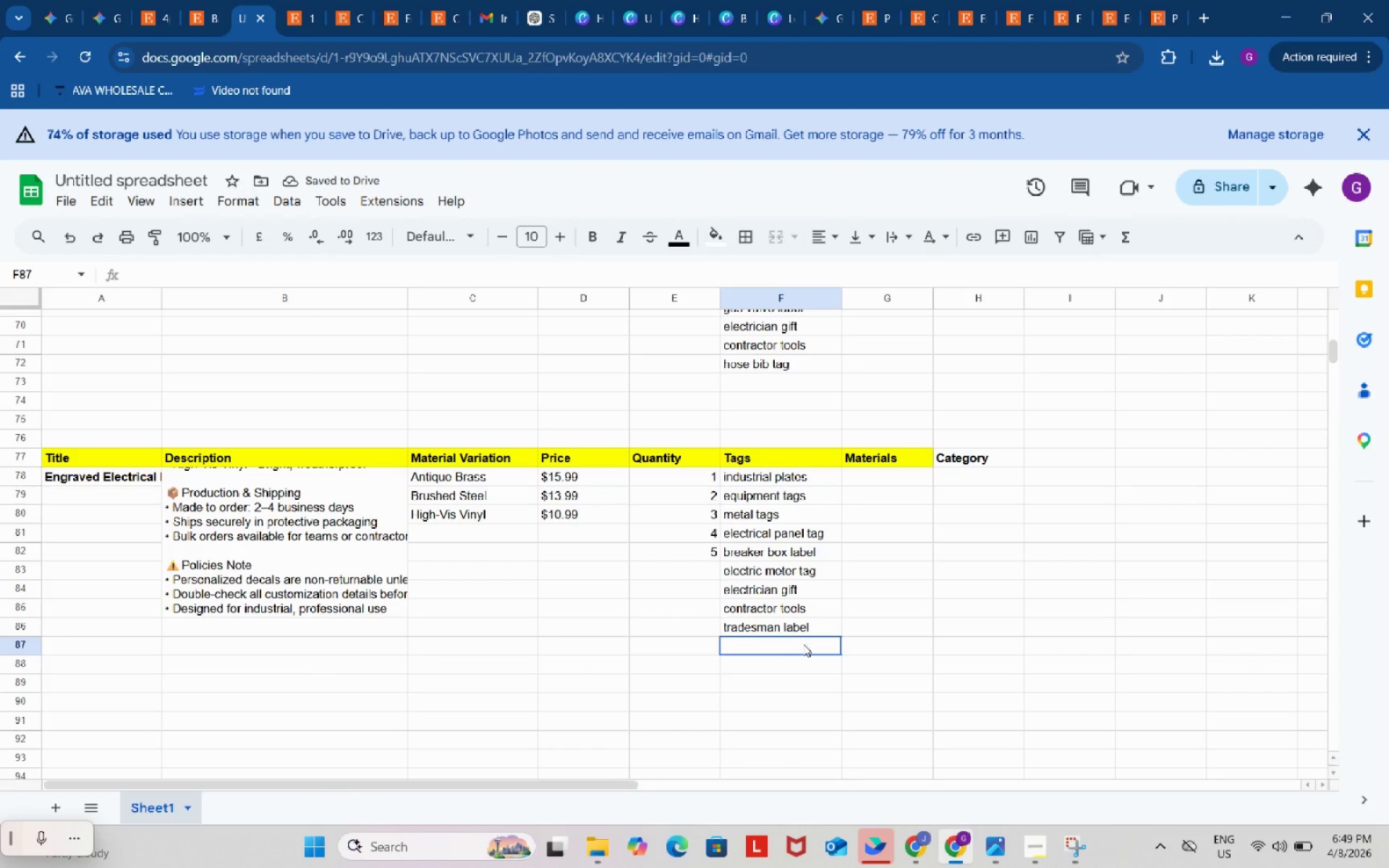 
key(Control+ControlLeft)
 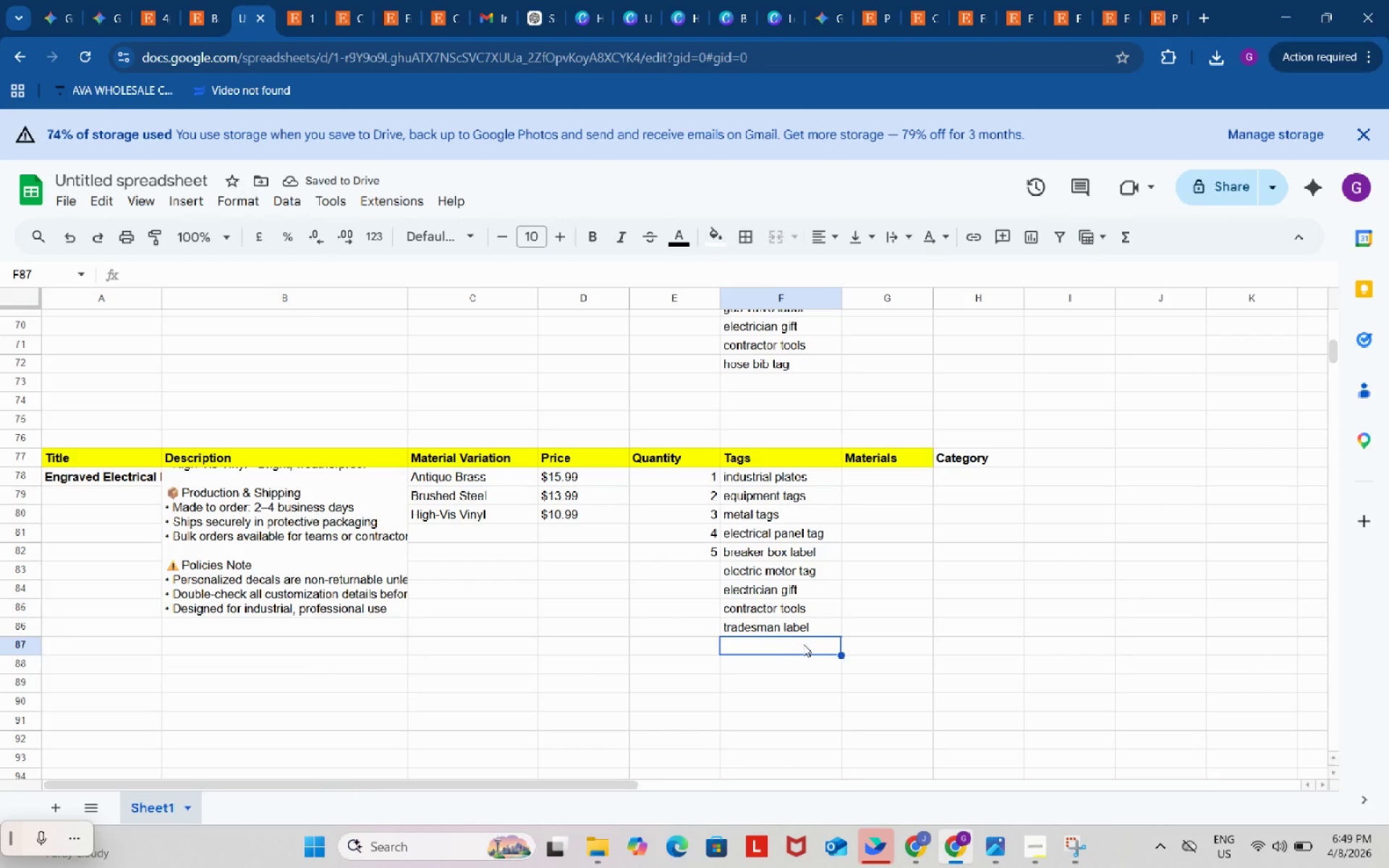 
key(Control+V)
 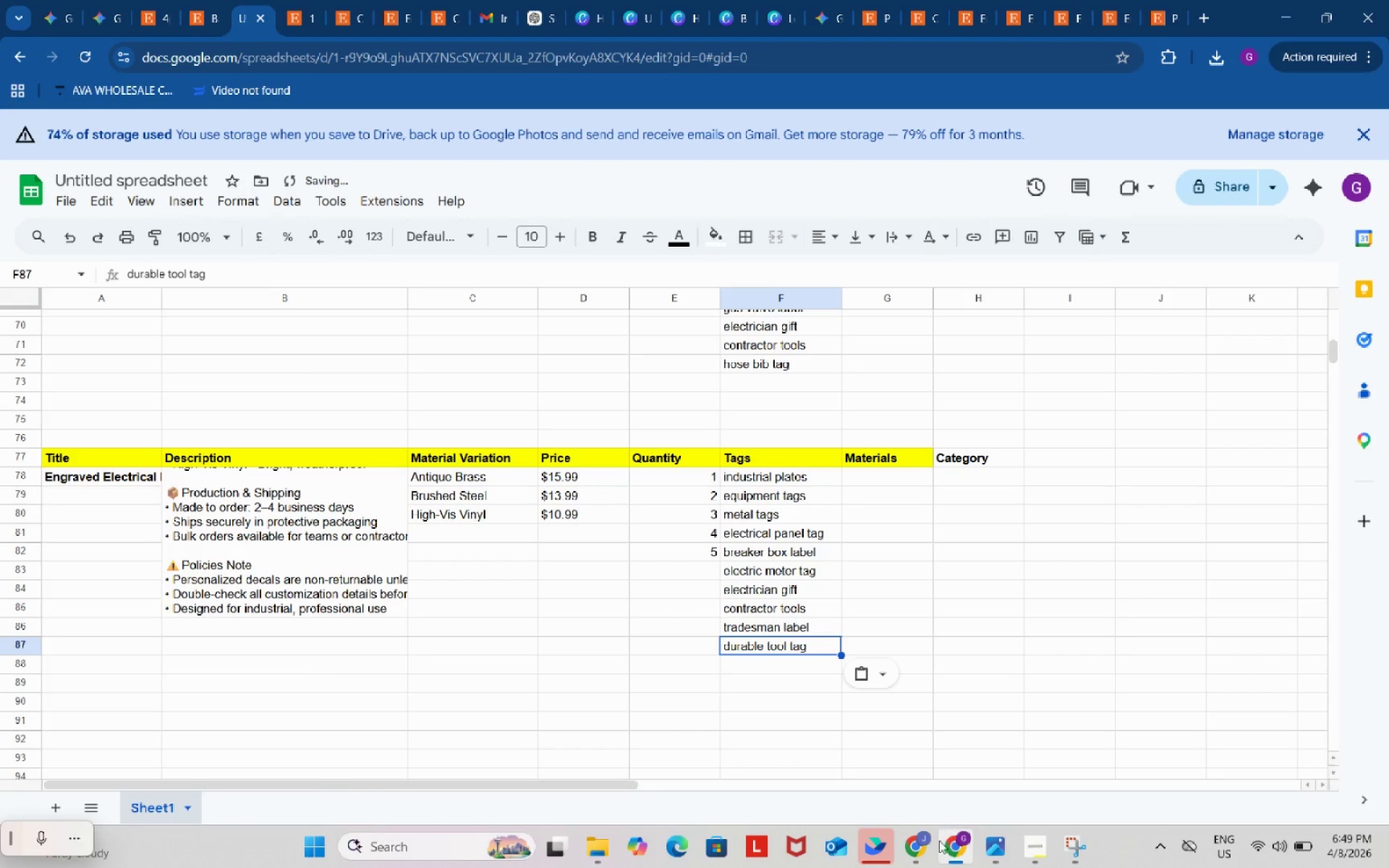 
left_click([930, 846])
 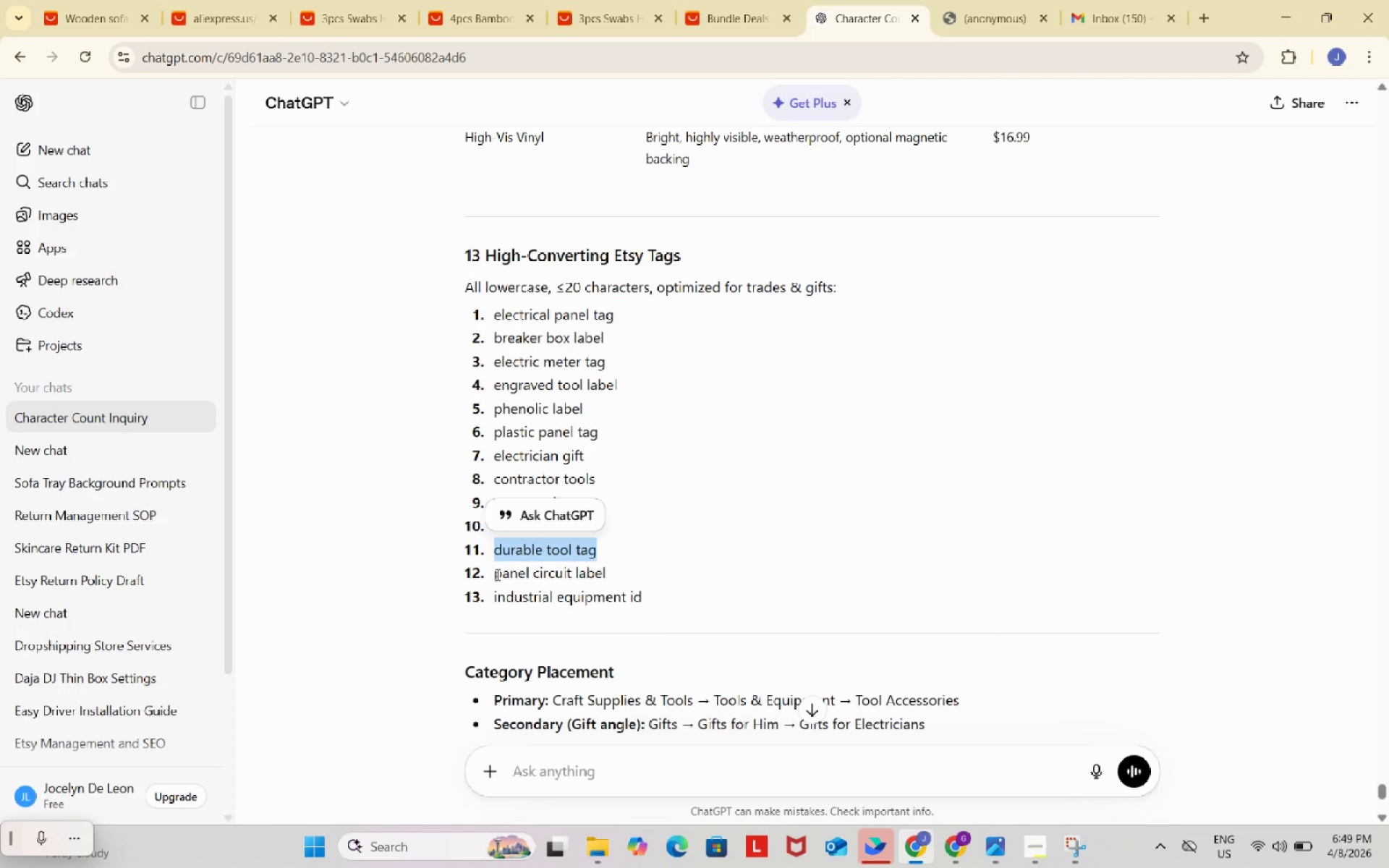 
left_click_drag(start_coordinate=[494, 574], to_coordinate=[607, 573])
 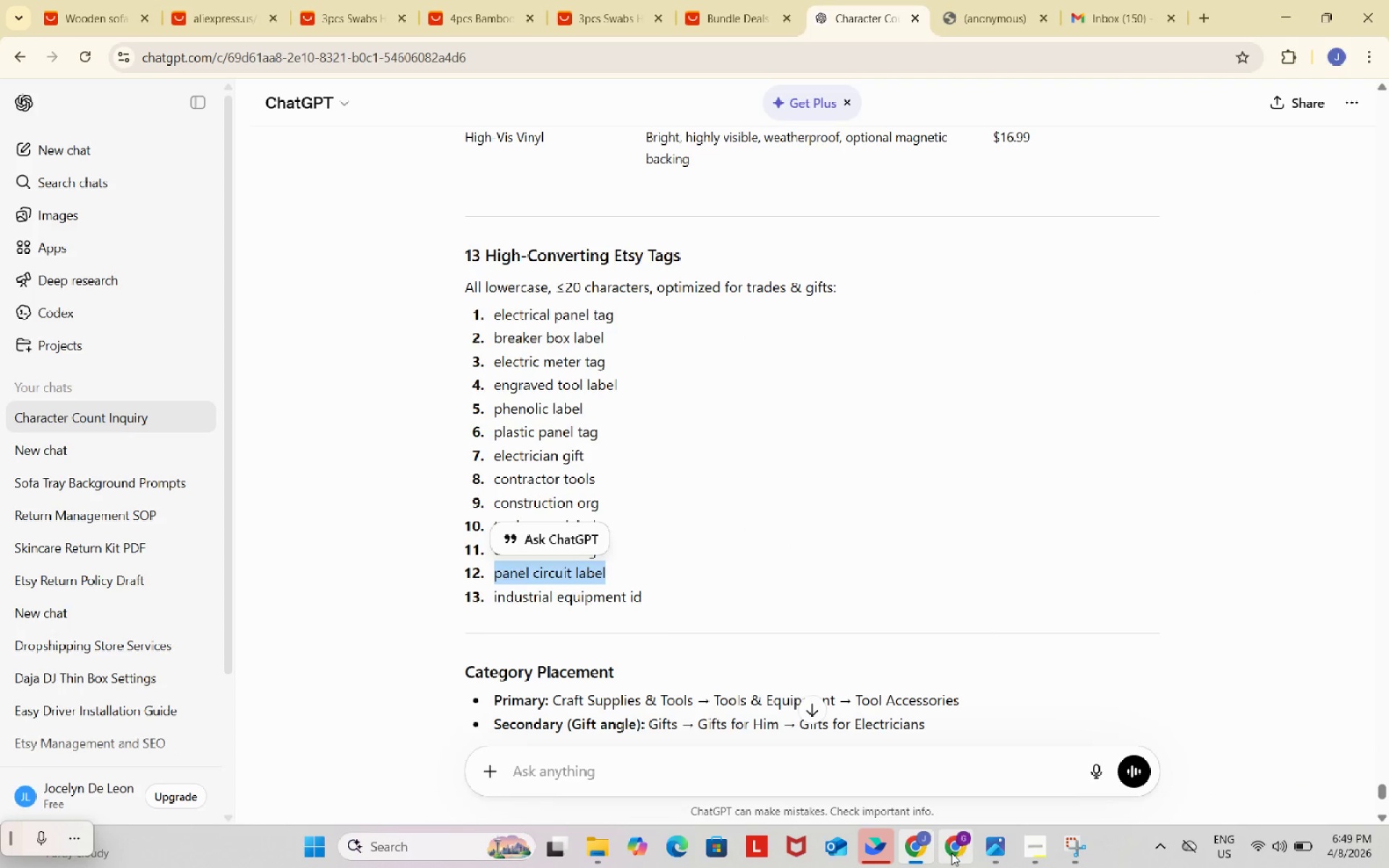 
key(Control+ControlLeft)
 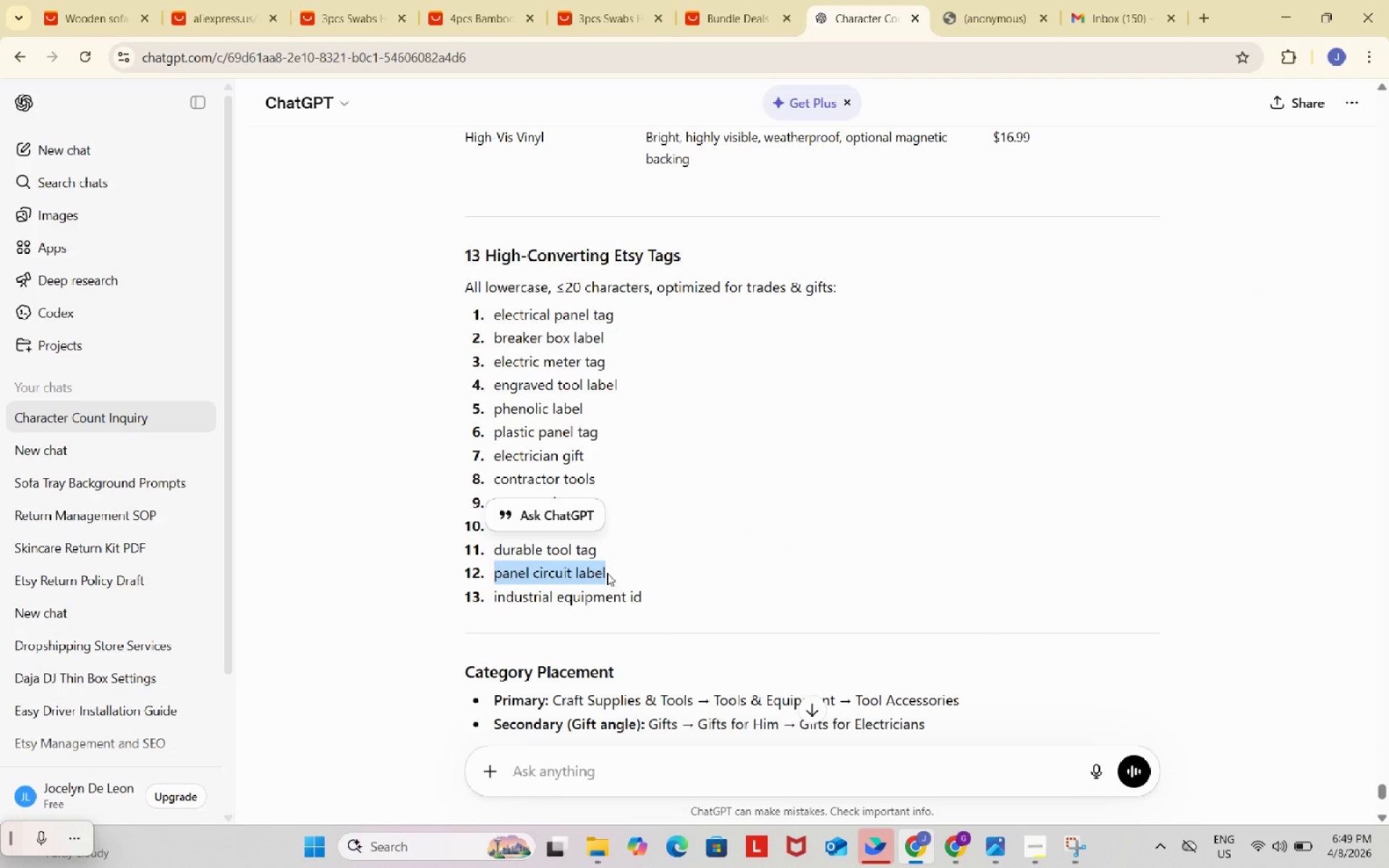 
key(Control+C)
 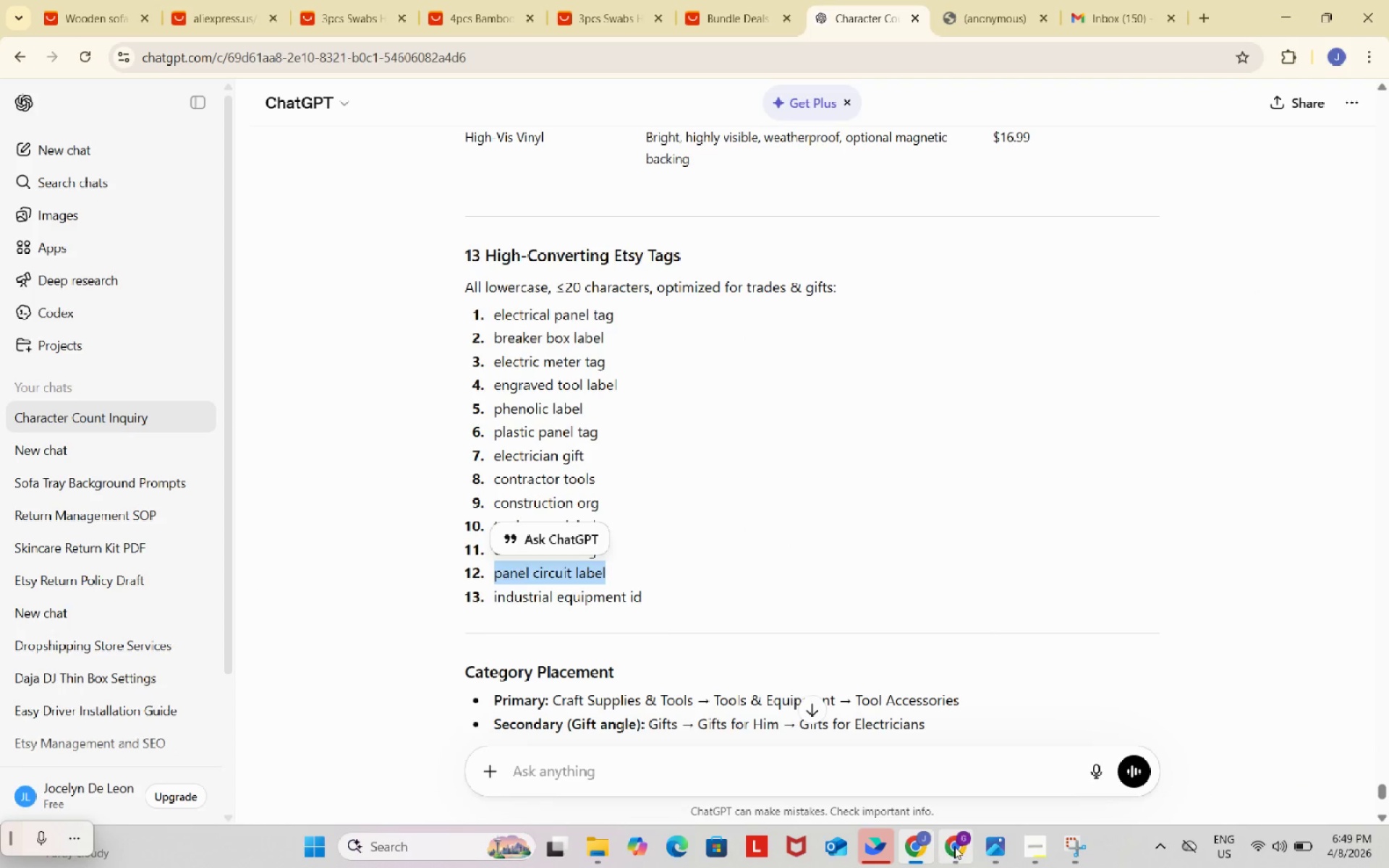 
left_click([954, 846])
 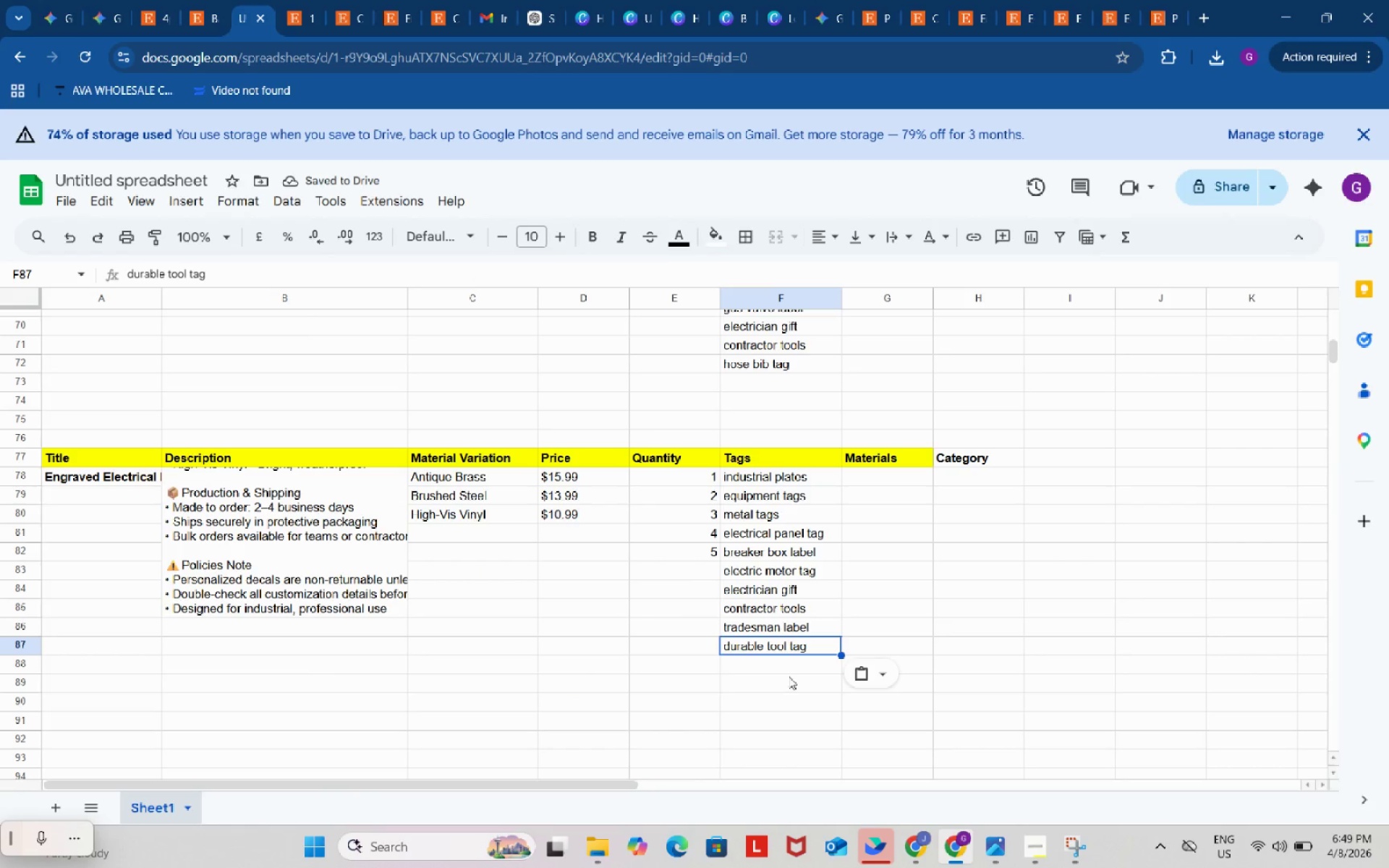 
left_click([784, 665])
 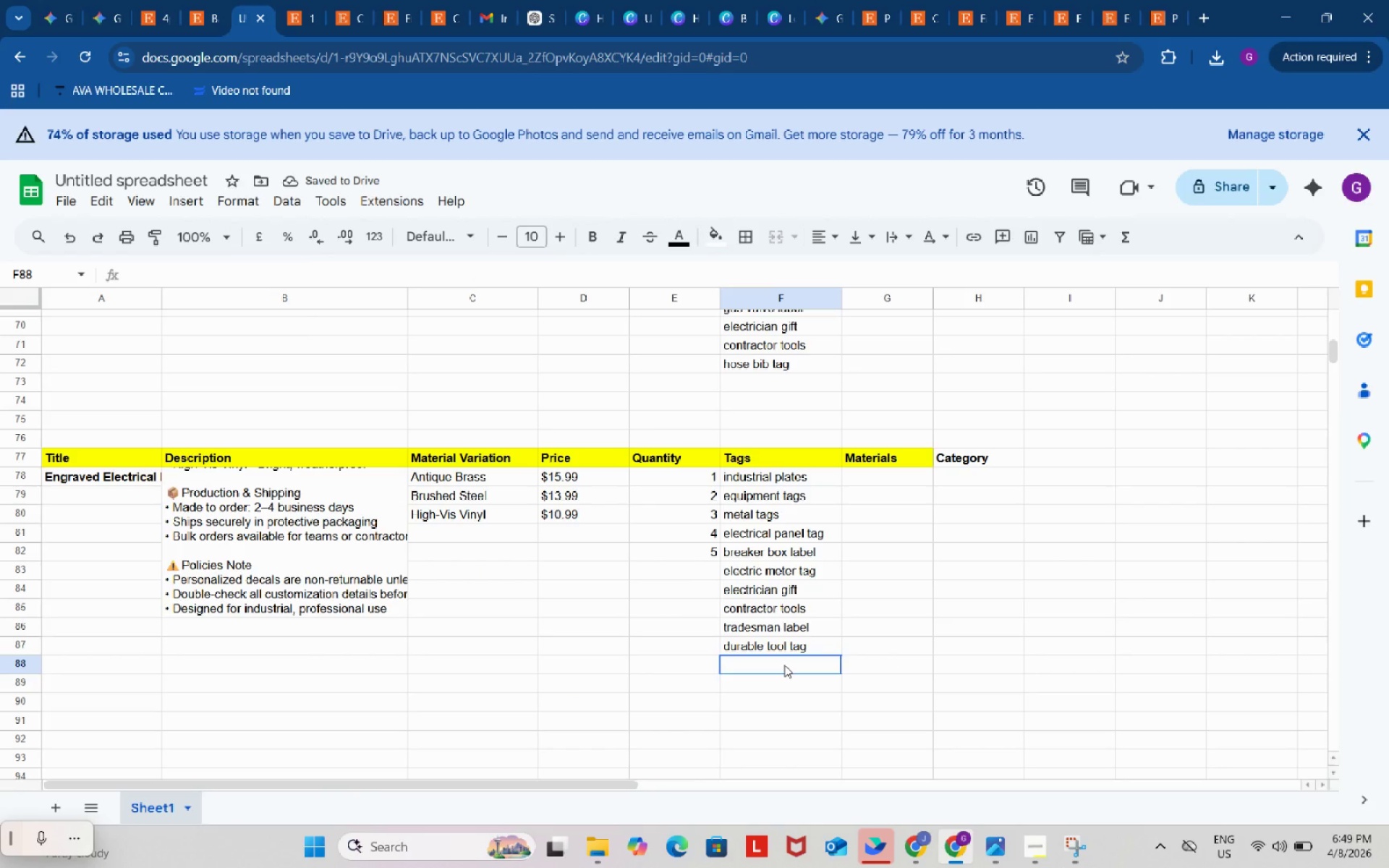 
key(Control+ControlLeft)
 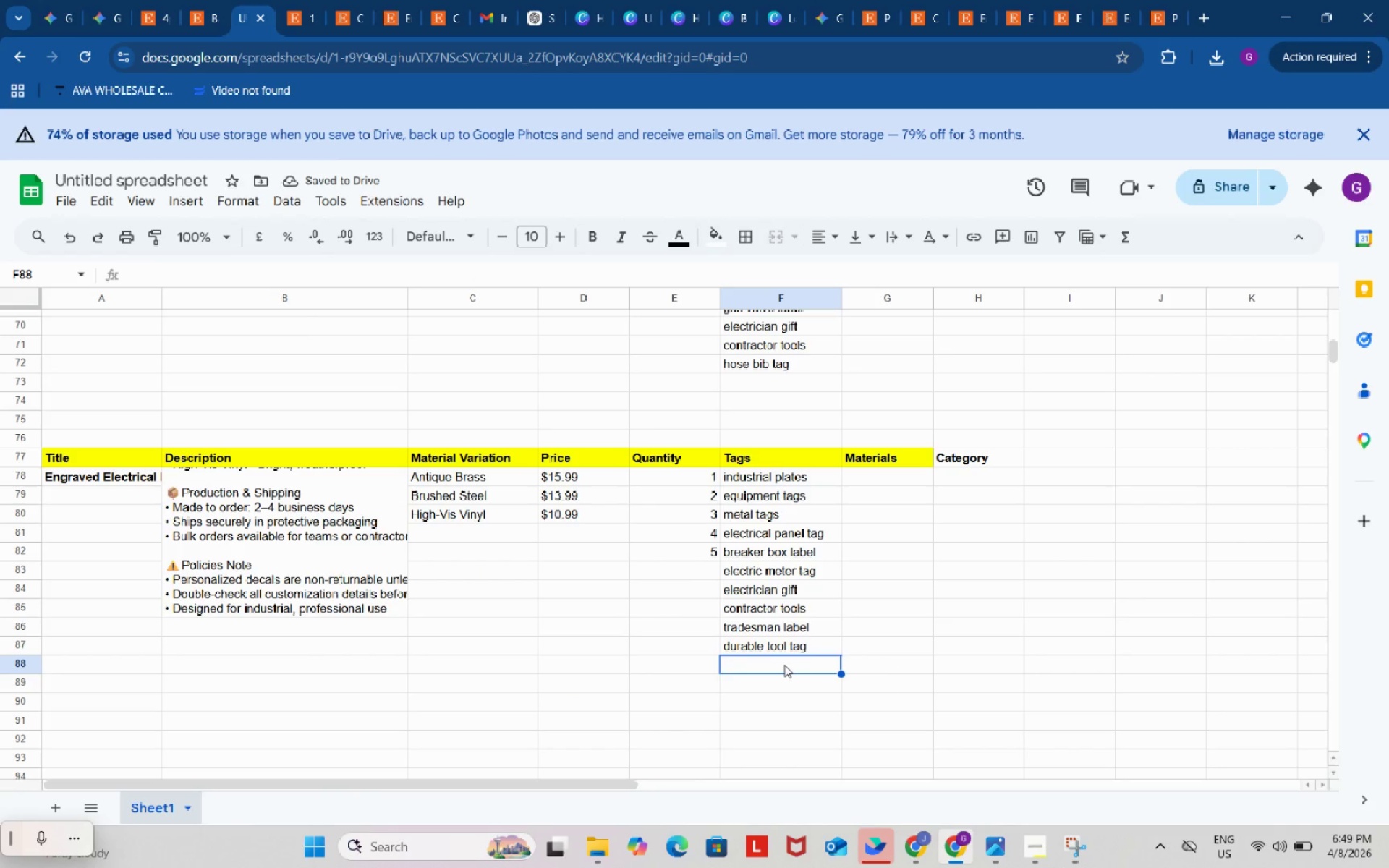 
key(Control+V)
 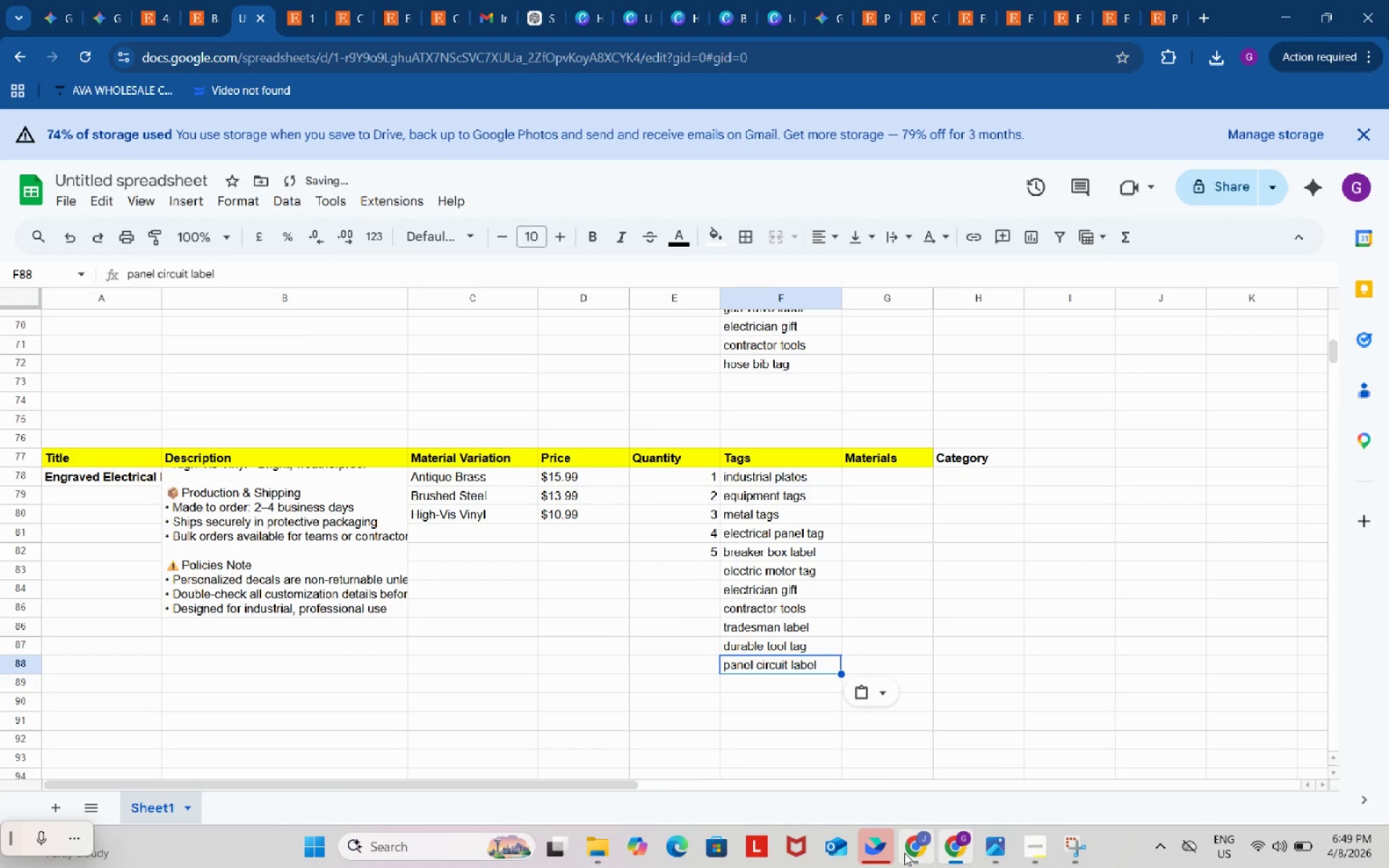 
left_click([912, 844])
 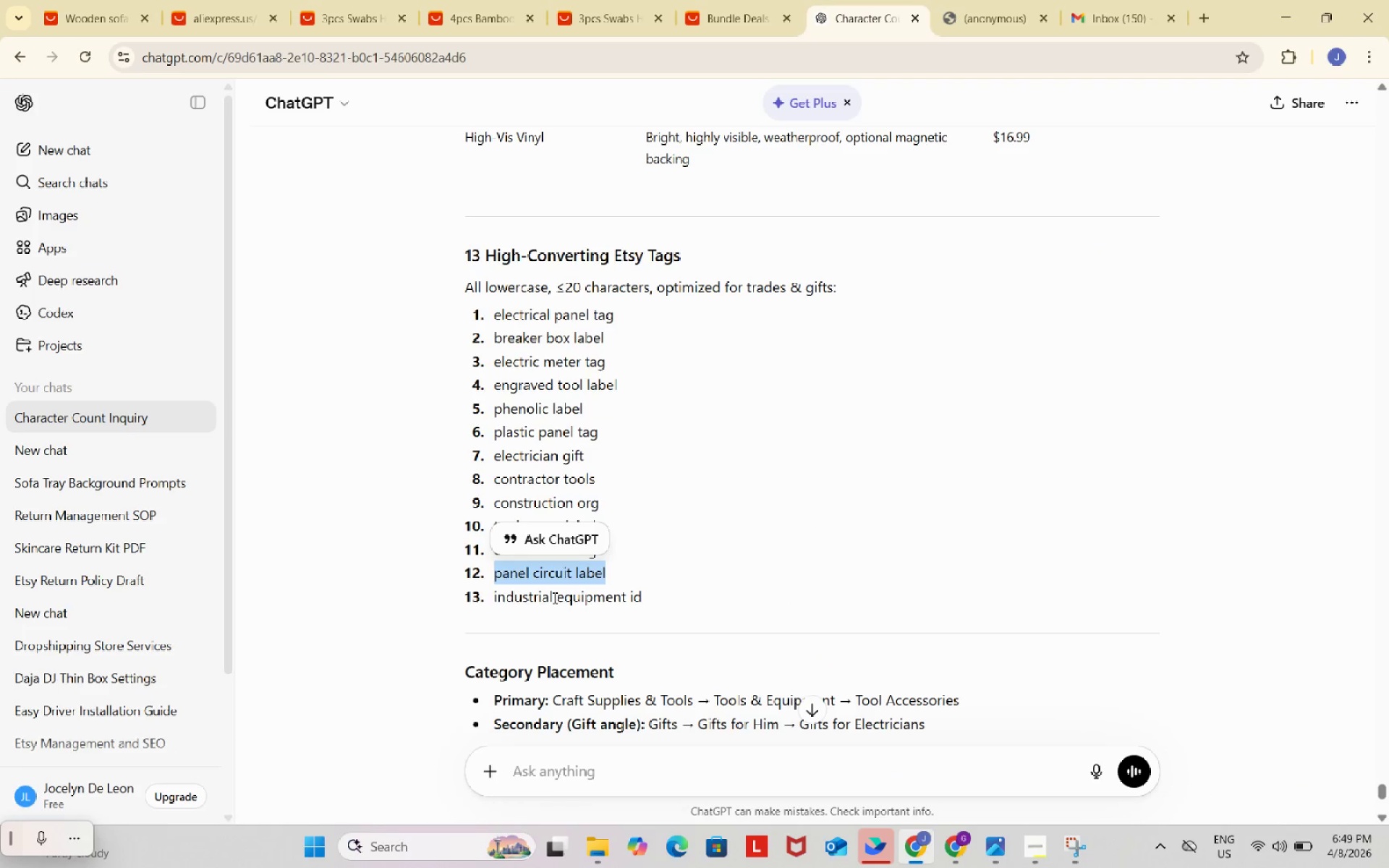 
left_click_drag(start_coordinate=[558, 598], to_coordinate=[648, 601])
 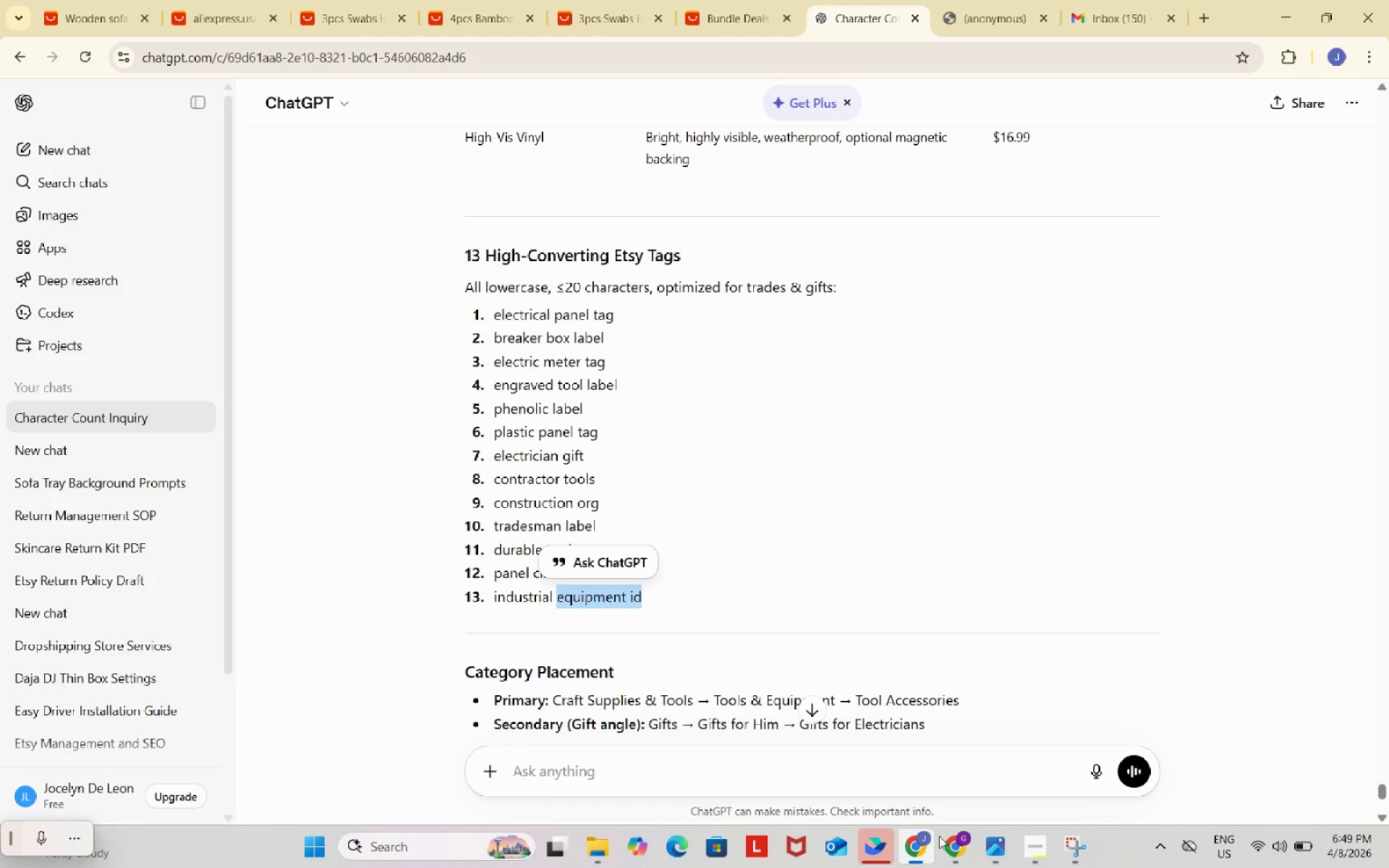 
key(Control+ControlLeft)
 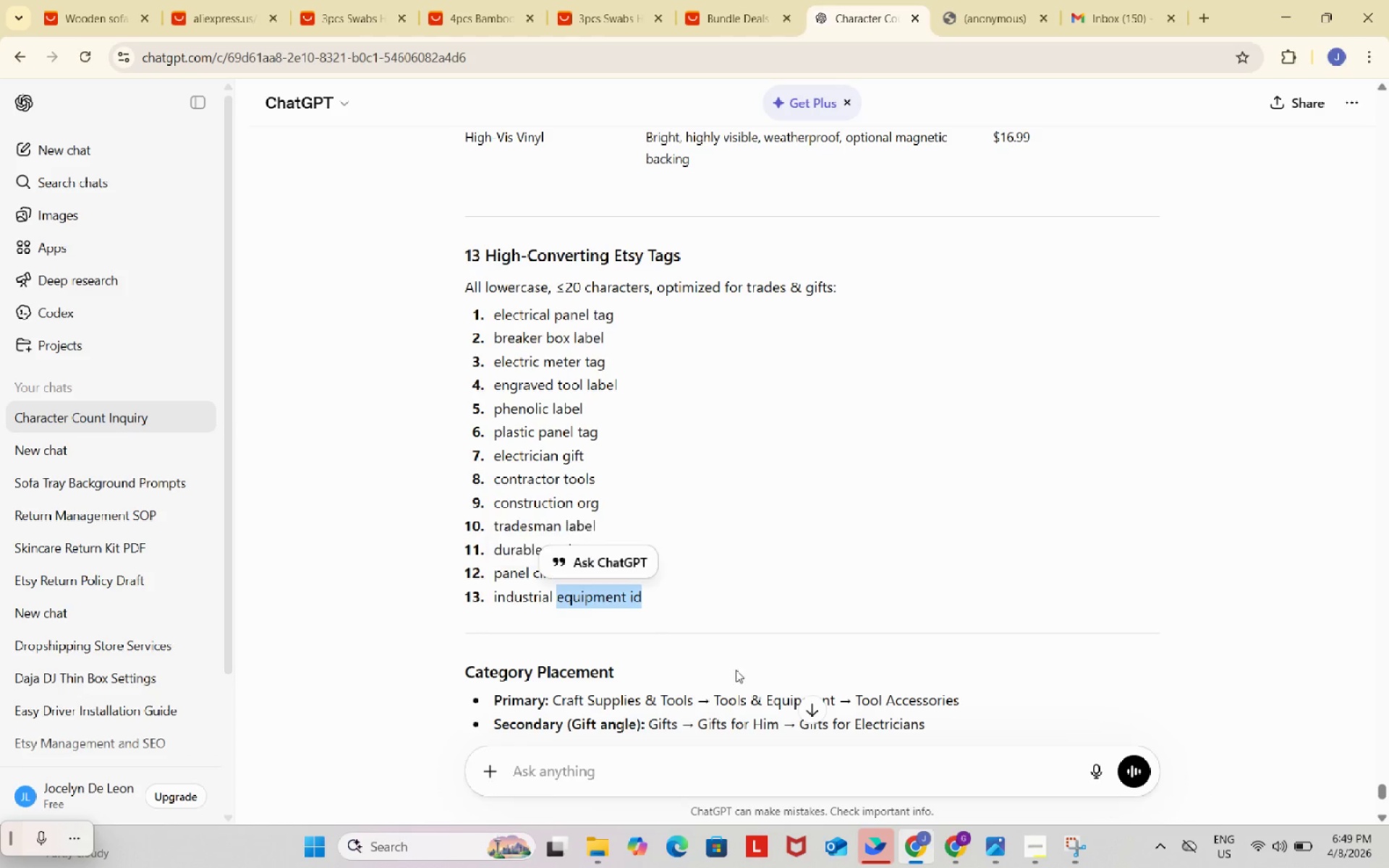 
key(Control+C)
 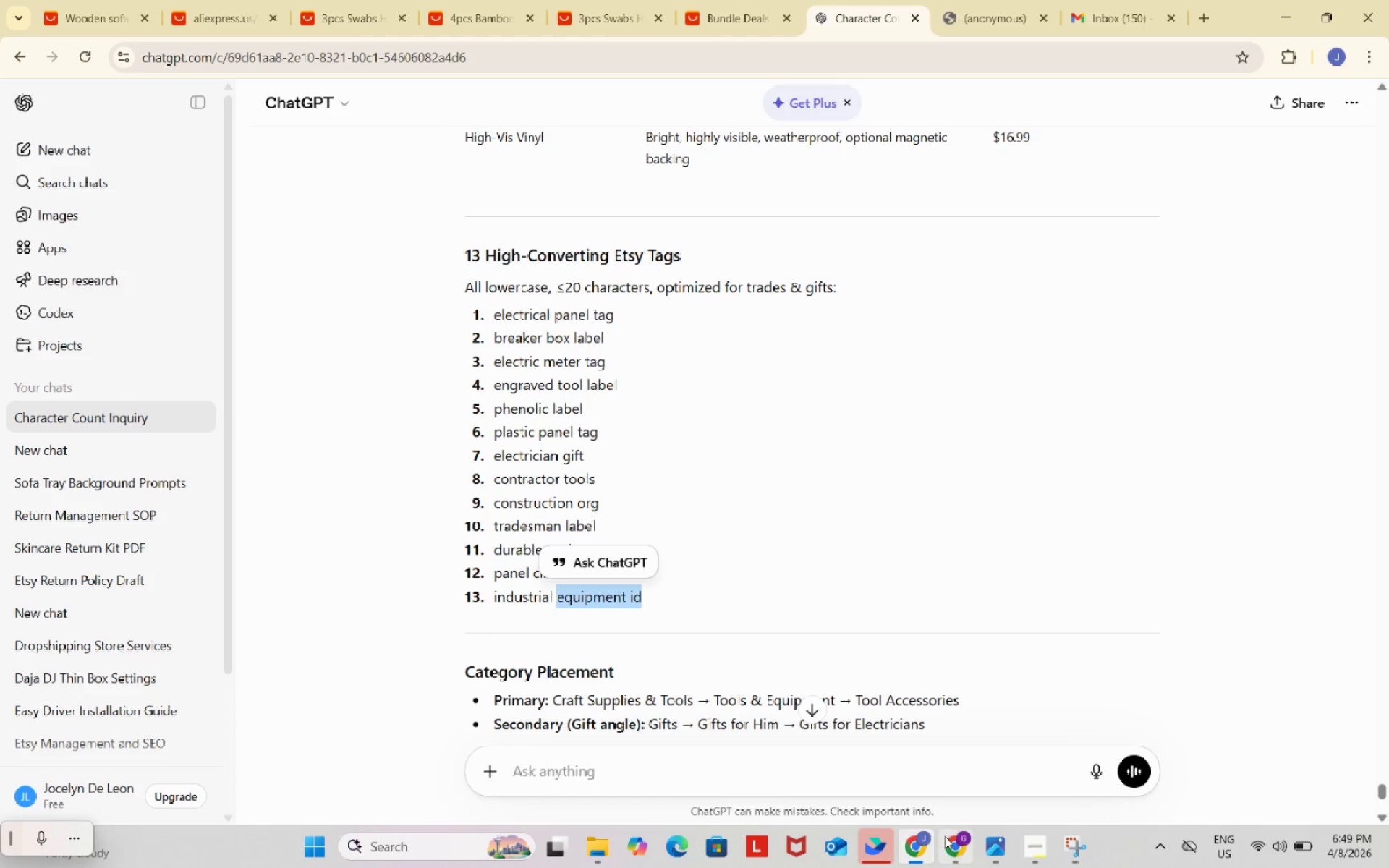 
left_click([951, 836])
 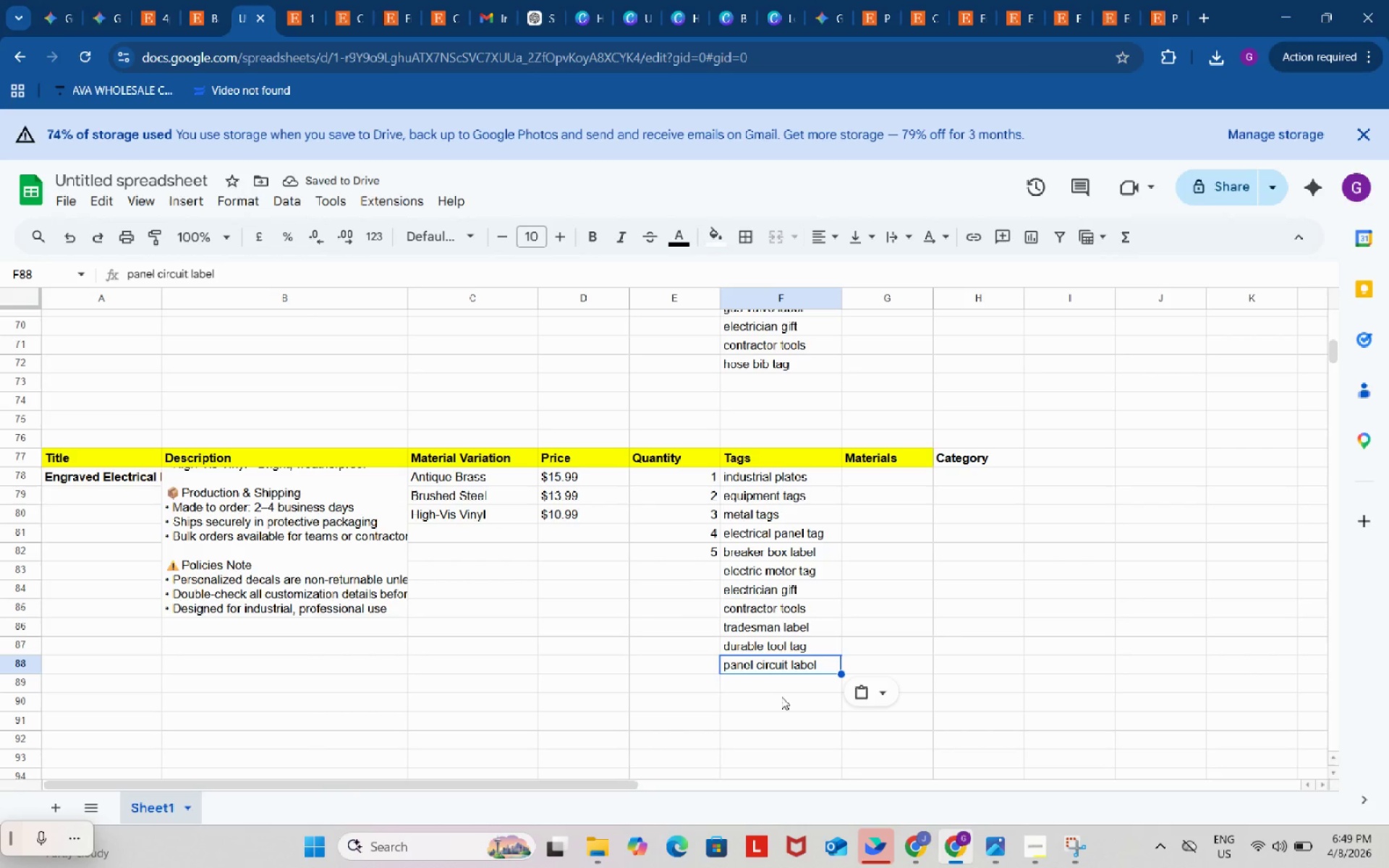 
left_click([781, 687])
 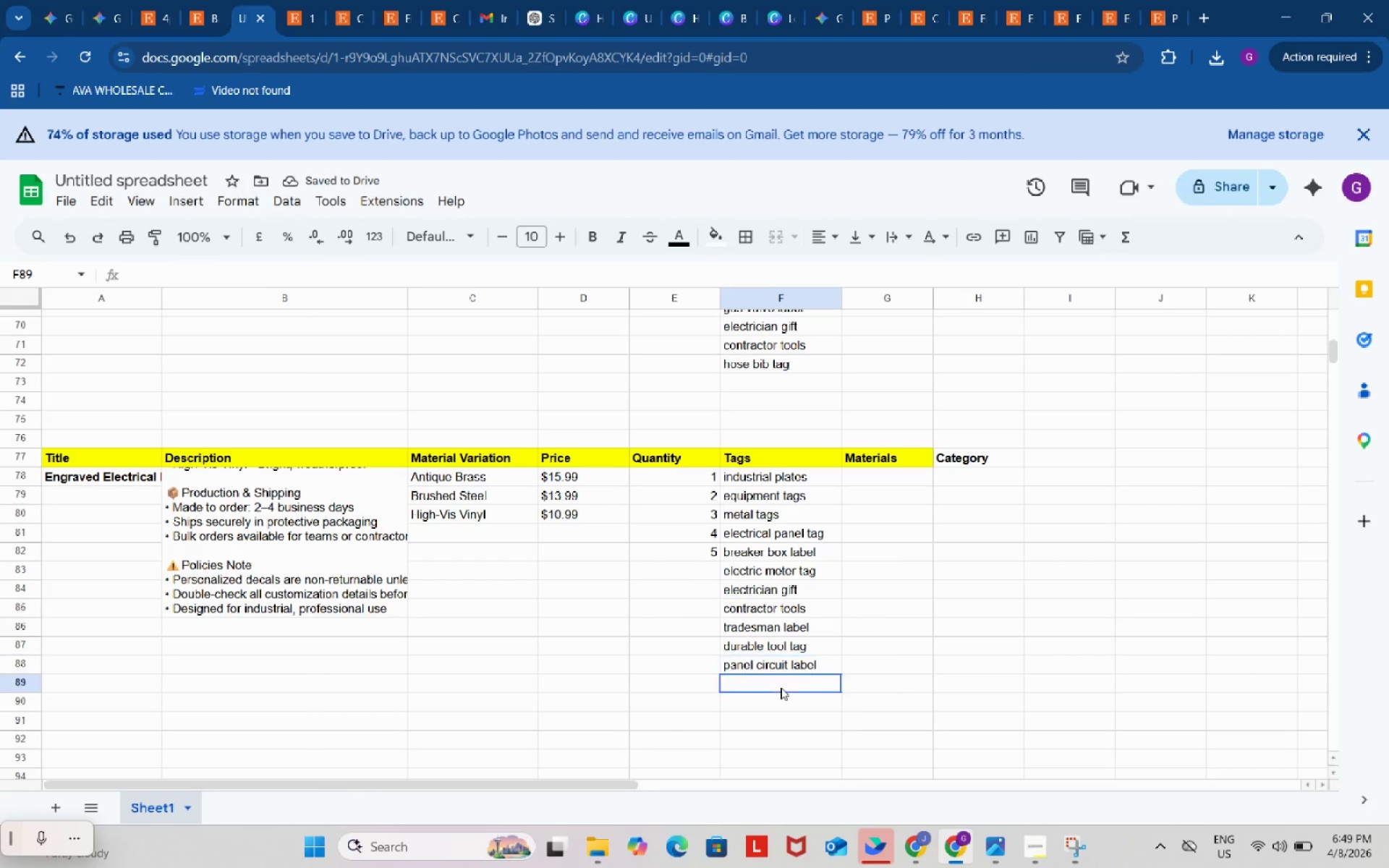 
key(Control+ControlLeft)
 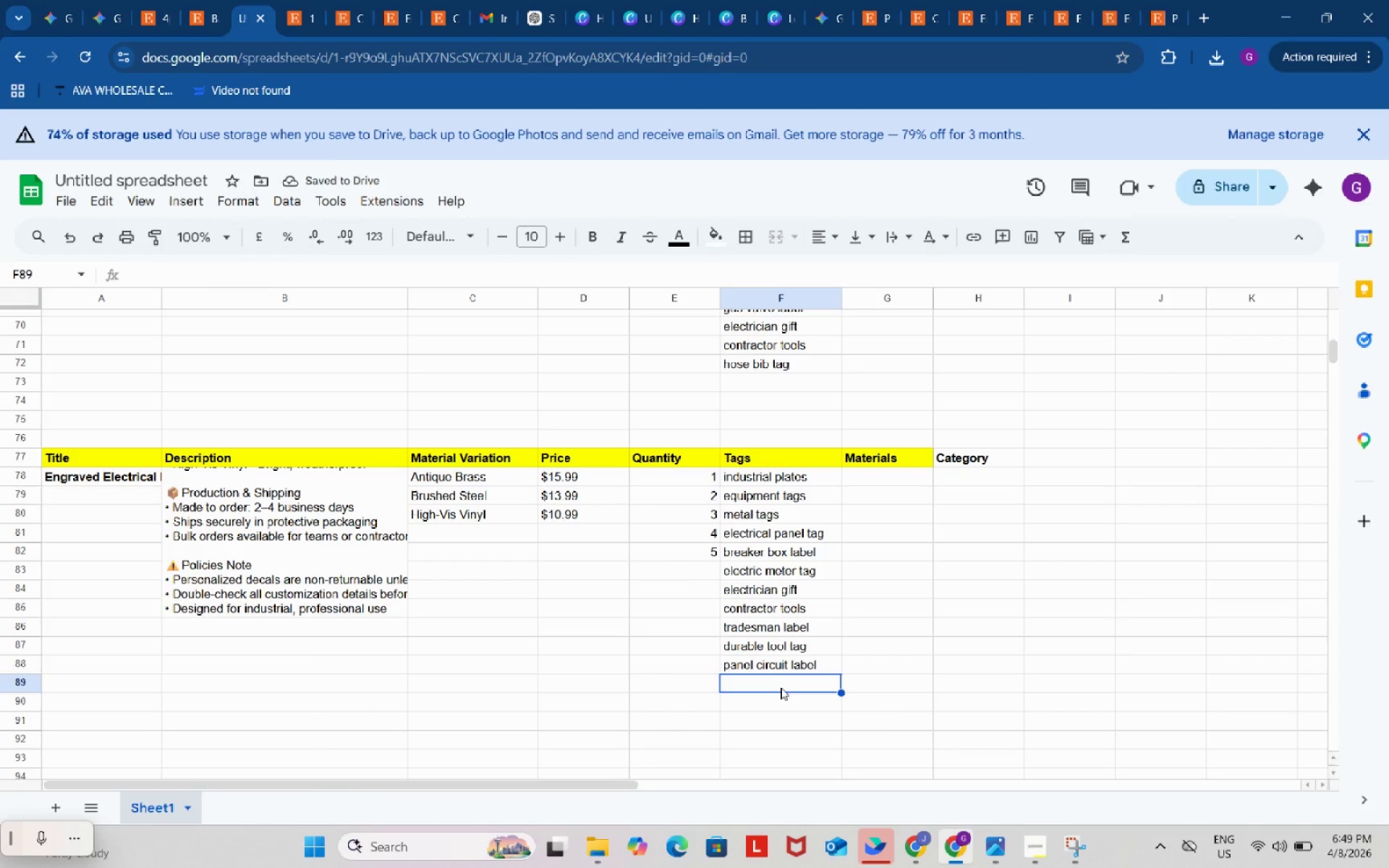 
key(Control+V)
 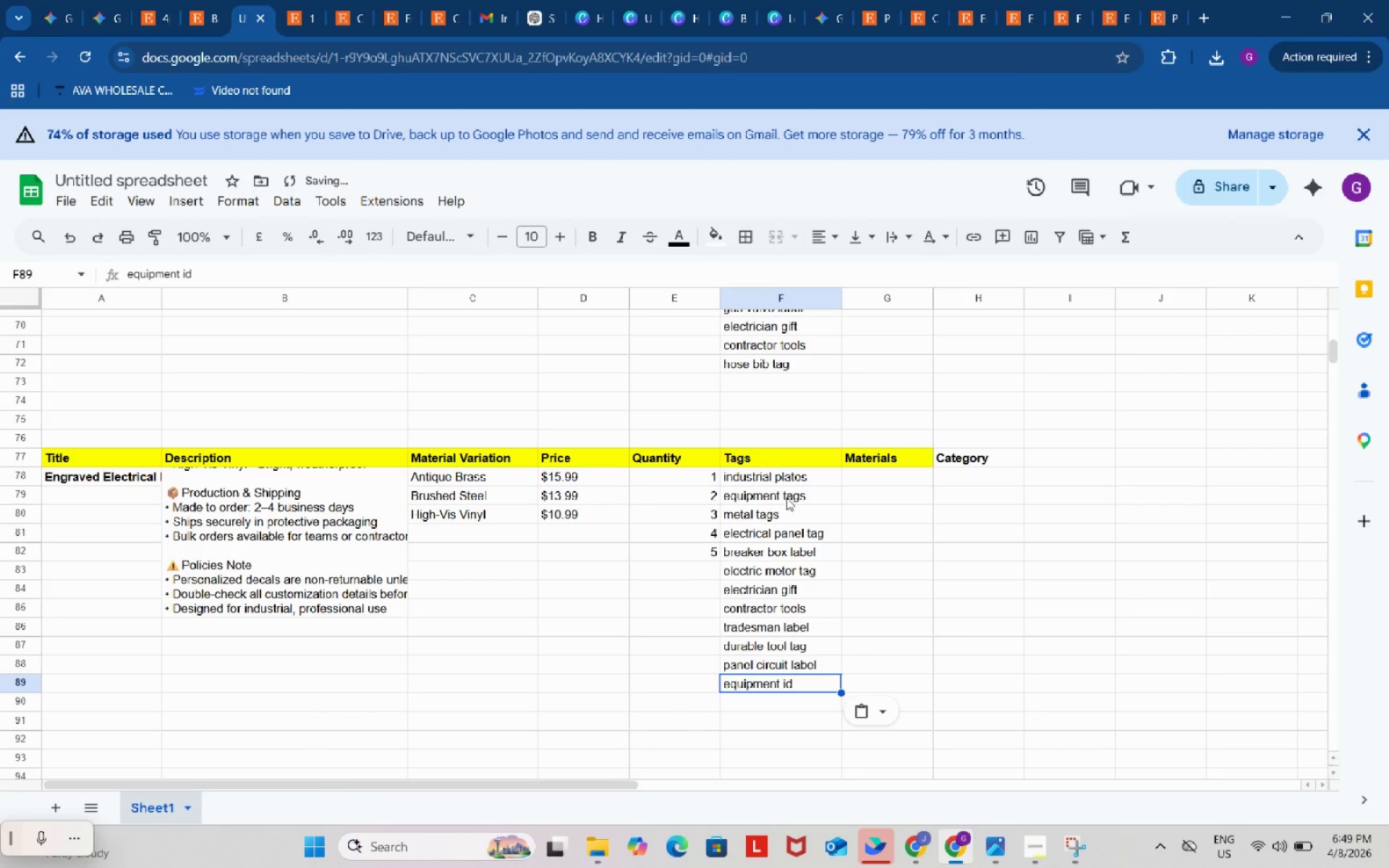 
left_click([788, 498])
 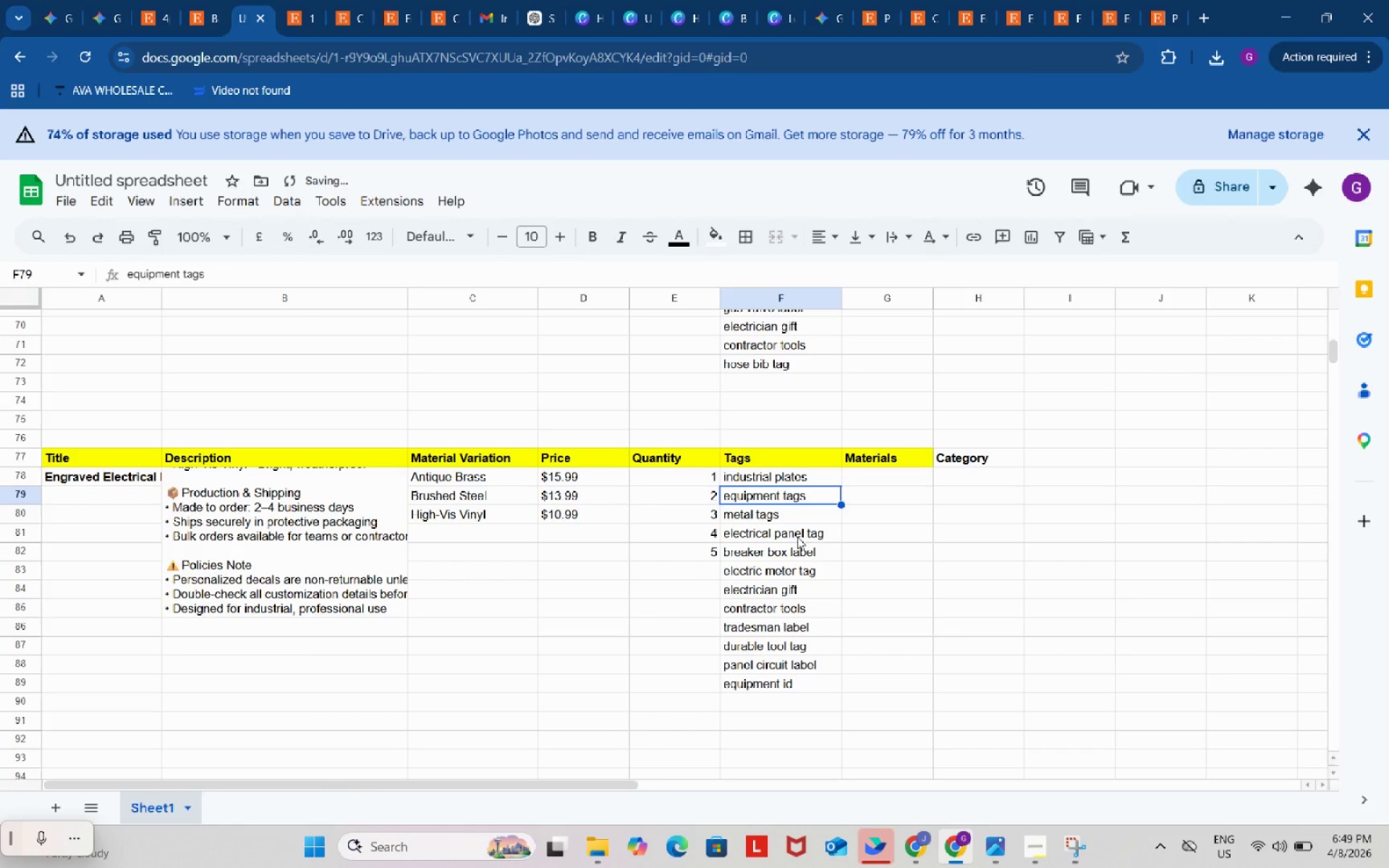 
left_click([798, 537])
 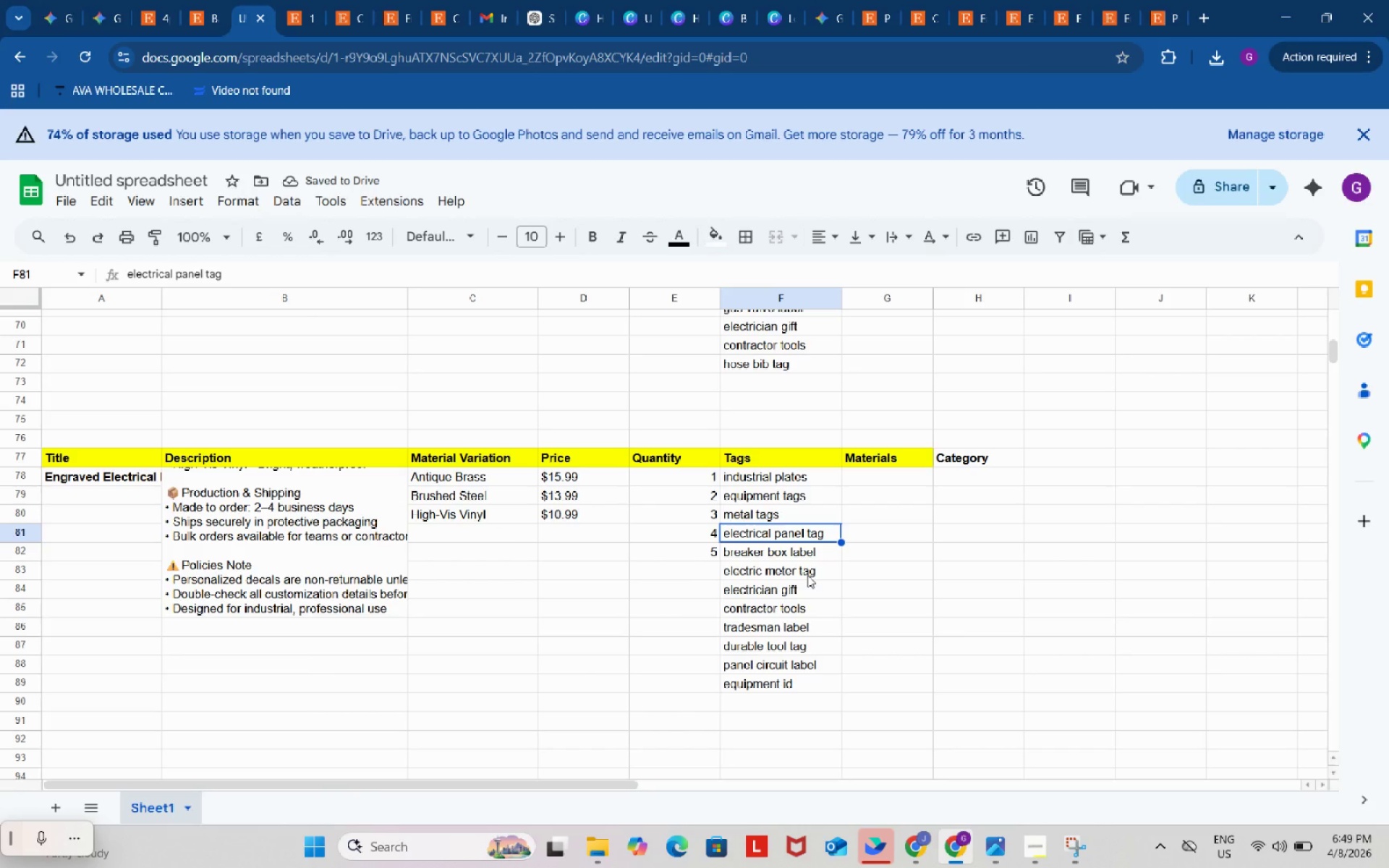 
left_click([807, 574])
 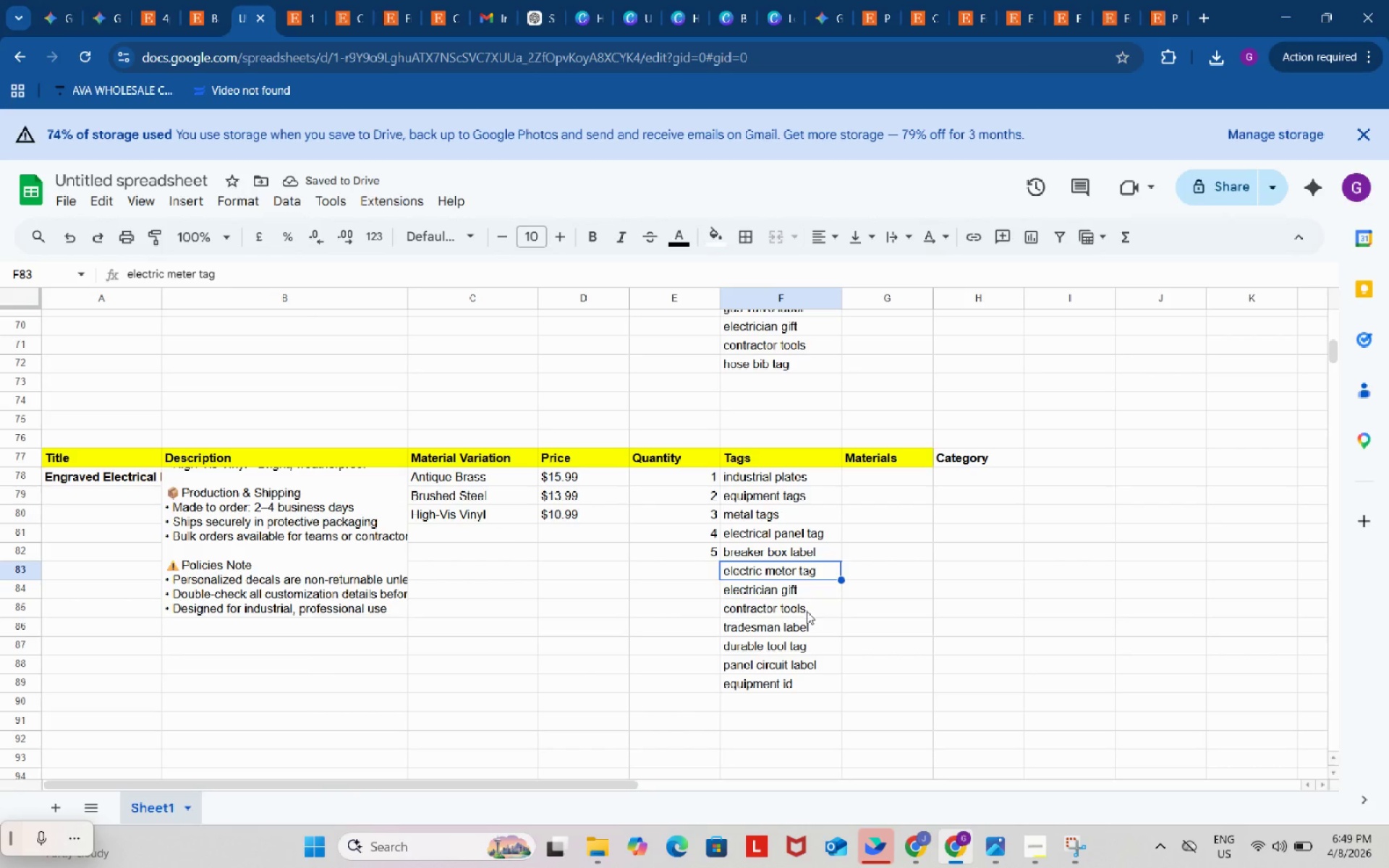 
left_click([807, 611])
 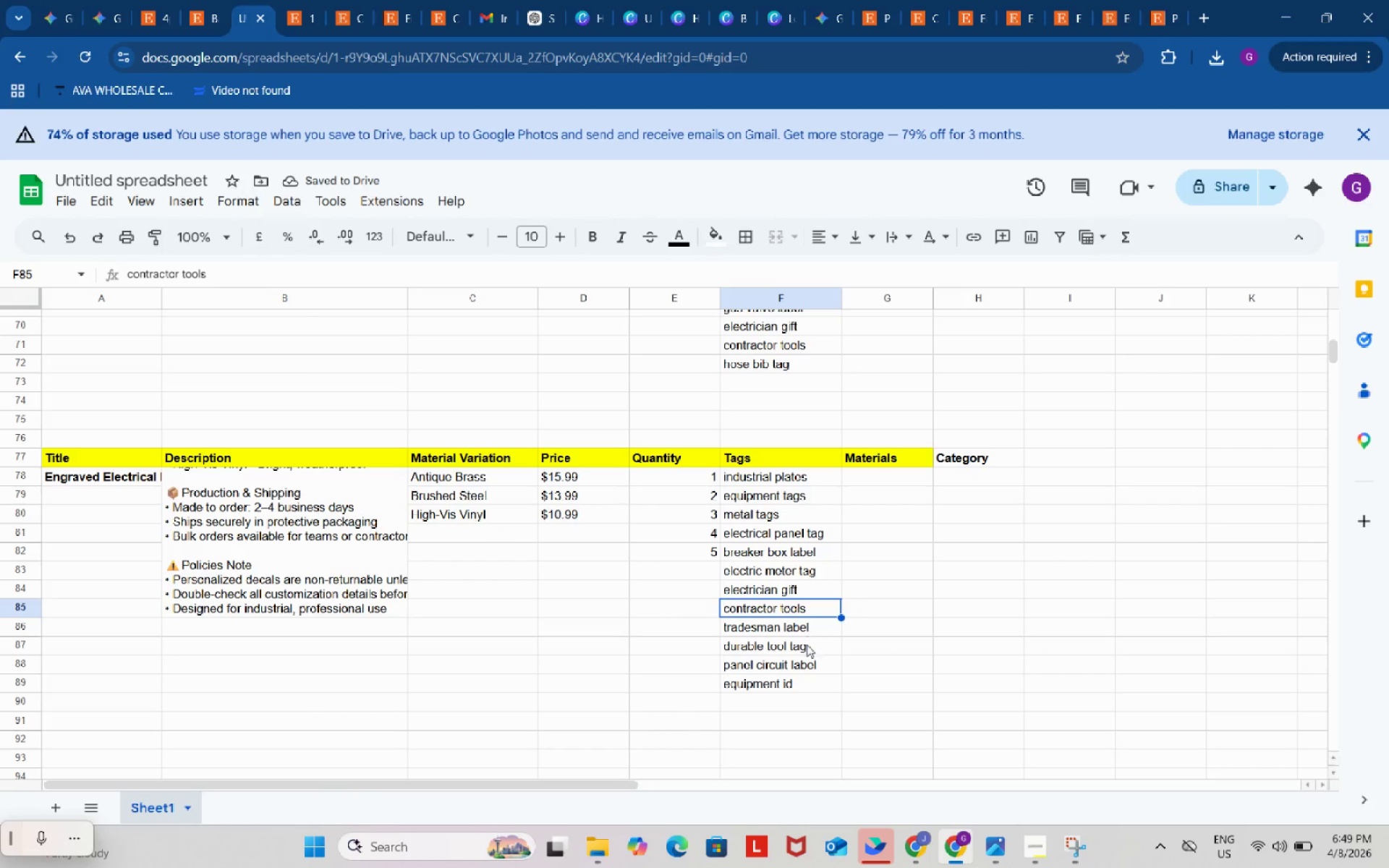 
left_click([807, 647])
 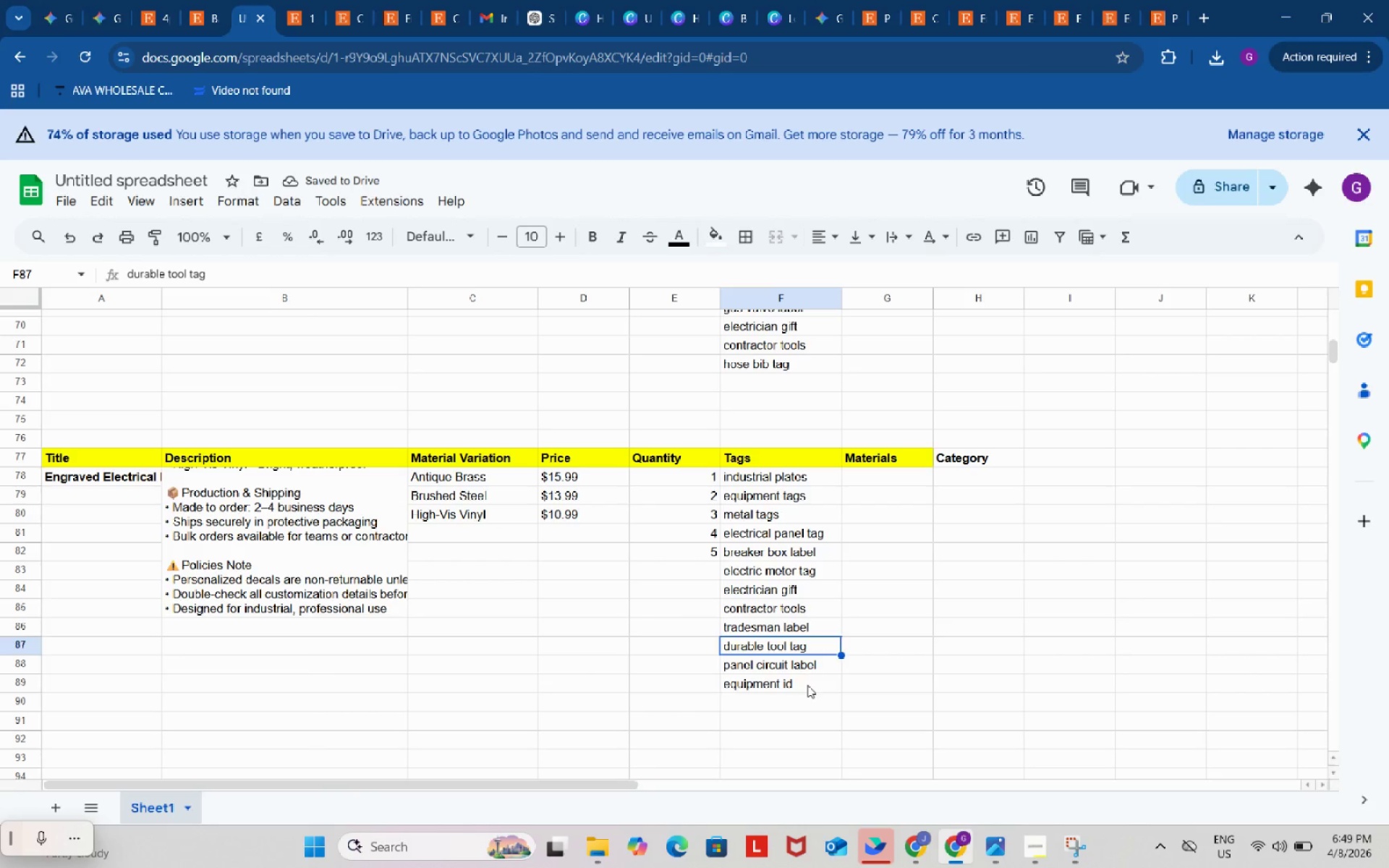 
left_click([807, 685])
 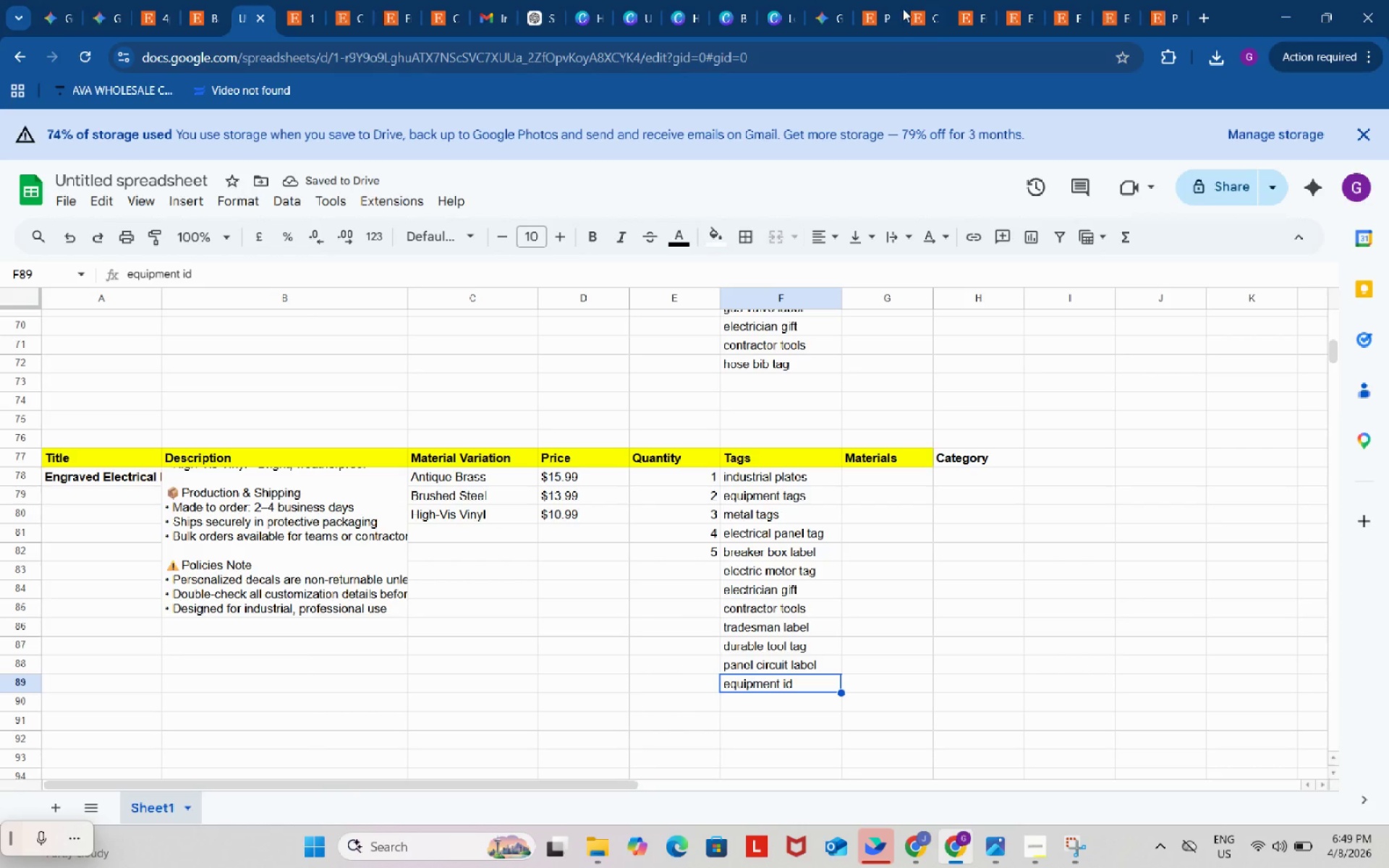 
left_click([904, 0])
 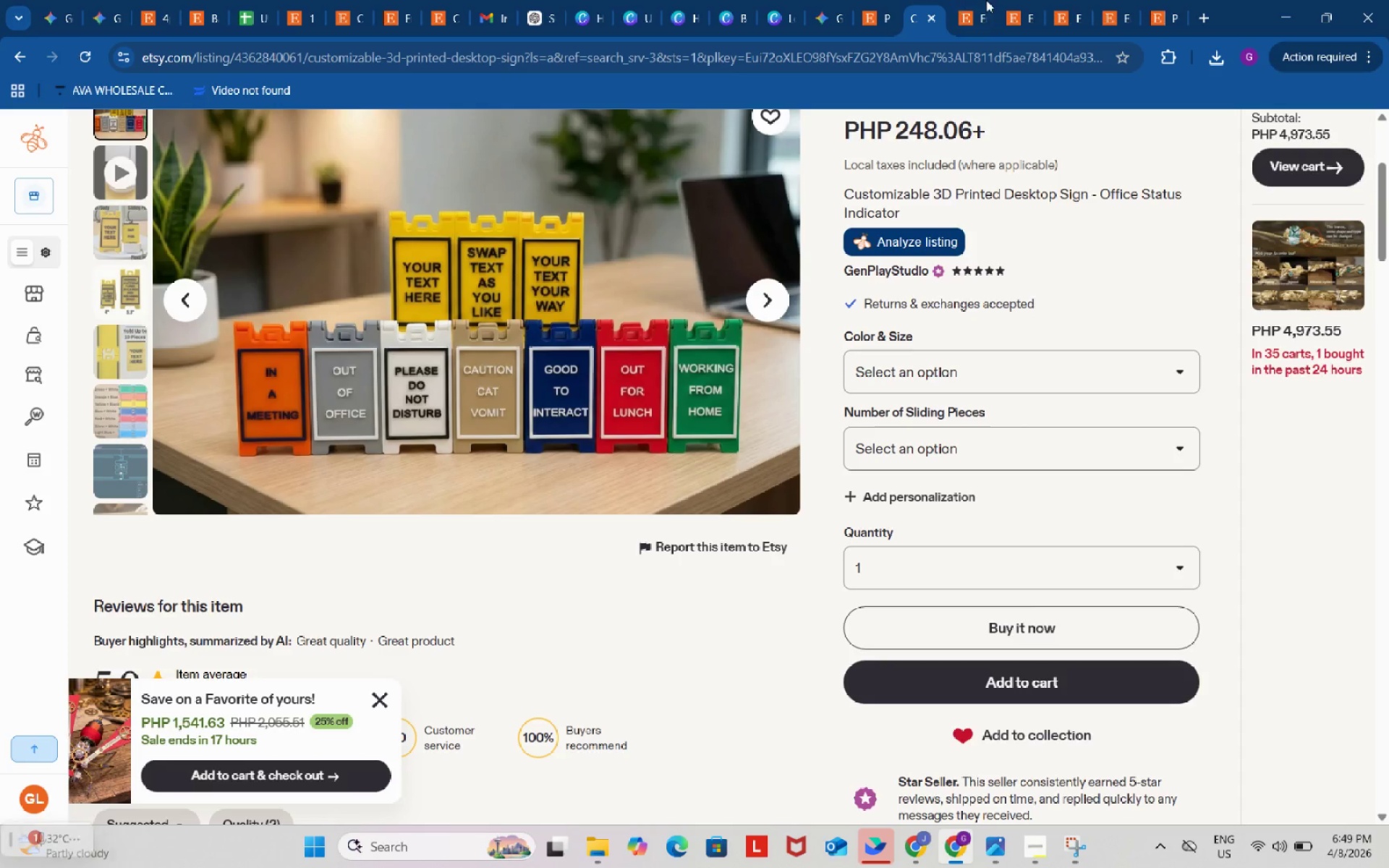 
left_click([986, 0])
 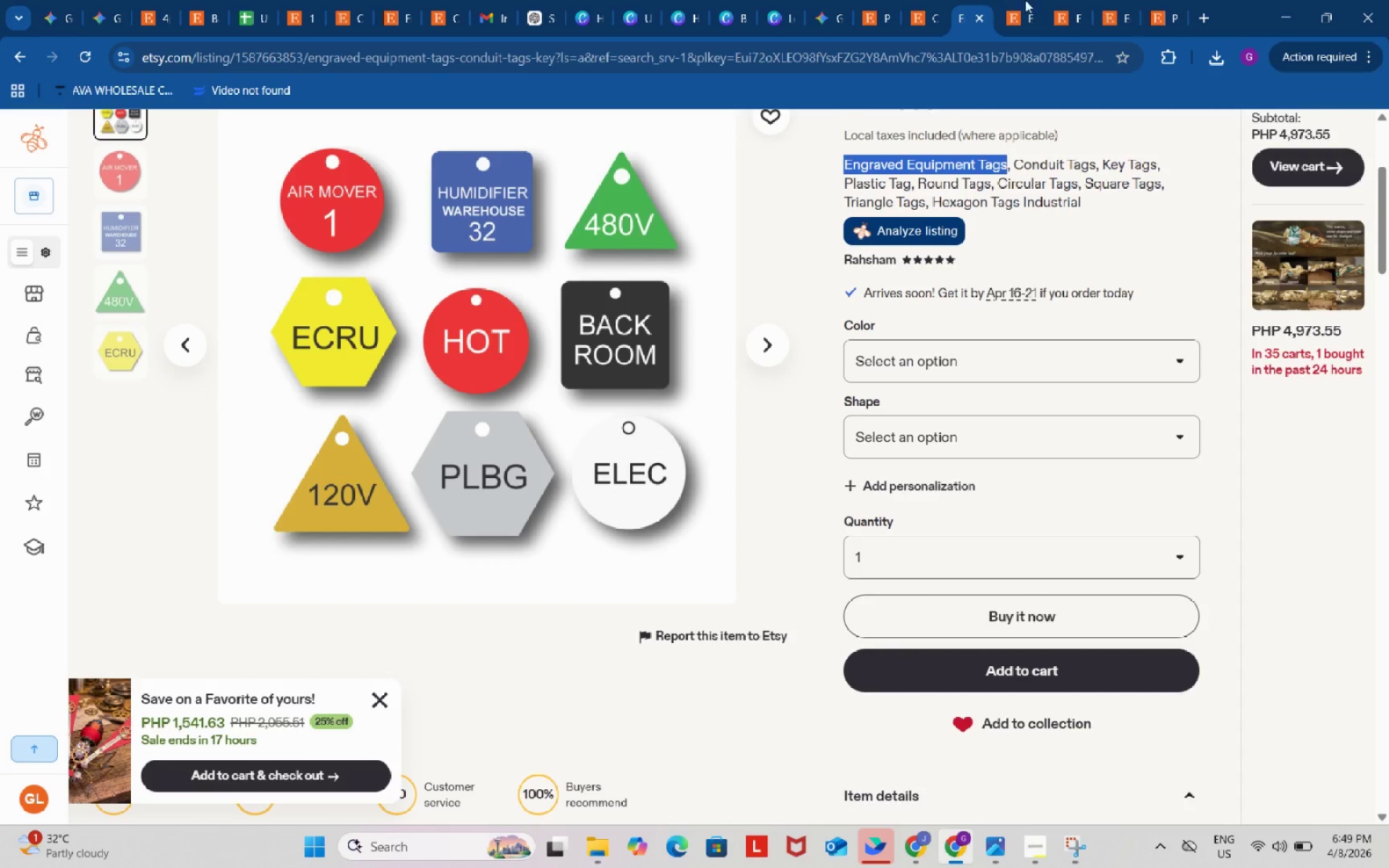 
left_click([1028, 0])
 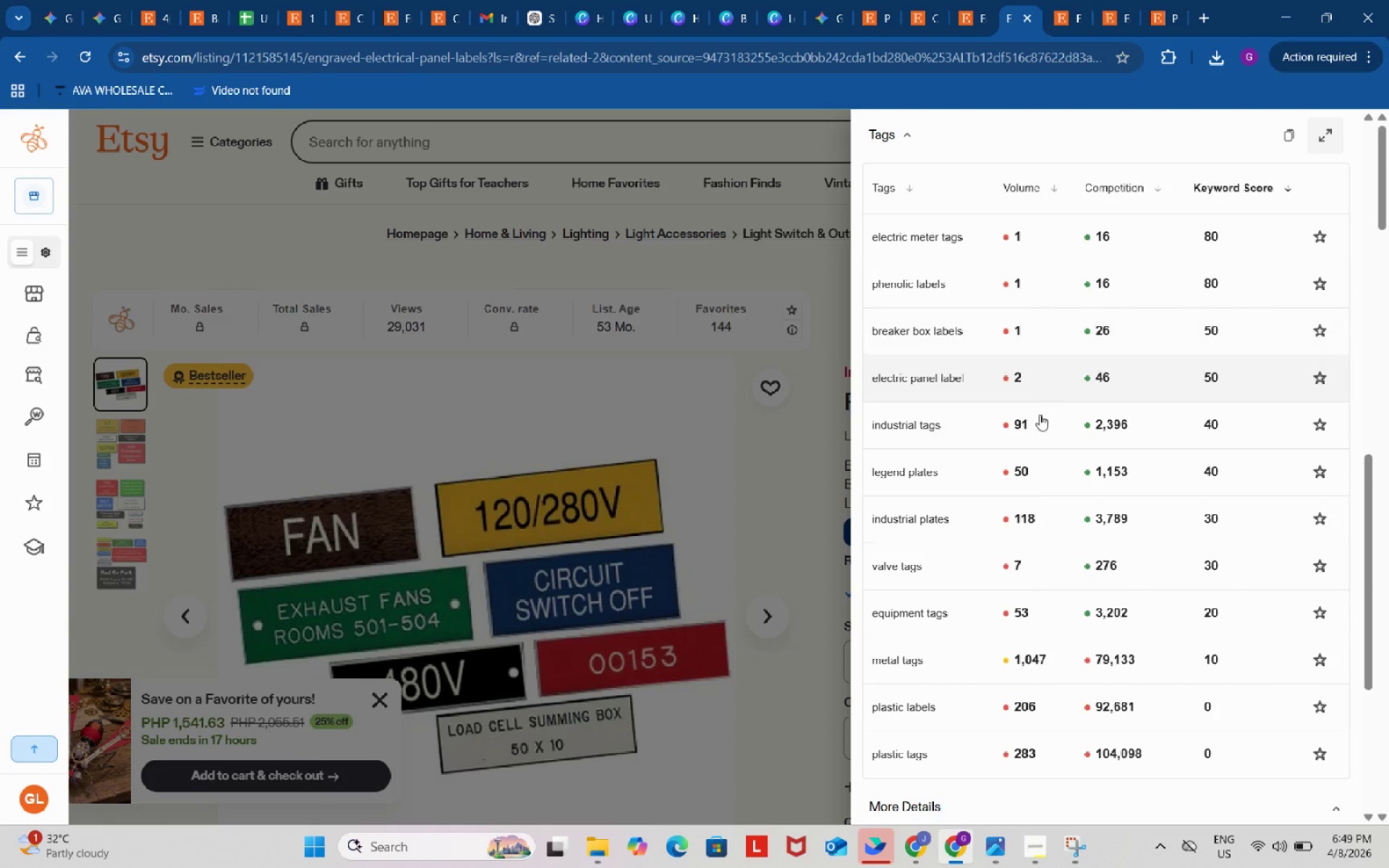 
scroll: coordinate [1035, 430], scroll_direction: down, amount: 1.0
 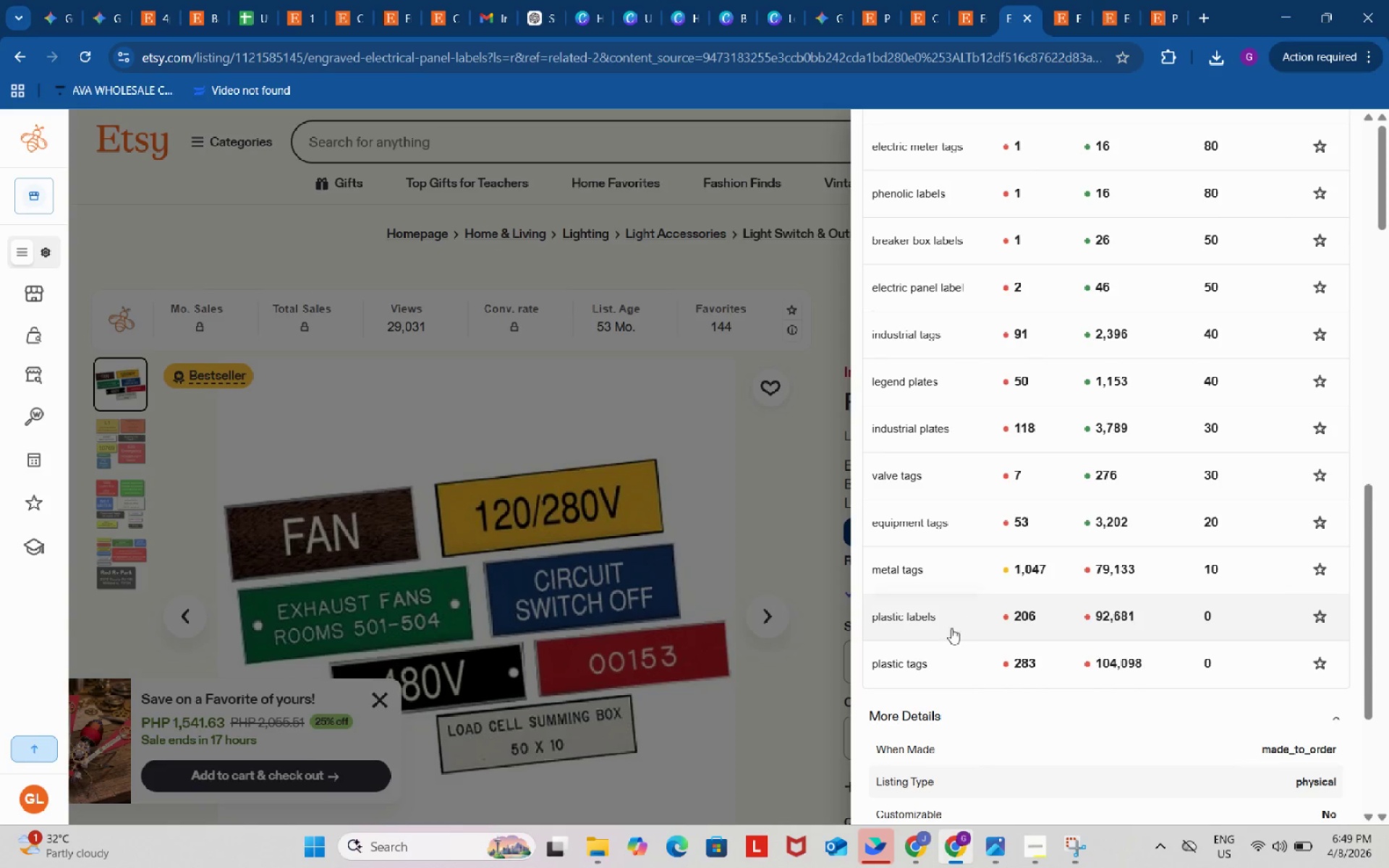 
left_click([1061, 0])
 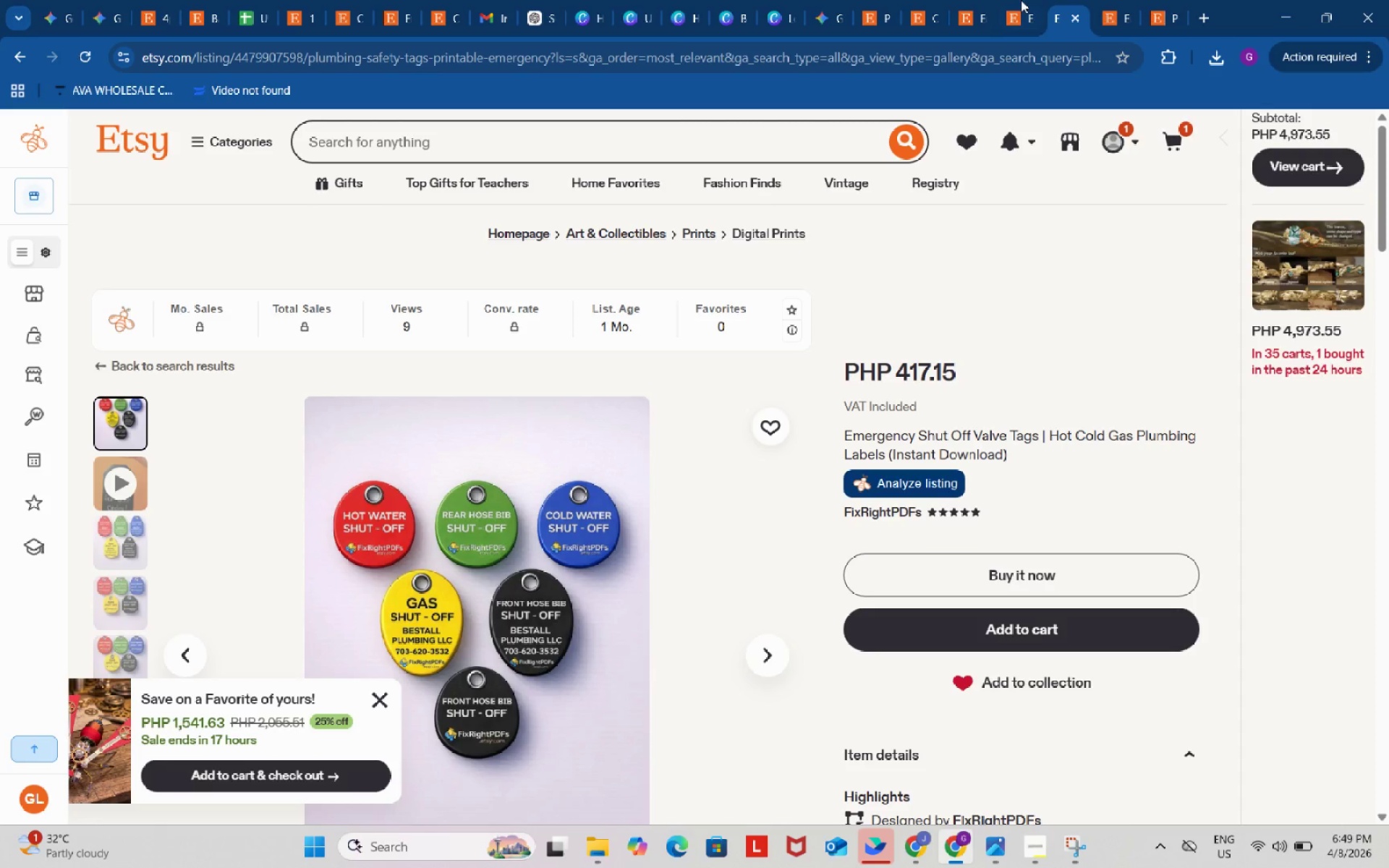 
left_click([974, 0])
 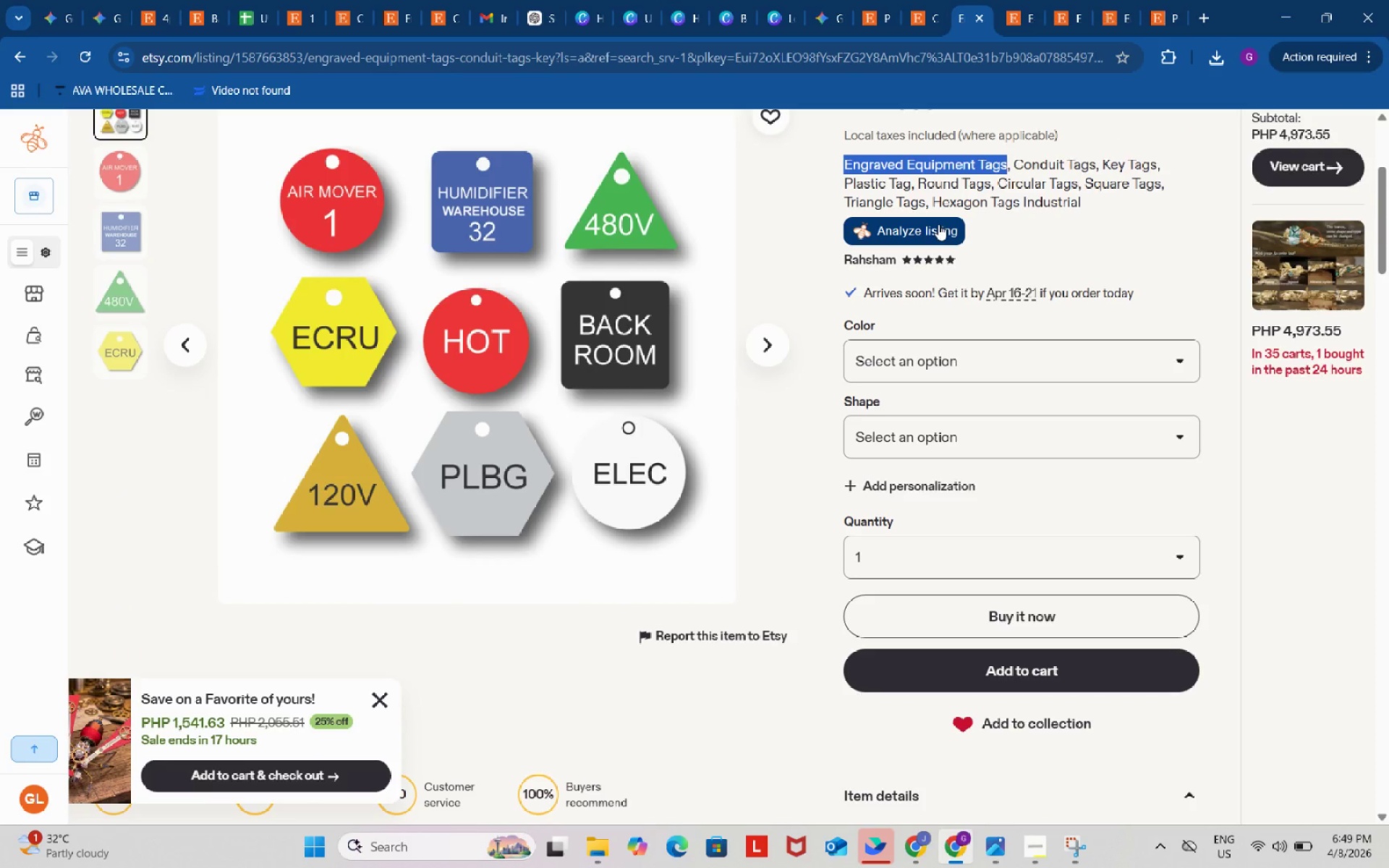 
left_click([937, 225])
 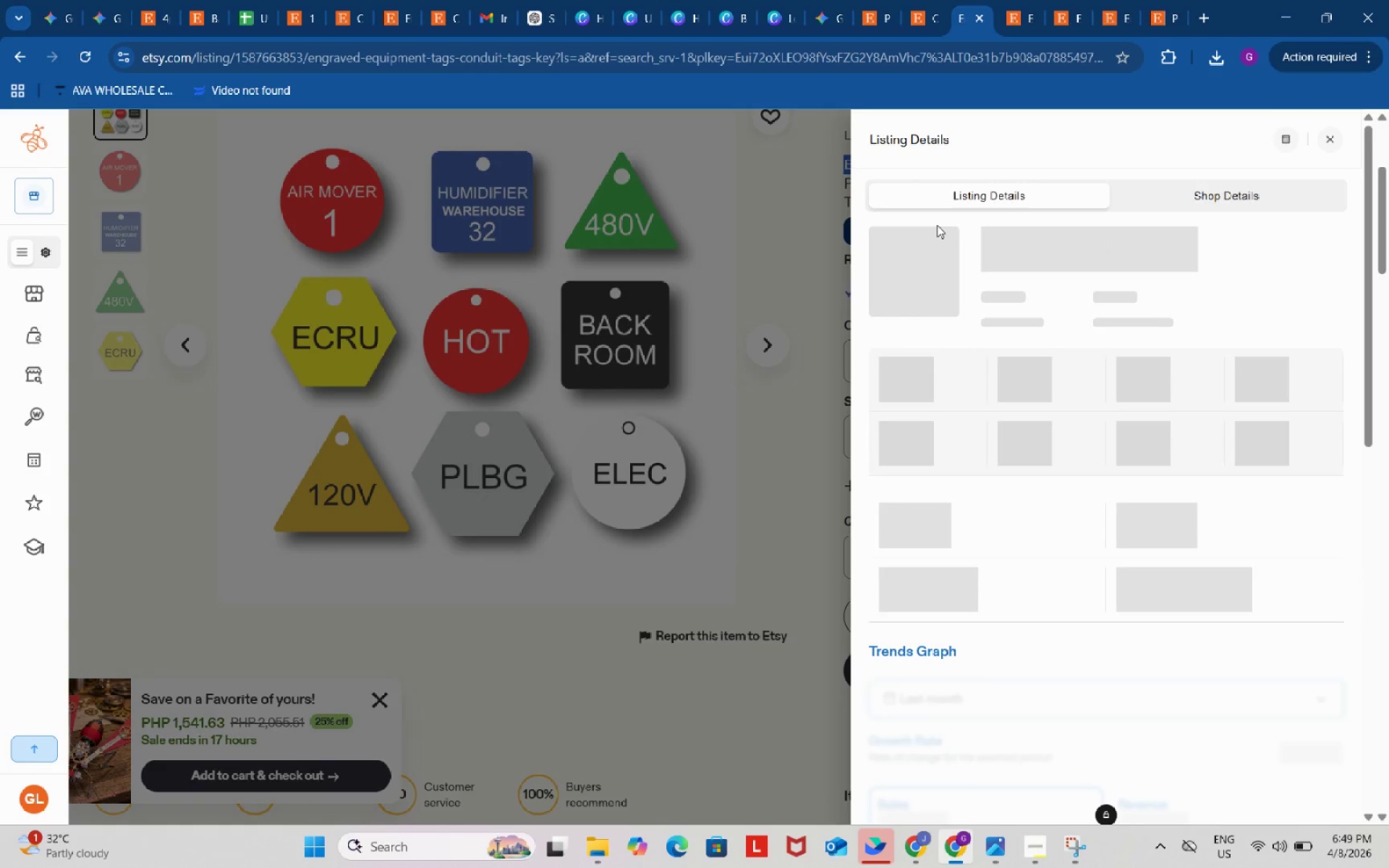 
scroll: coordinate [1155, 634], scroll_direction: down, amount: 24.0
 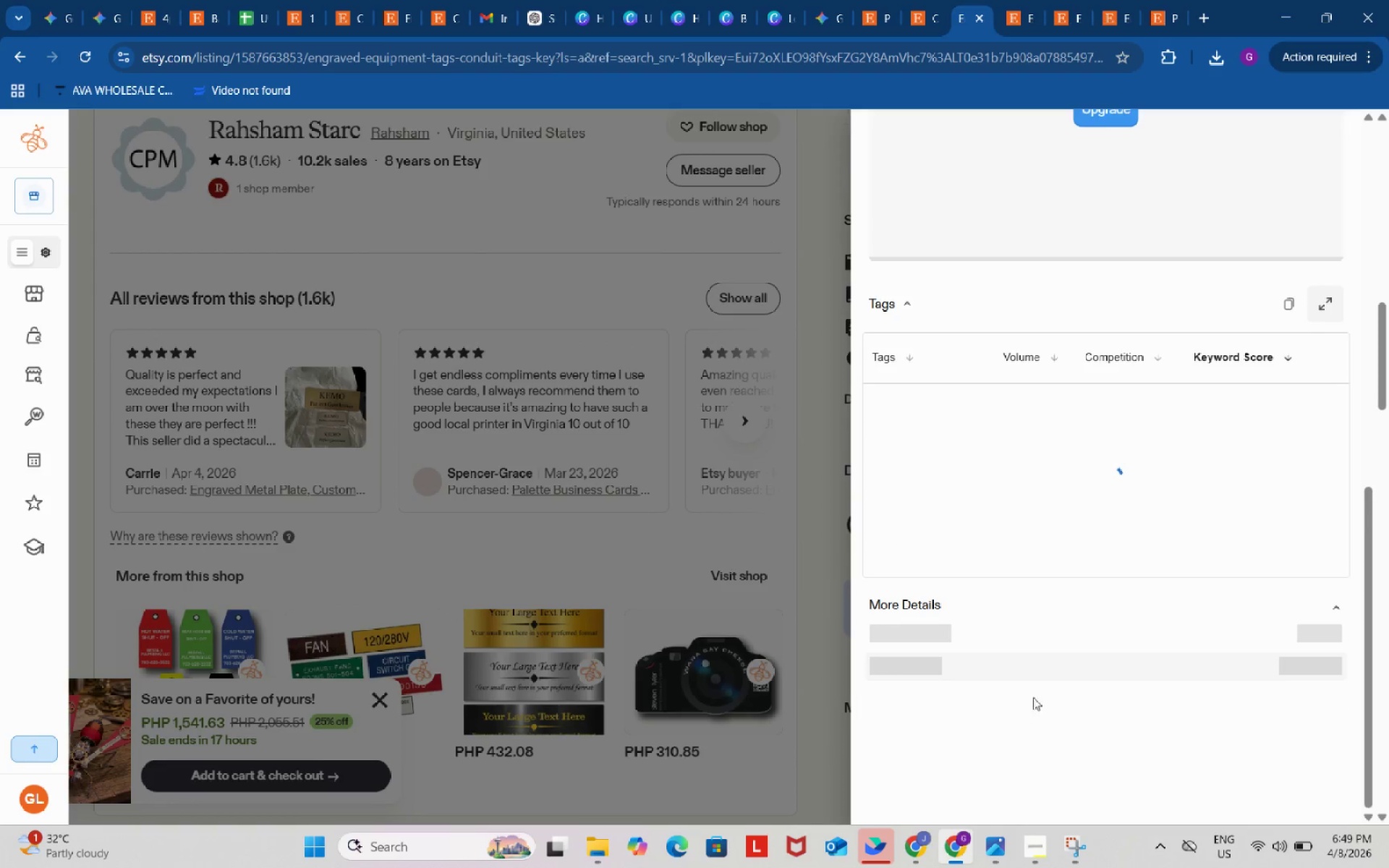 
scroll: coordinate [1118, 653], scroll_direction: down, amount: 2.0
 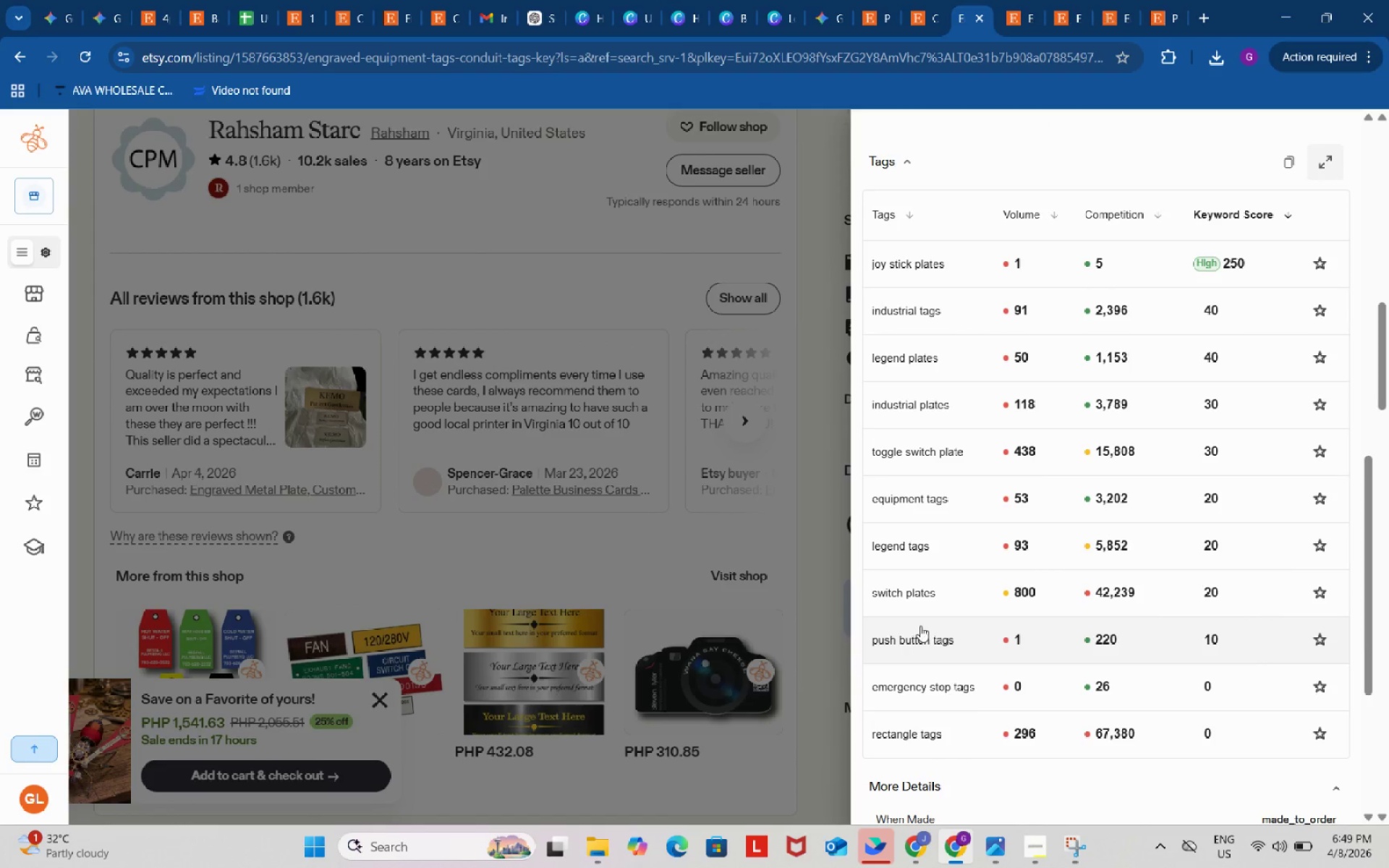 
left_click([881, 595])
 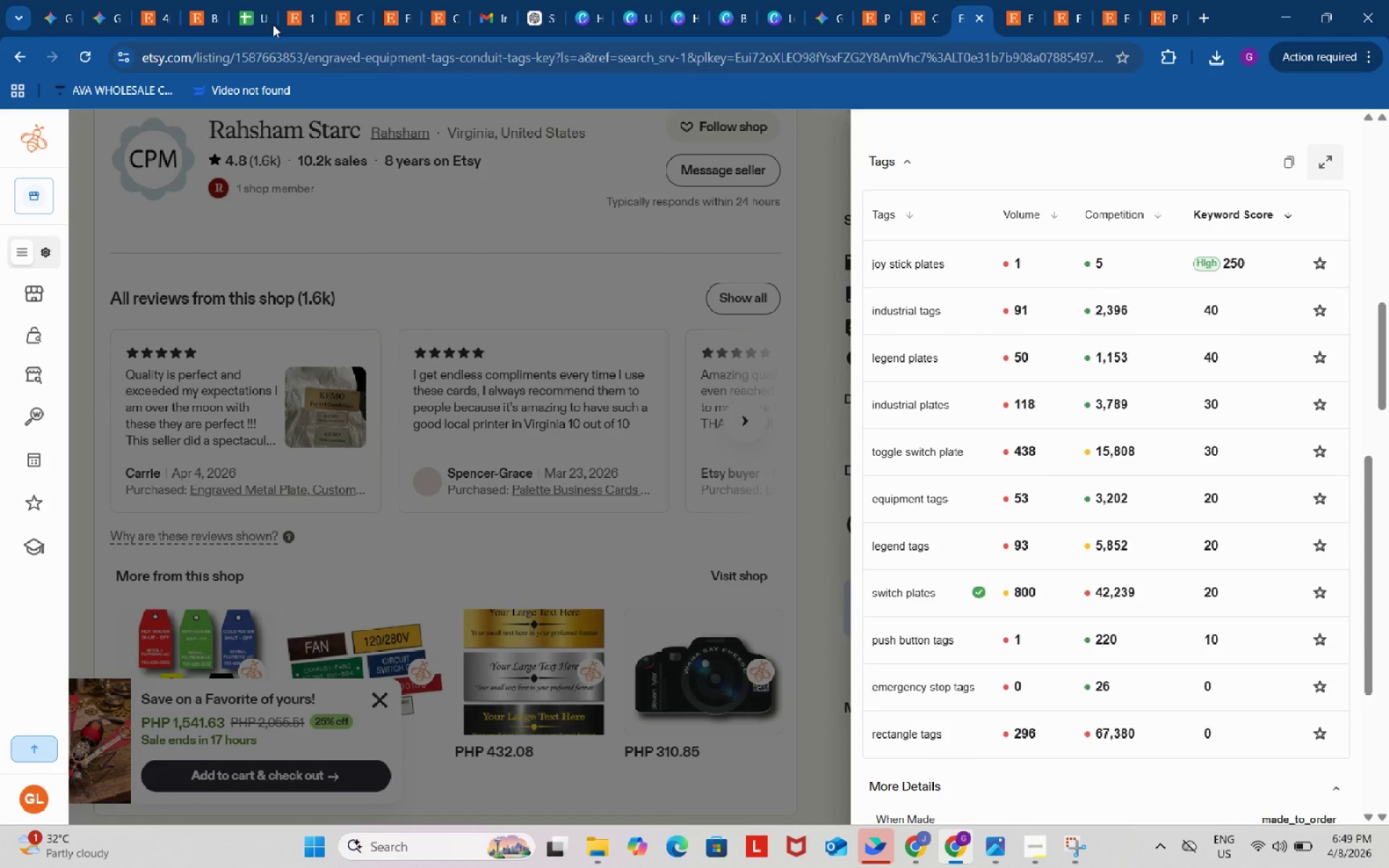 
left_click_drag(start_coordinate=[256, 0], to_coordinate=[259, 4])
 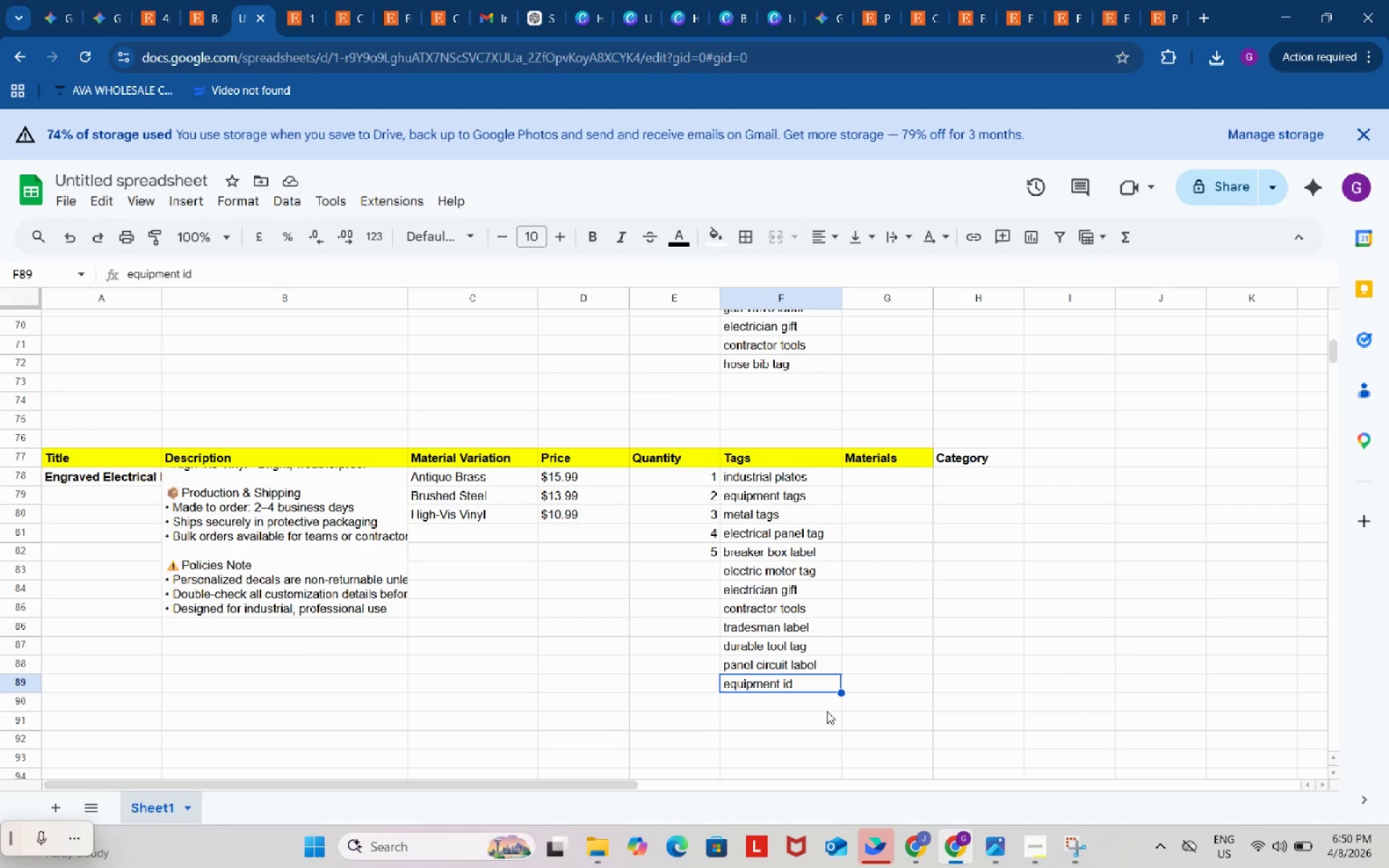 
left_click([824, 700])
 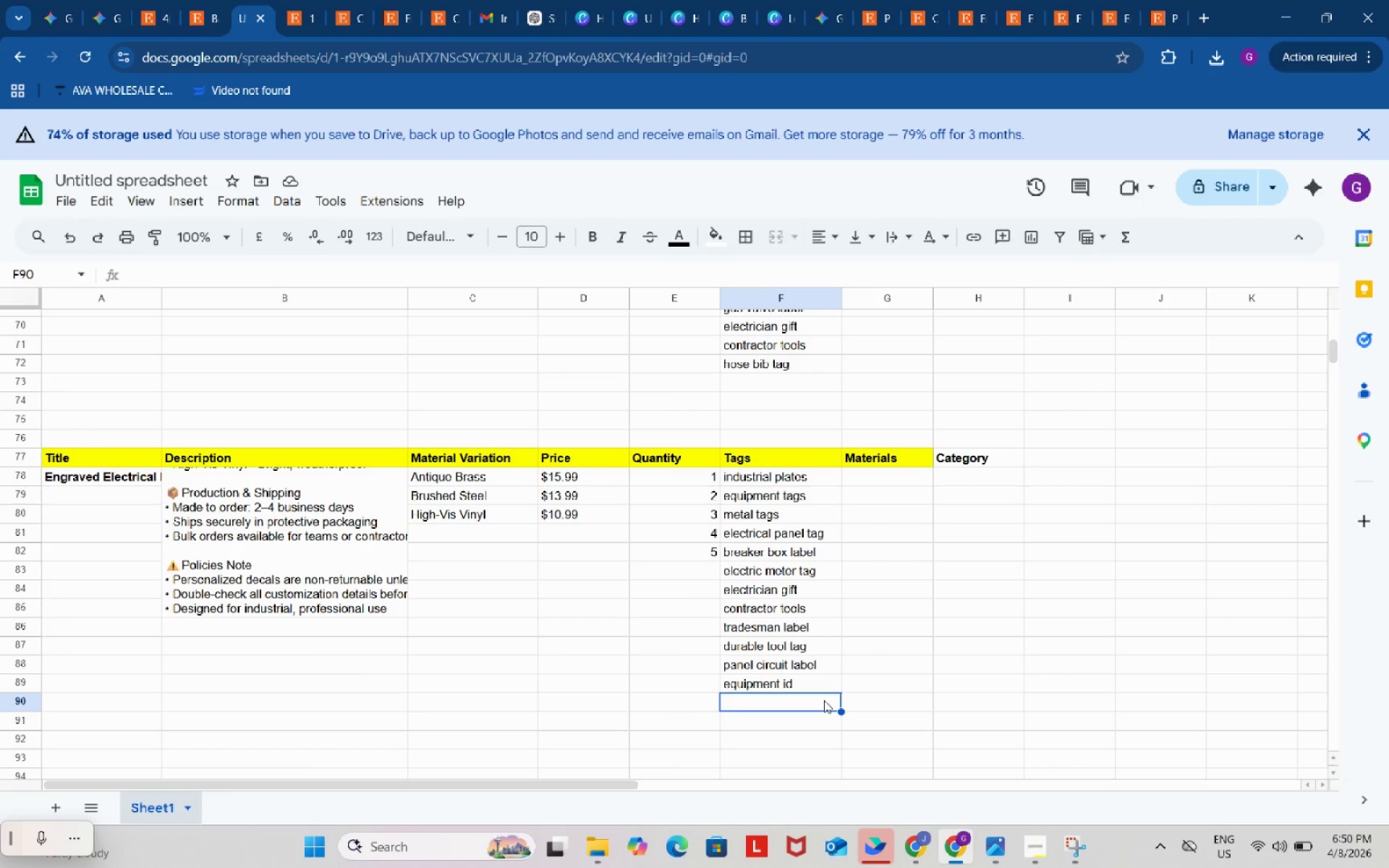 
key(Control+ControlLeft)
 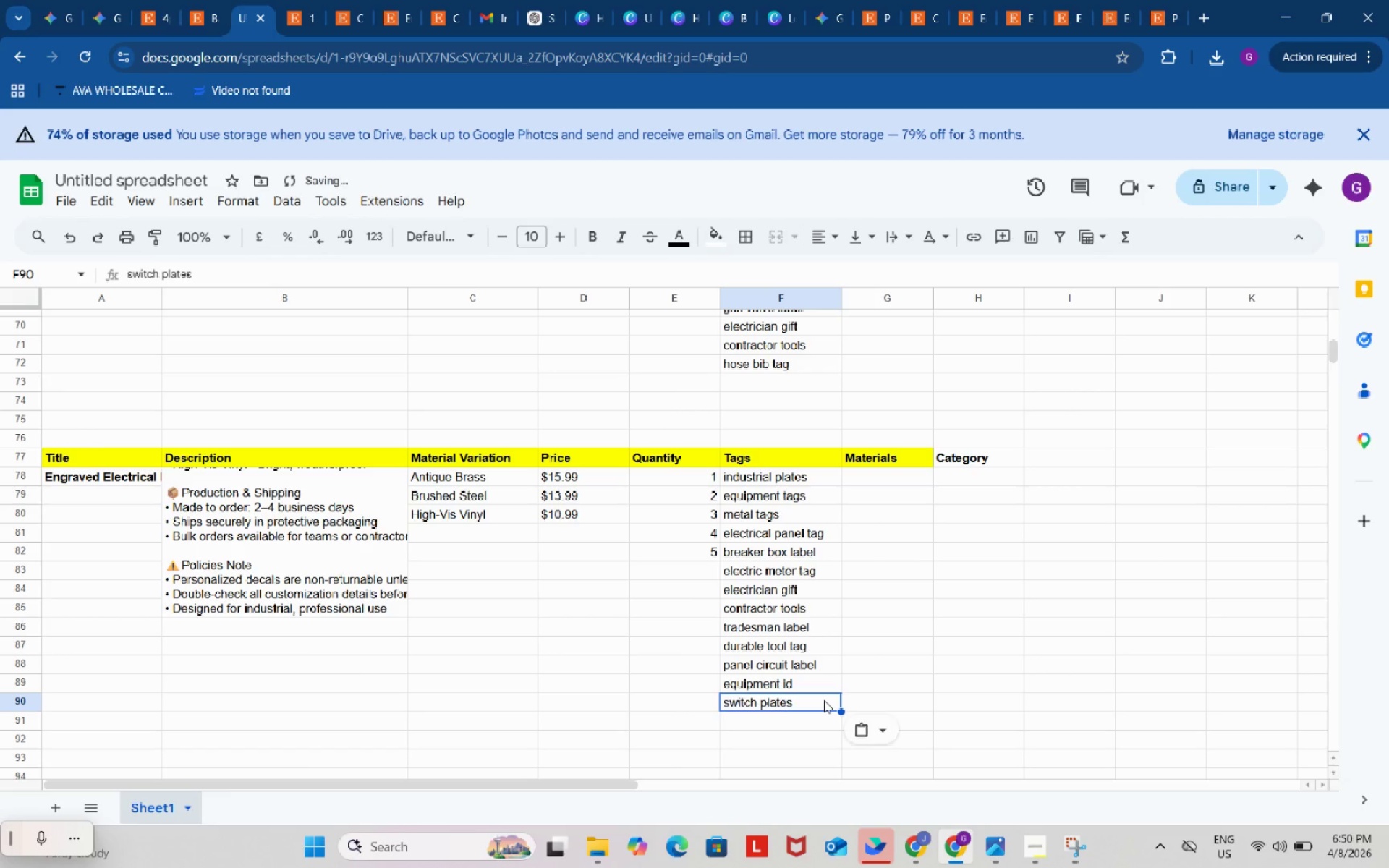 
key(Control+V)
 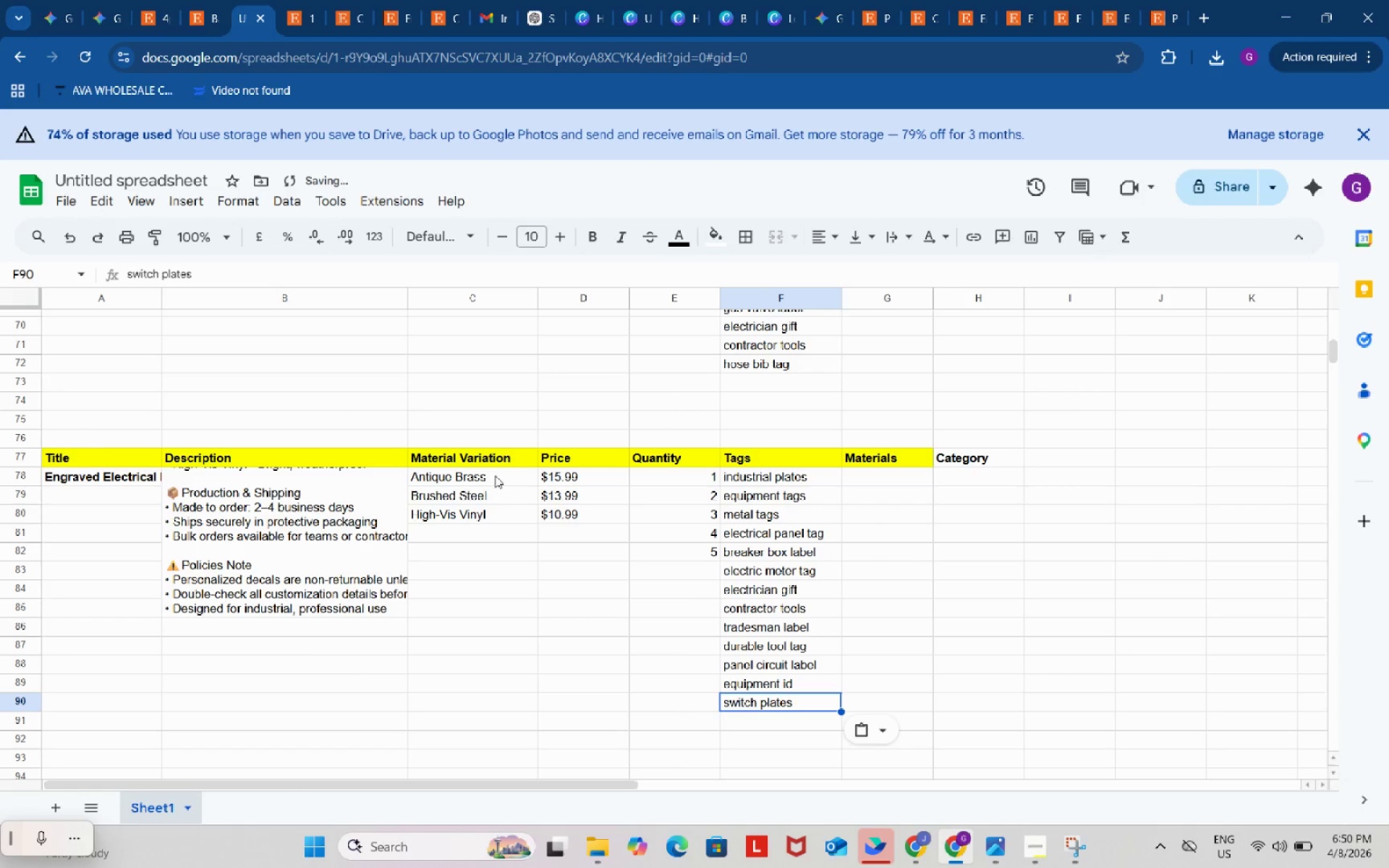 
left_click_drag(start_coordinate=[496, 472], to_coordinate=[498, 508])
 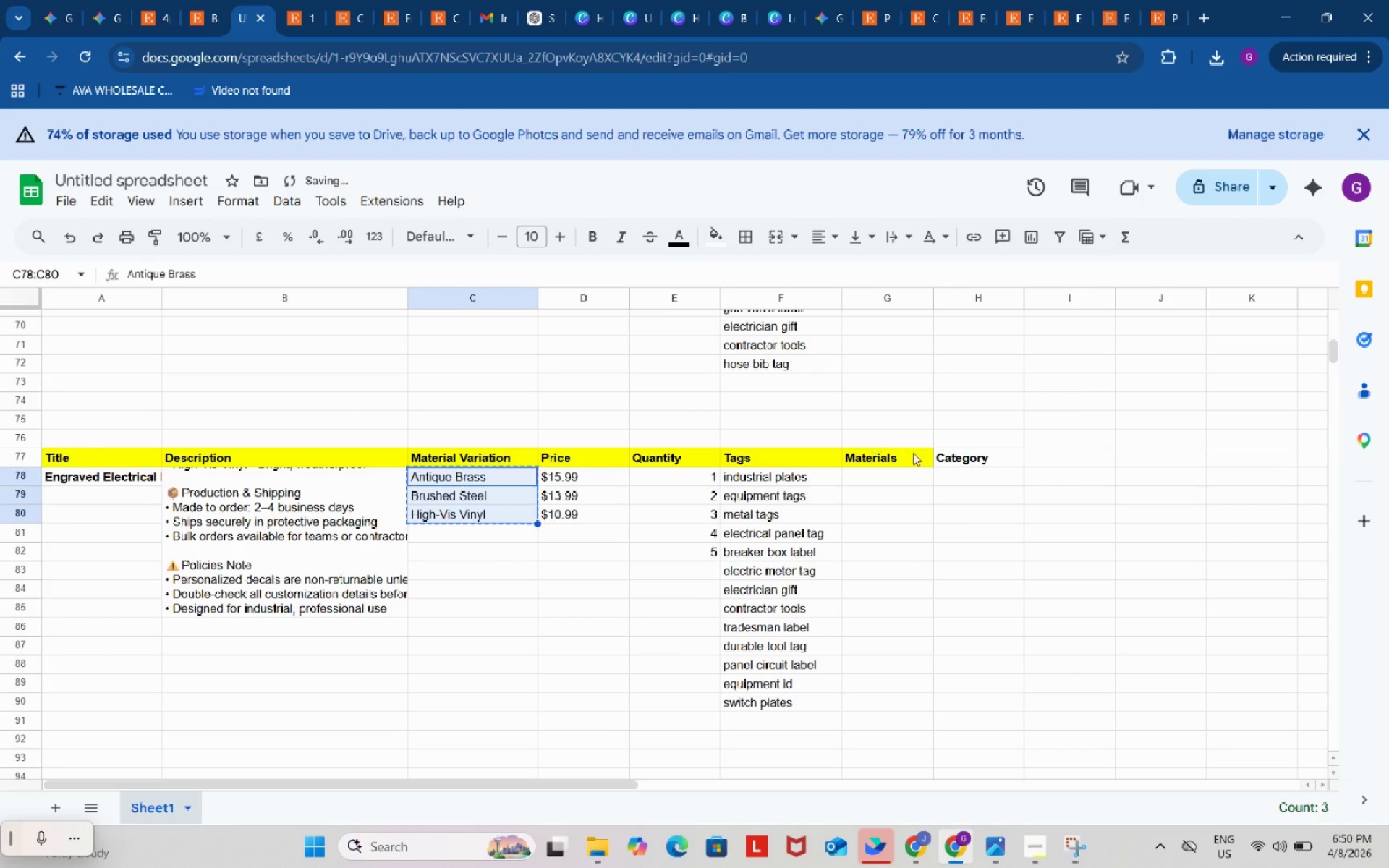 
key(Control+ControlLeft)
 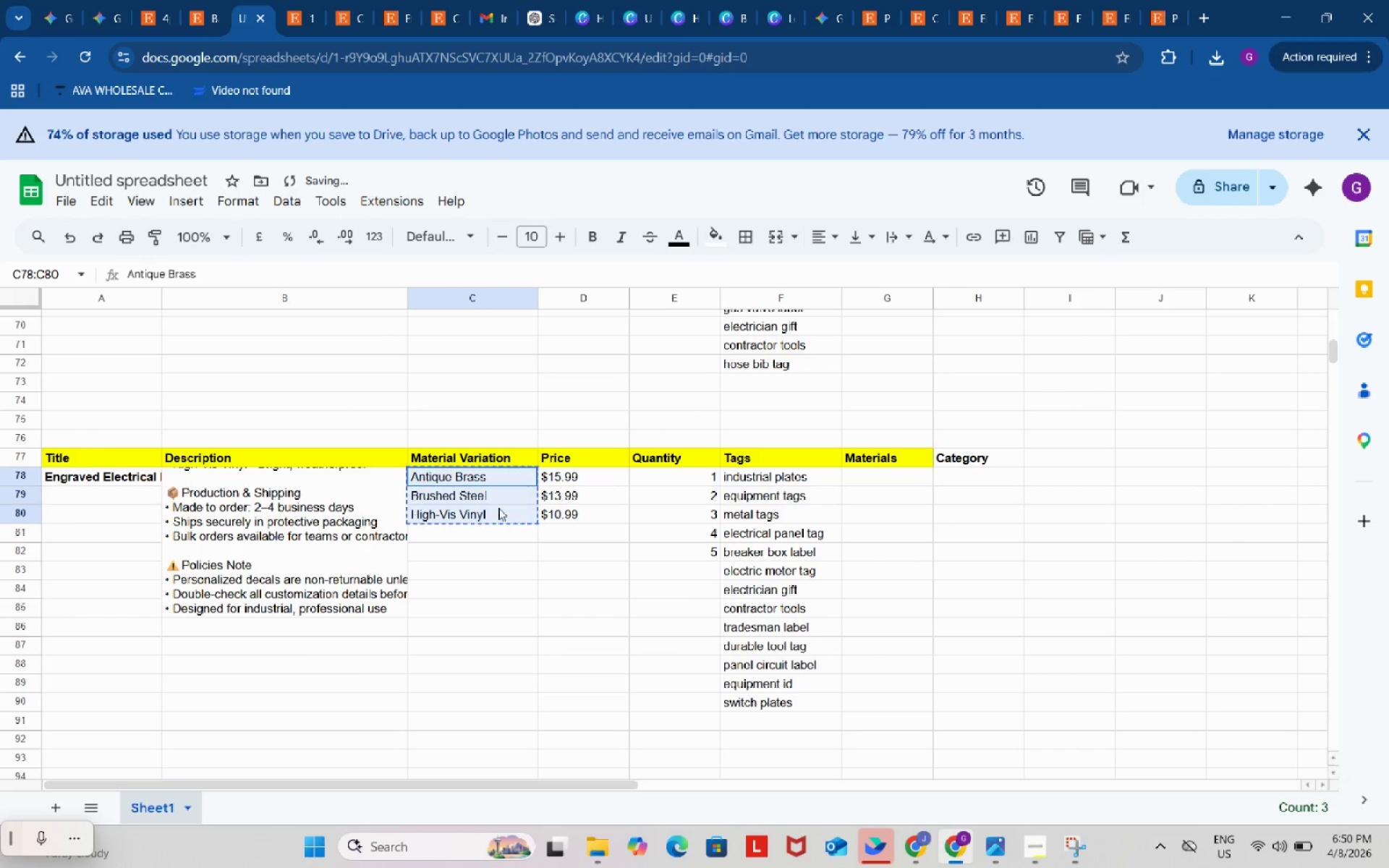 
key(Control+C)
 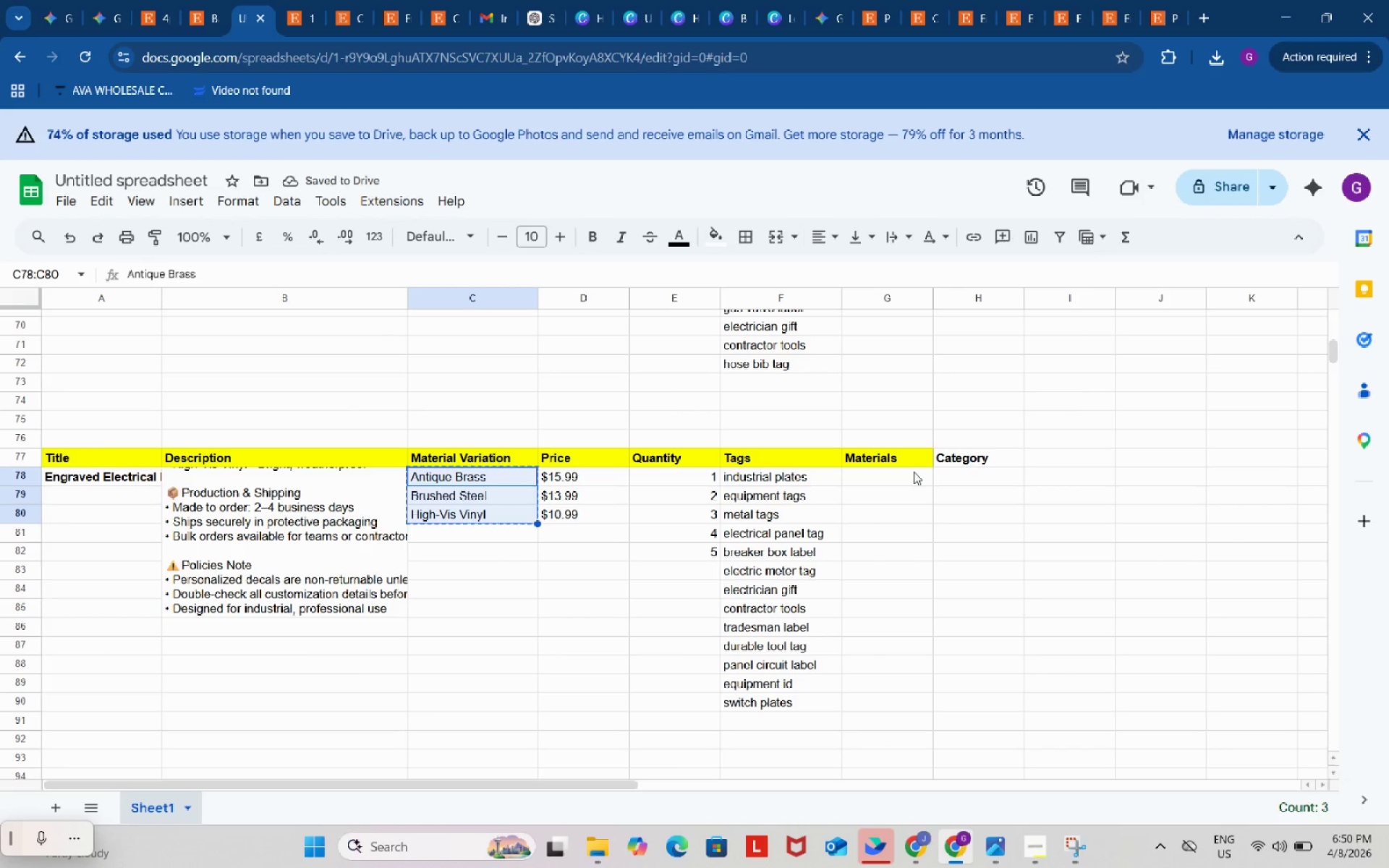 
left_click([910, 482])
 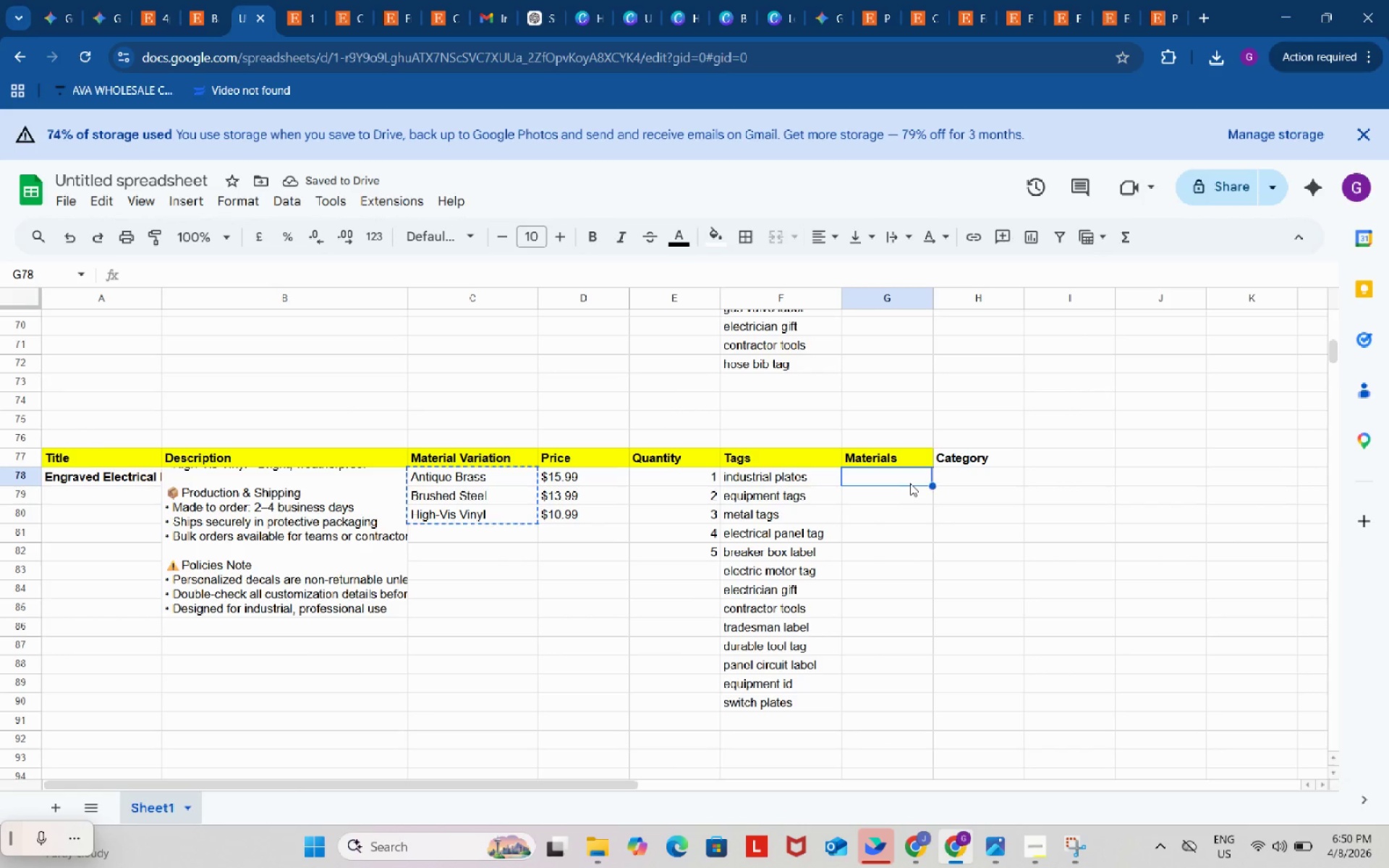 
key(Control+ControlLeft)
 